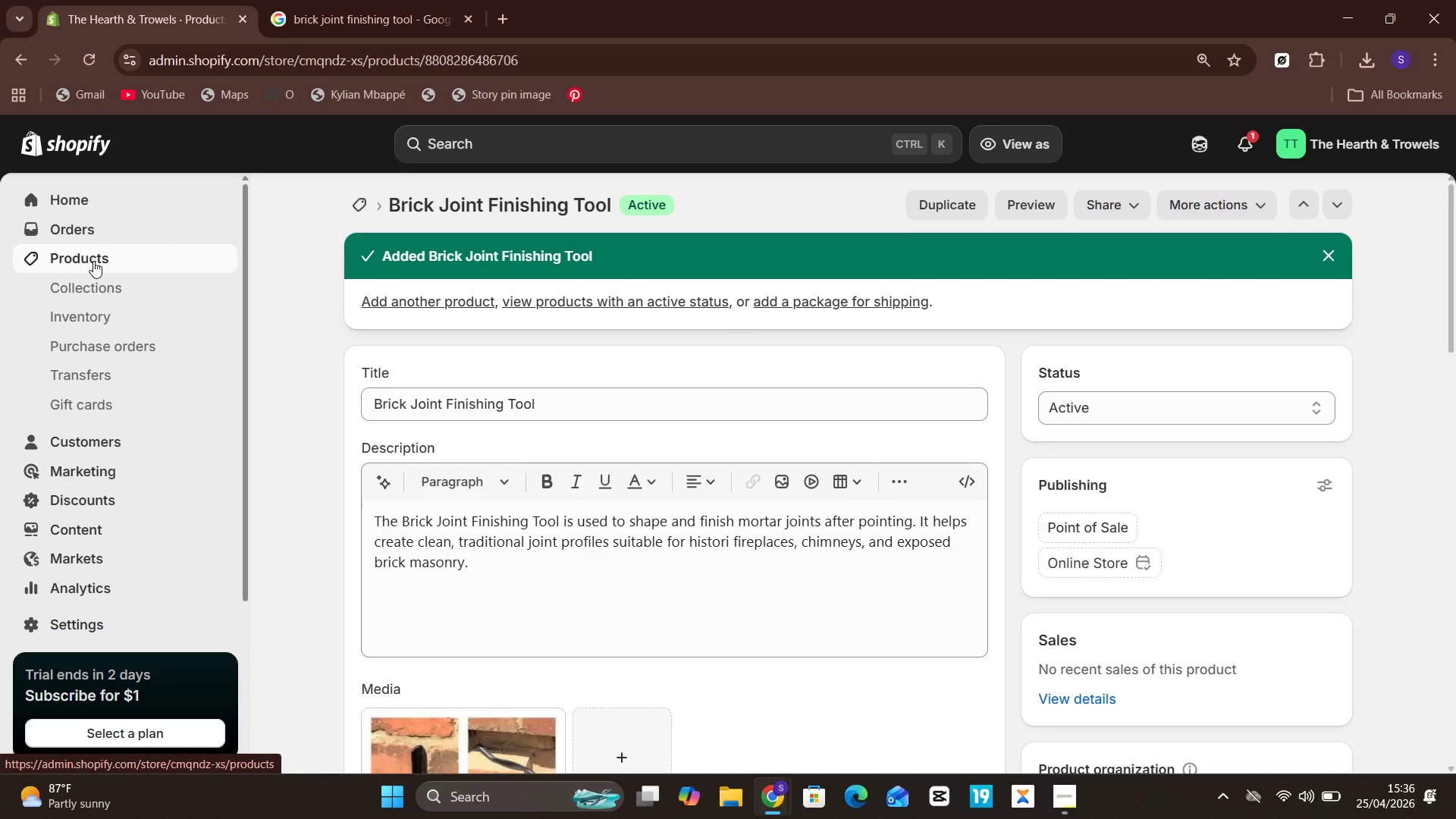 
wait(13.92)
 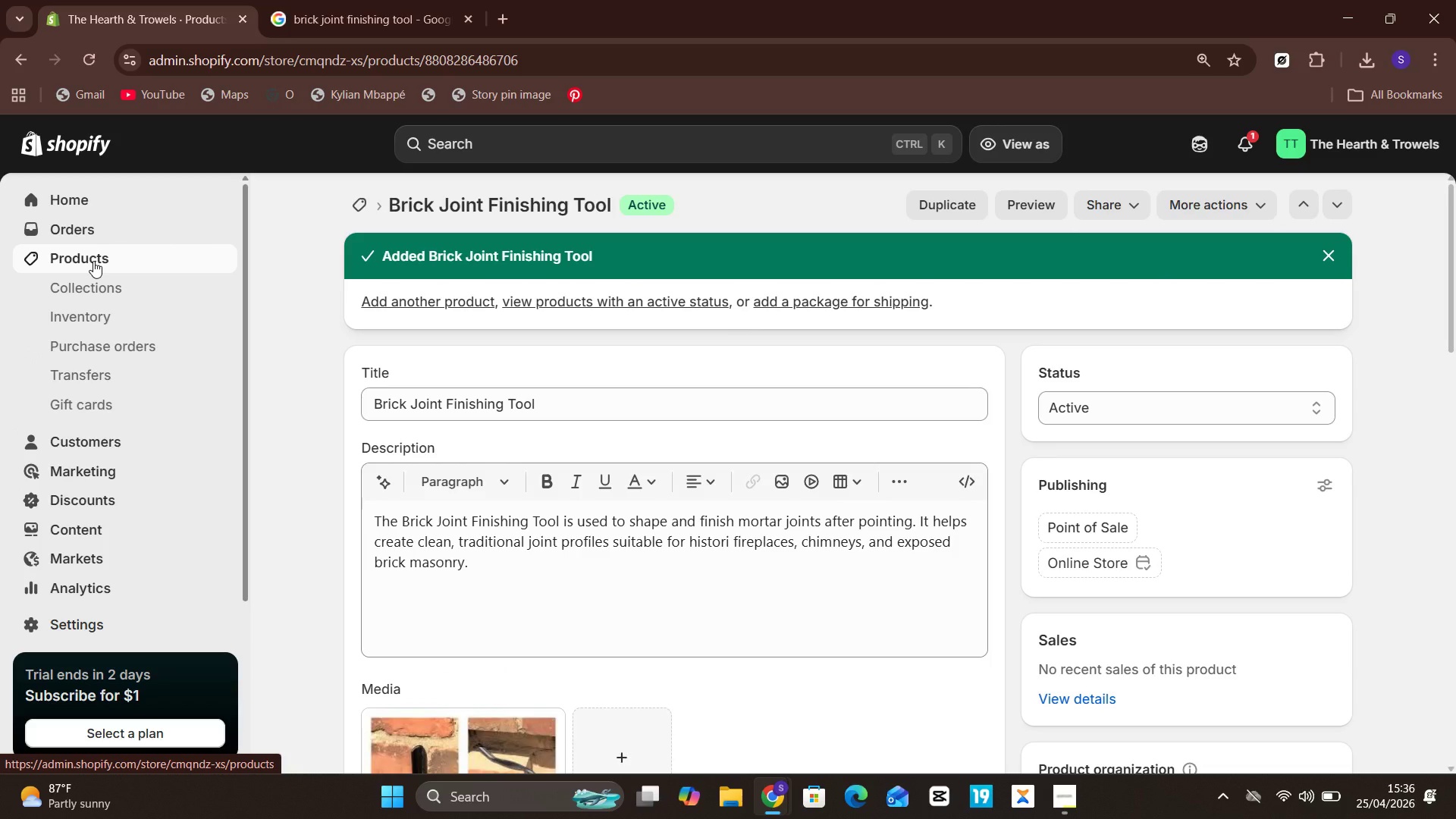 
left_click([101, 262])
 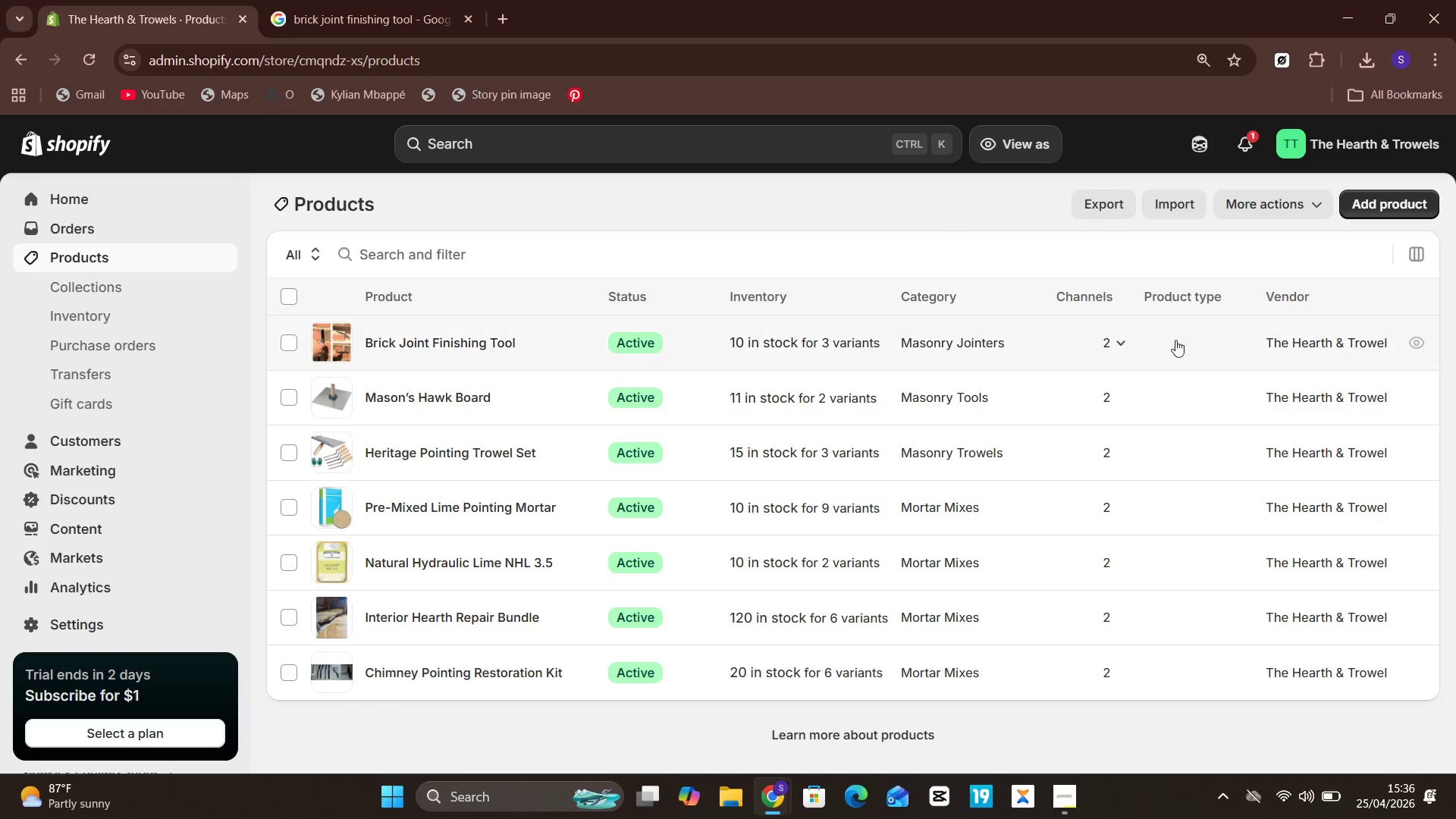 
left_click([1365, 209])
 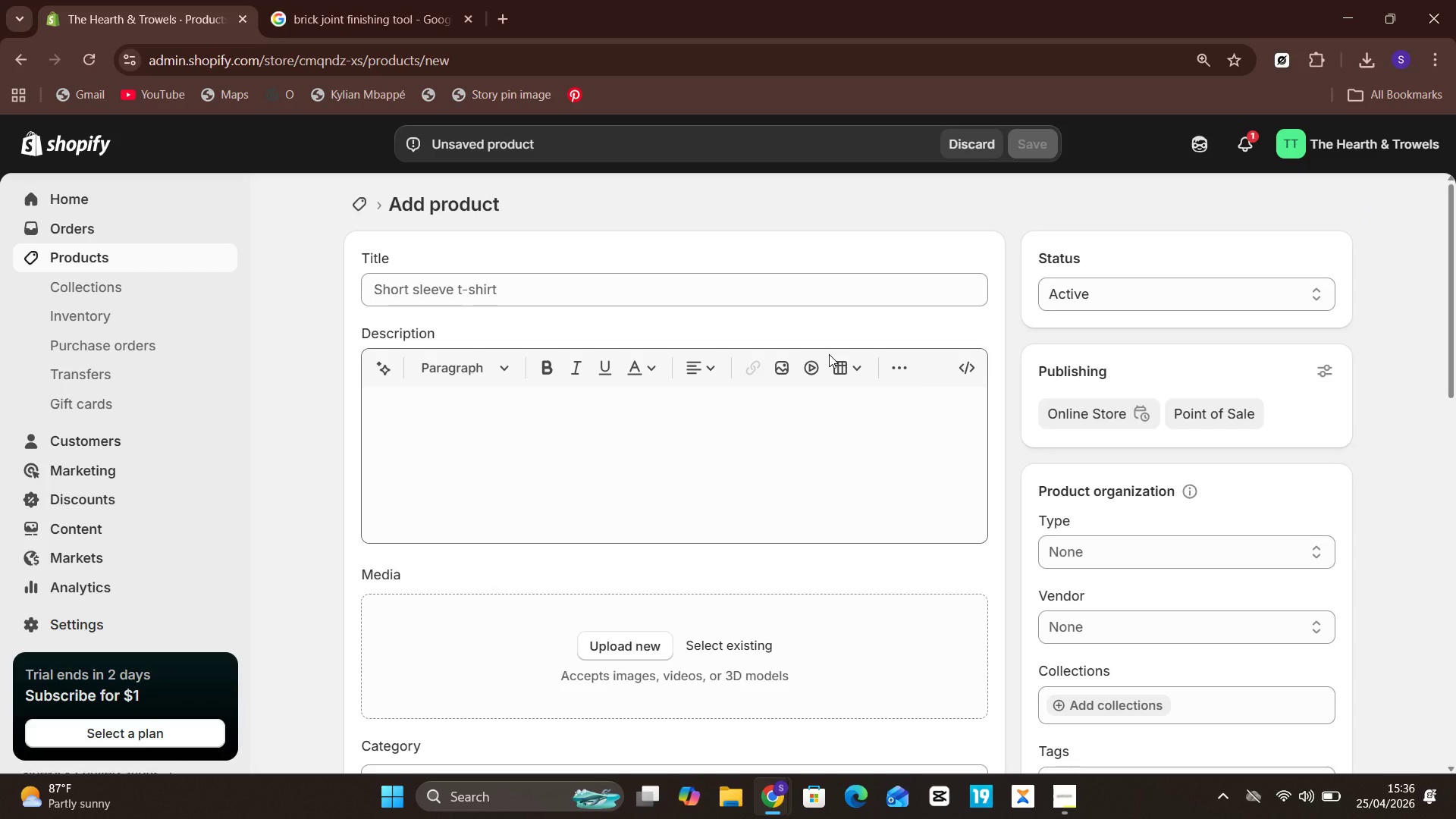 
wait(7.89)
 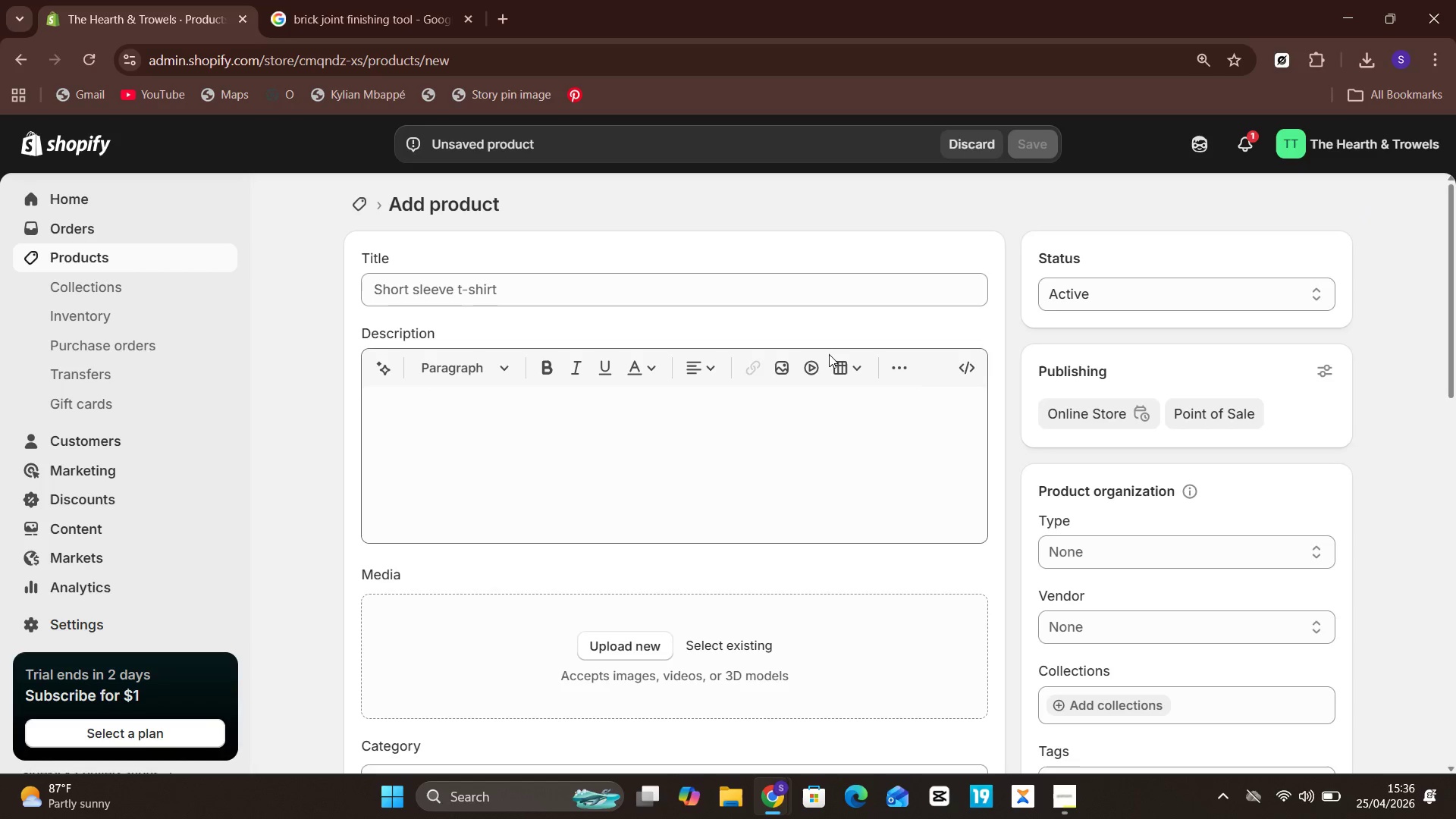 
left_click([752, 293])
 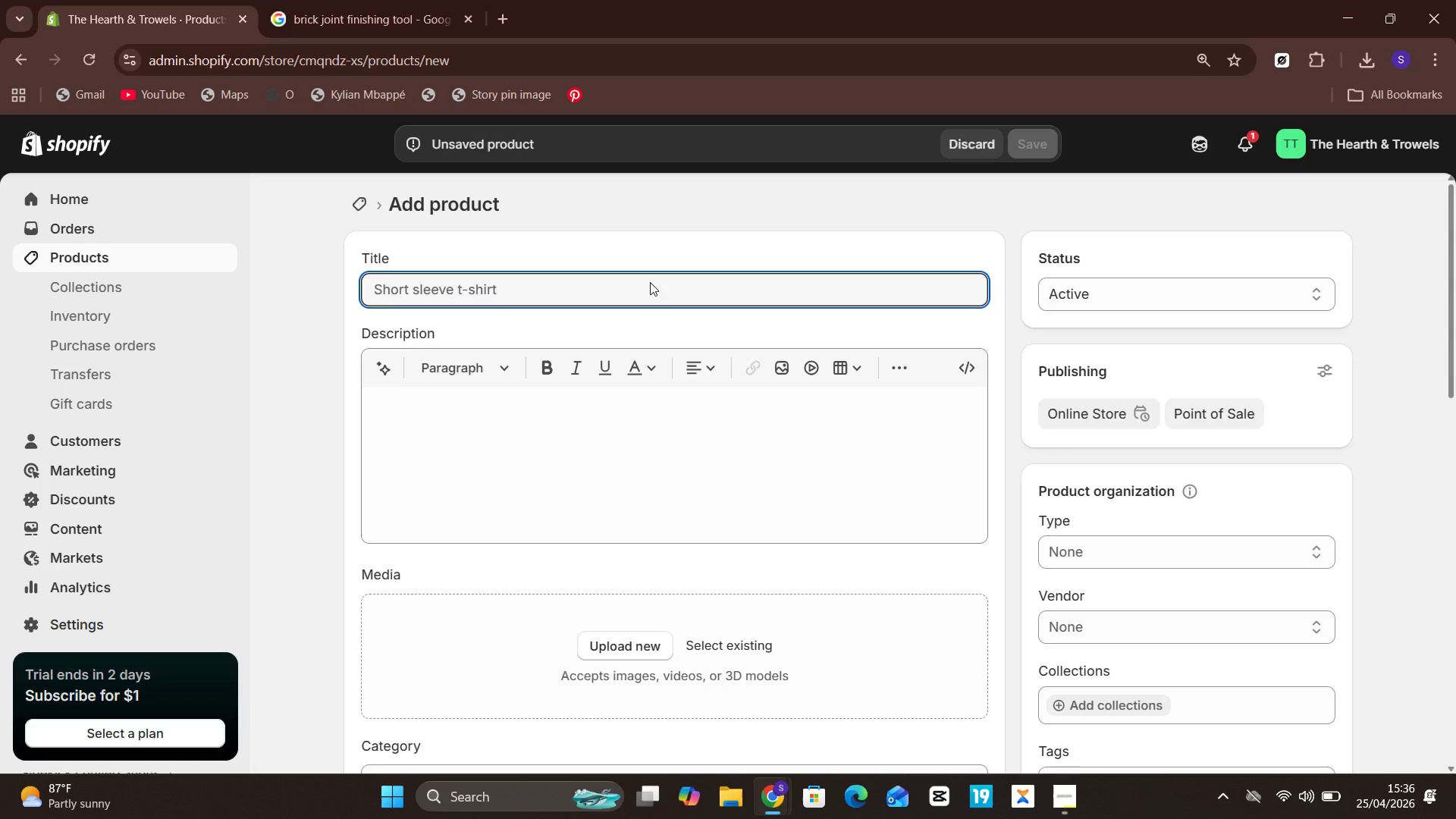 
left_click([650, 282])
 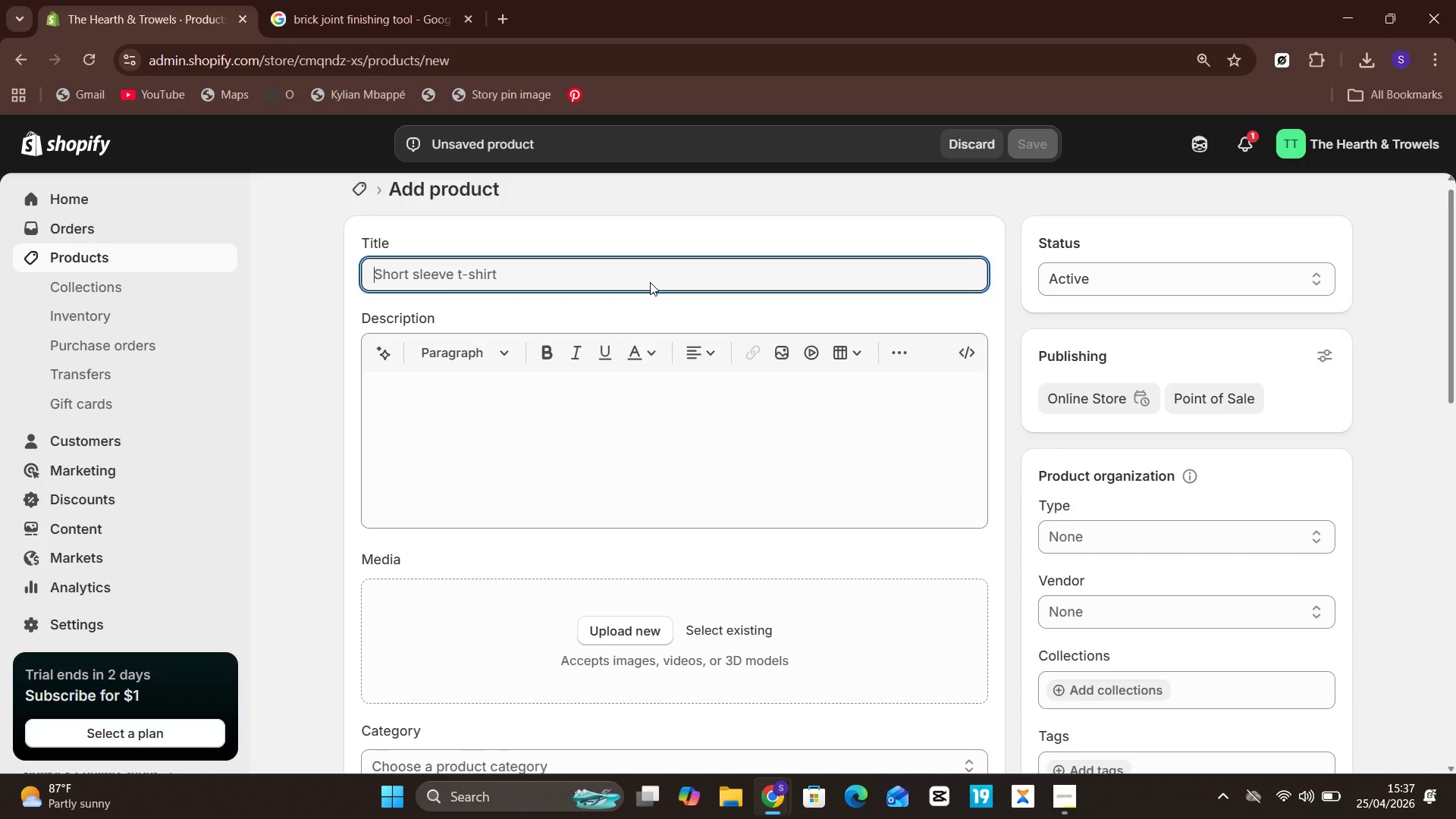 
wait(70.73)
 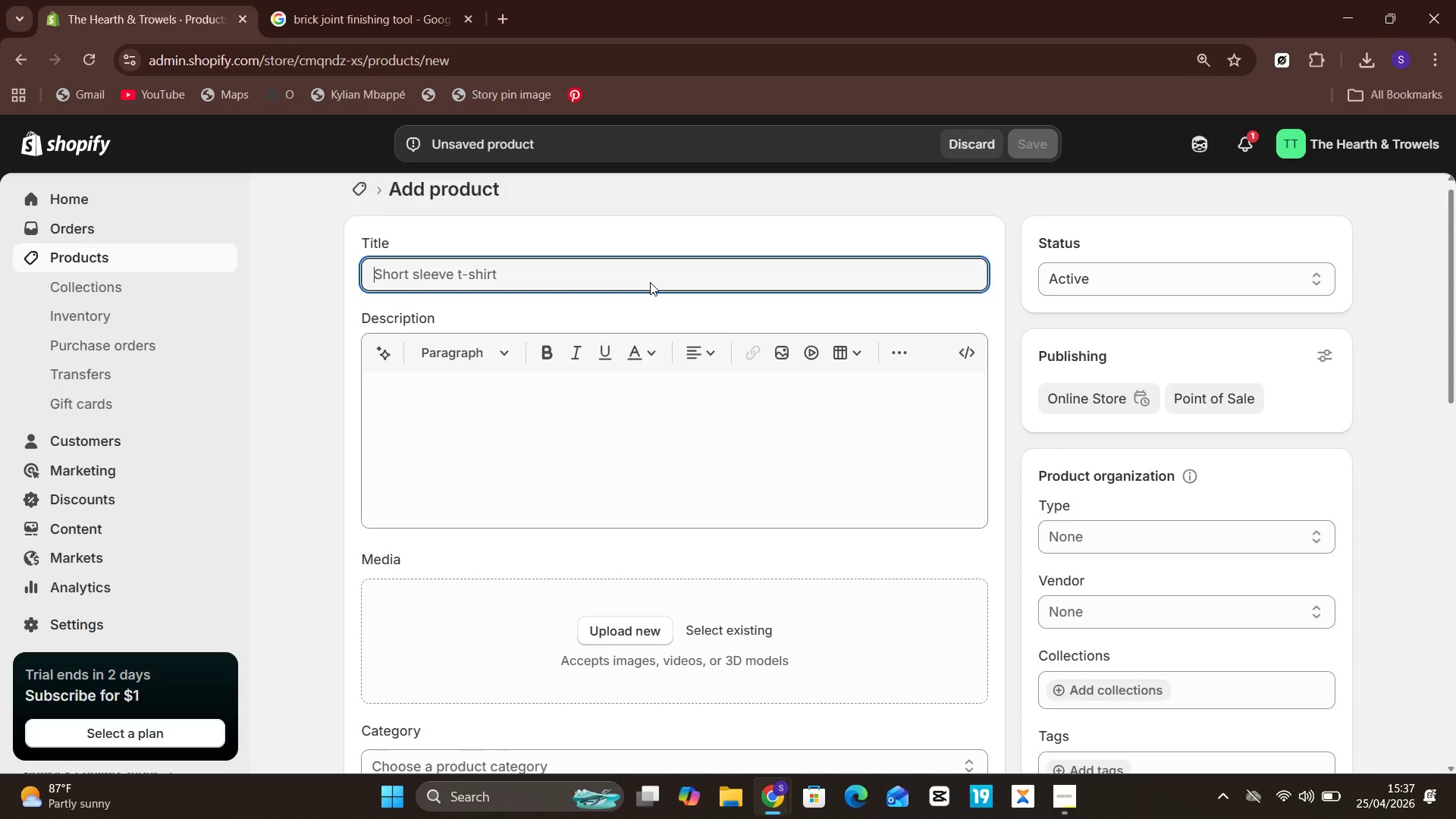 
type(Maonry)
 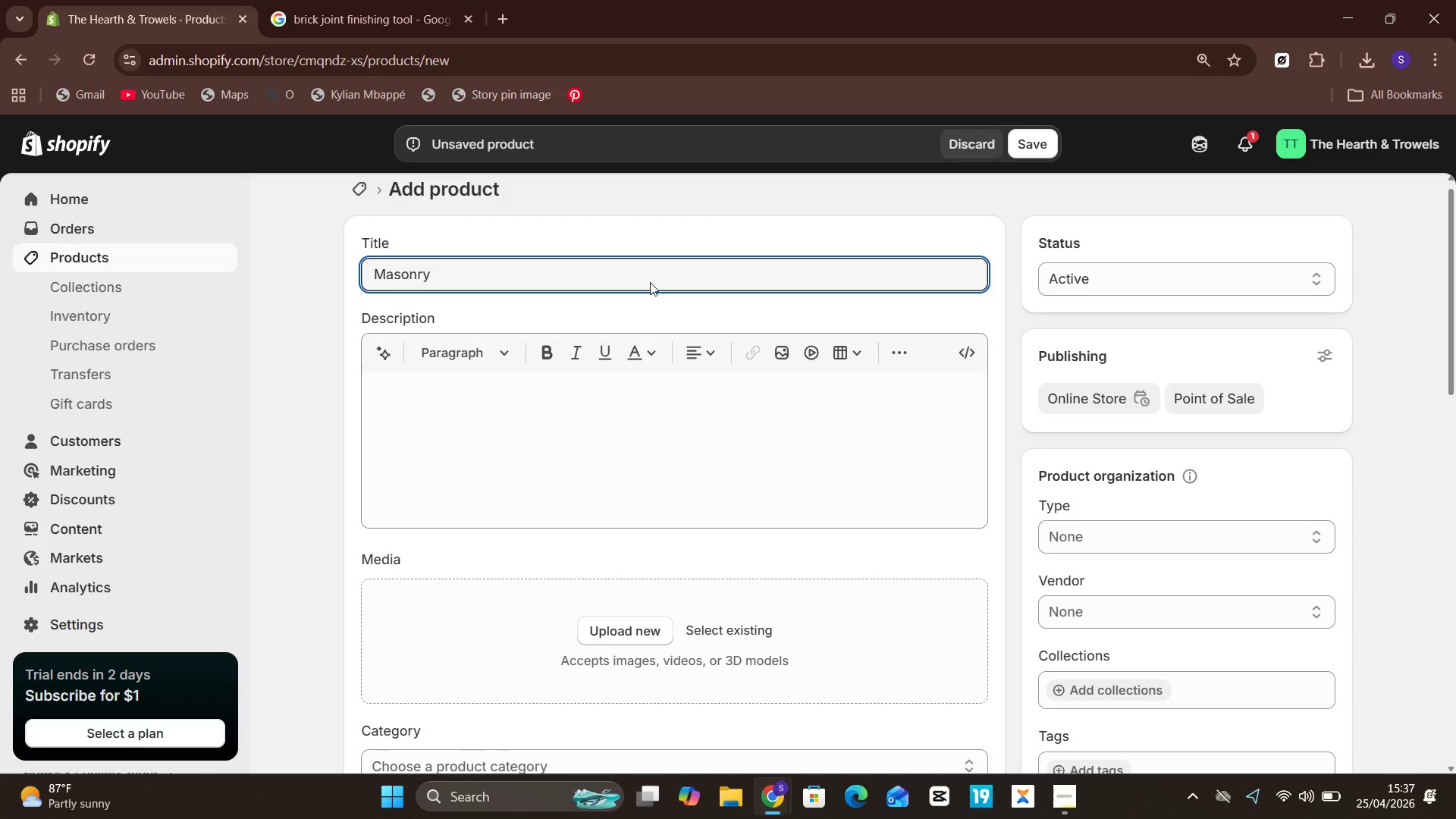 
hold_key(key=S, duration=0.31)
 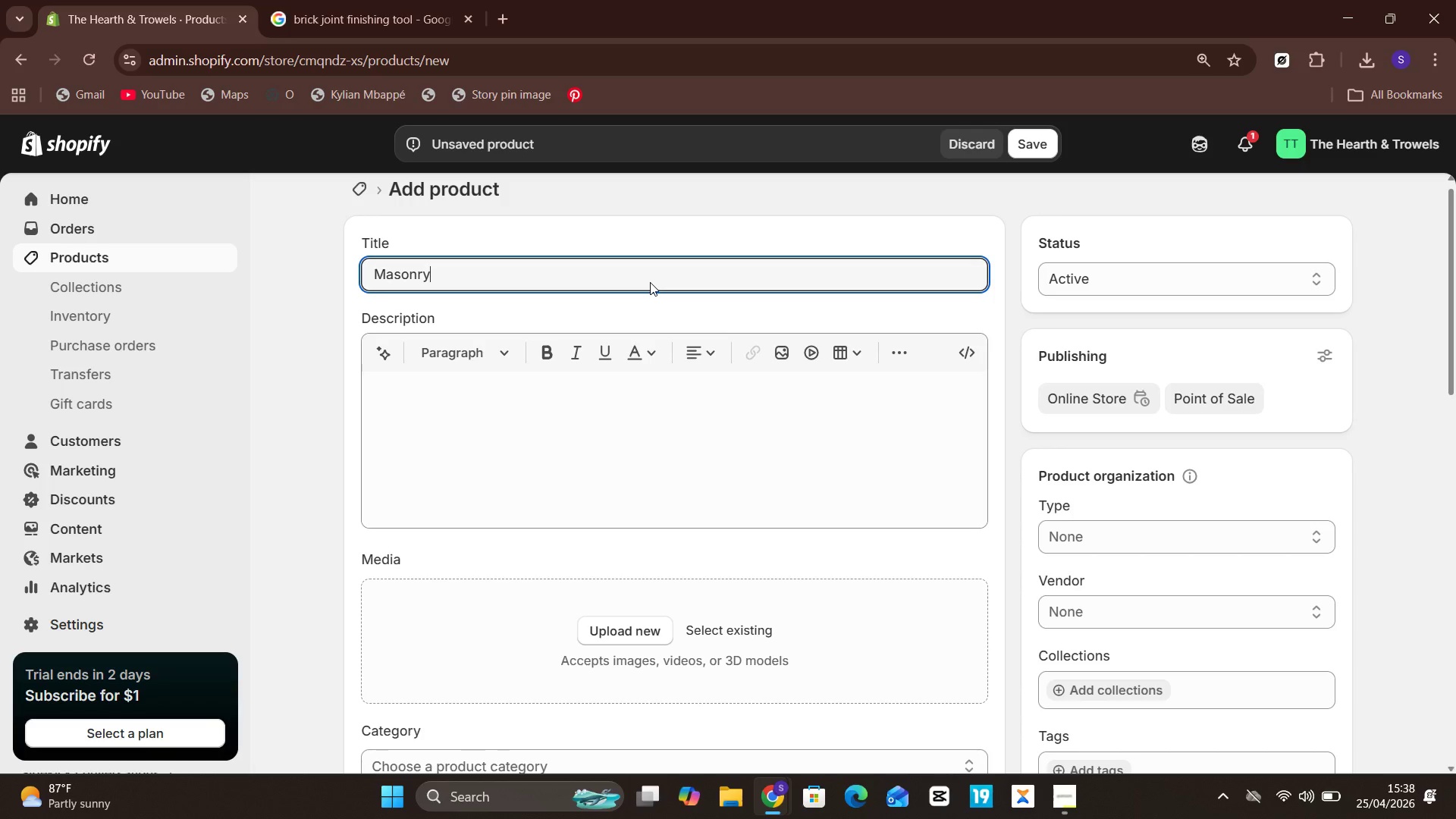 
wait(14.55)
 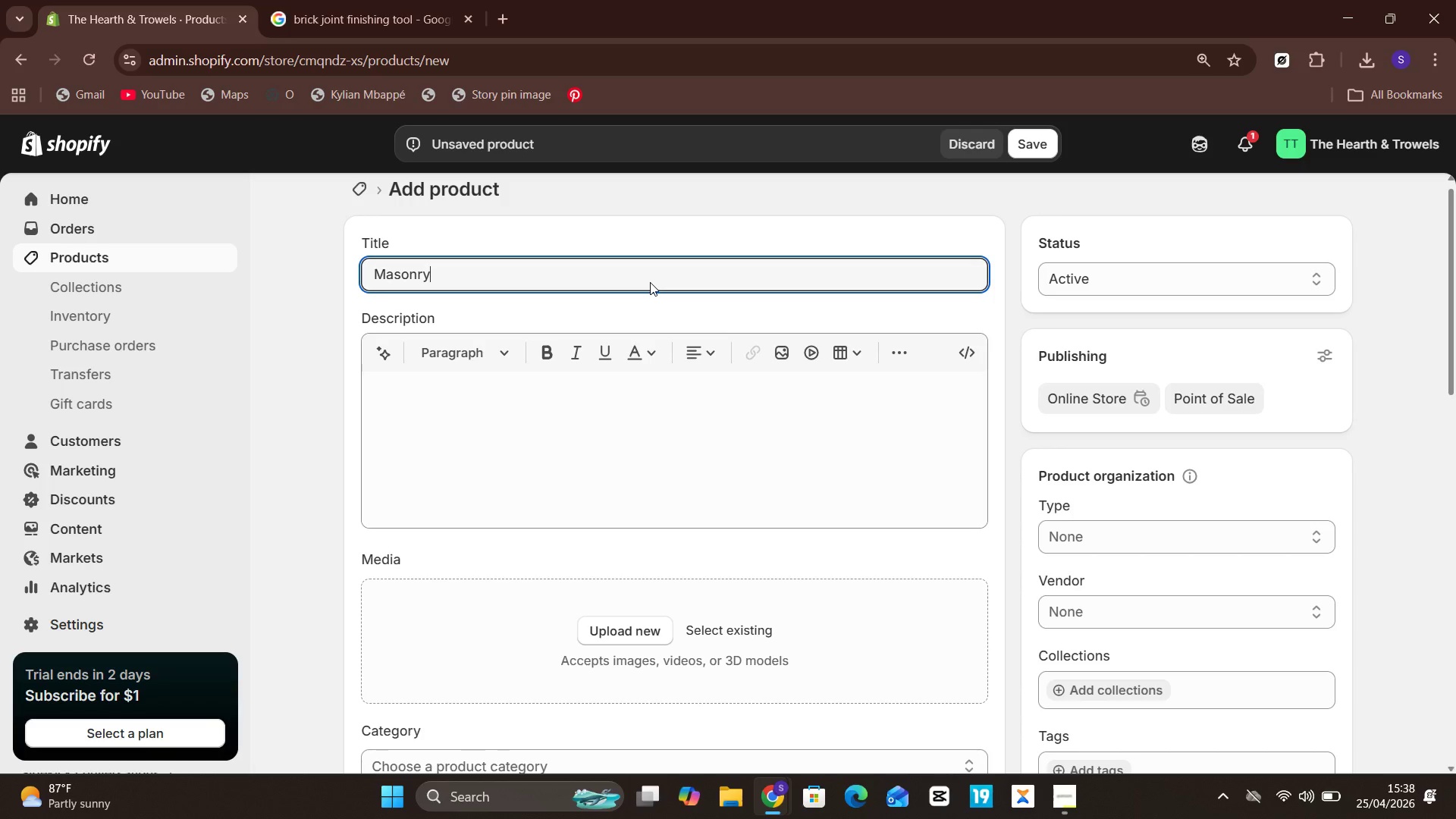 
key(Space)
 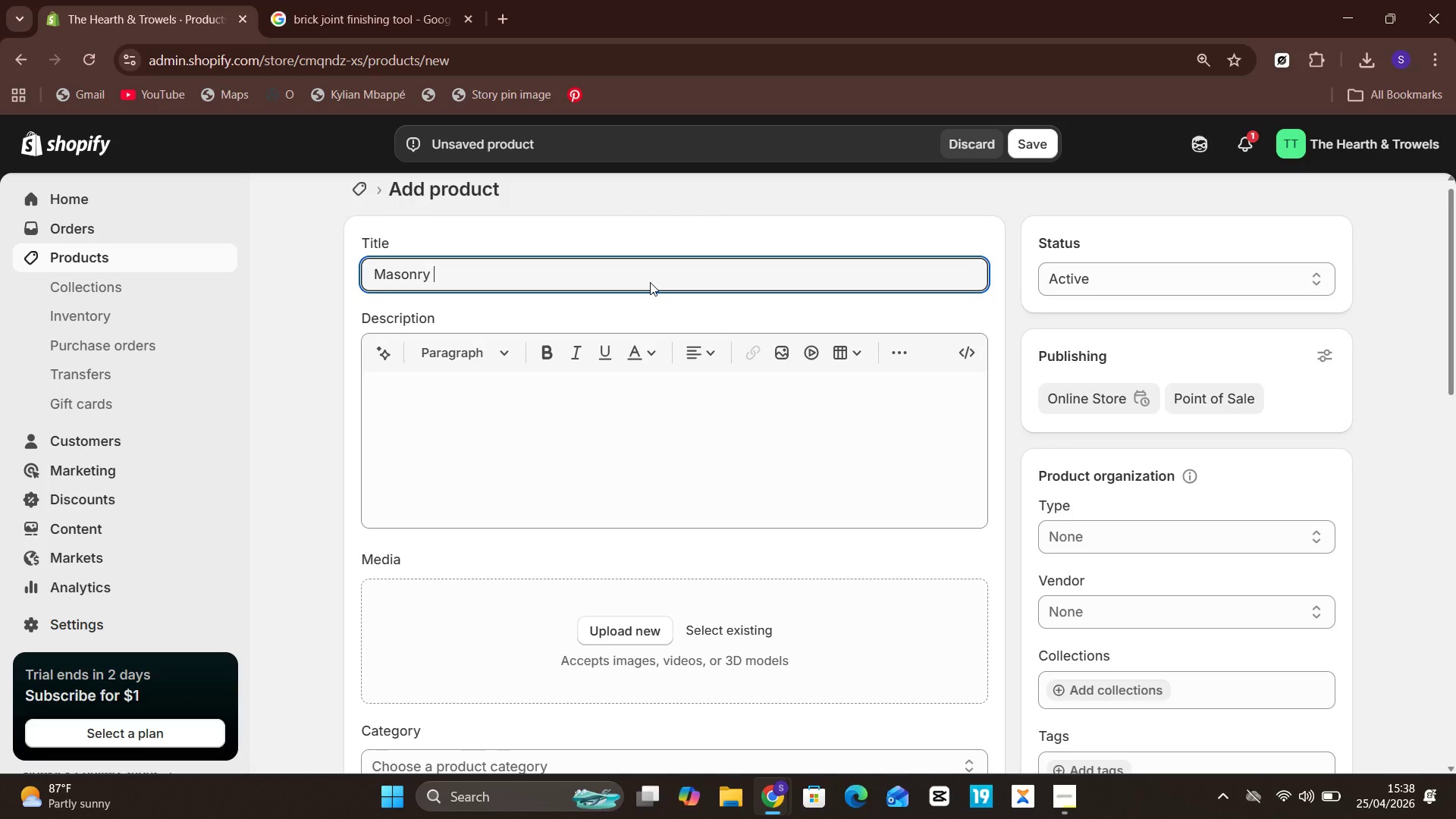 
wait(33.78)
 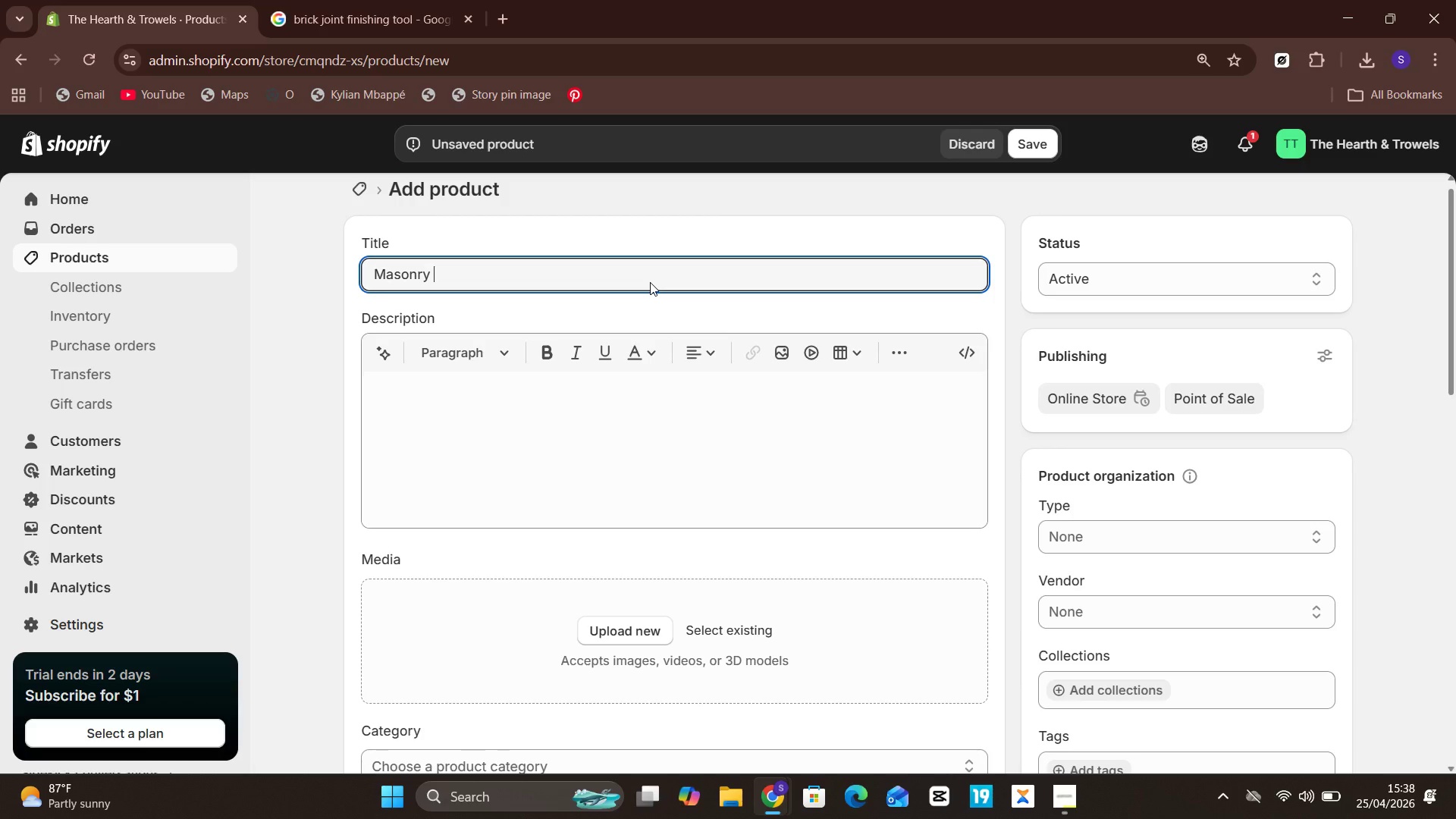 
type(Cleaning Brush )
 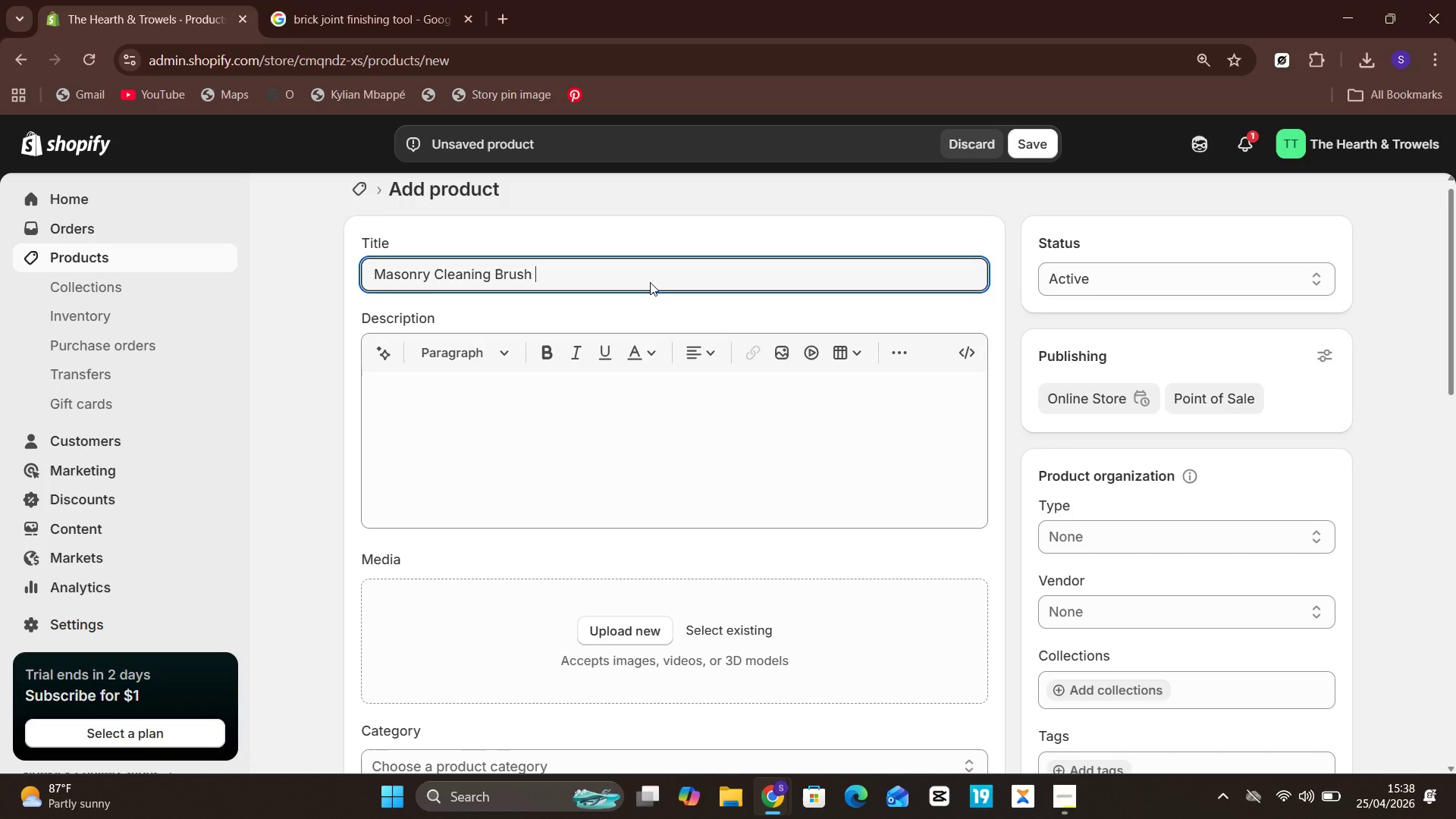 
wait(7.03)
 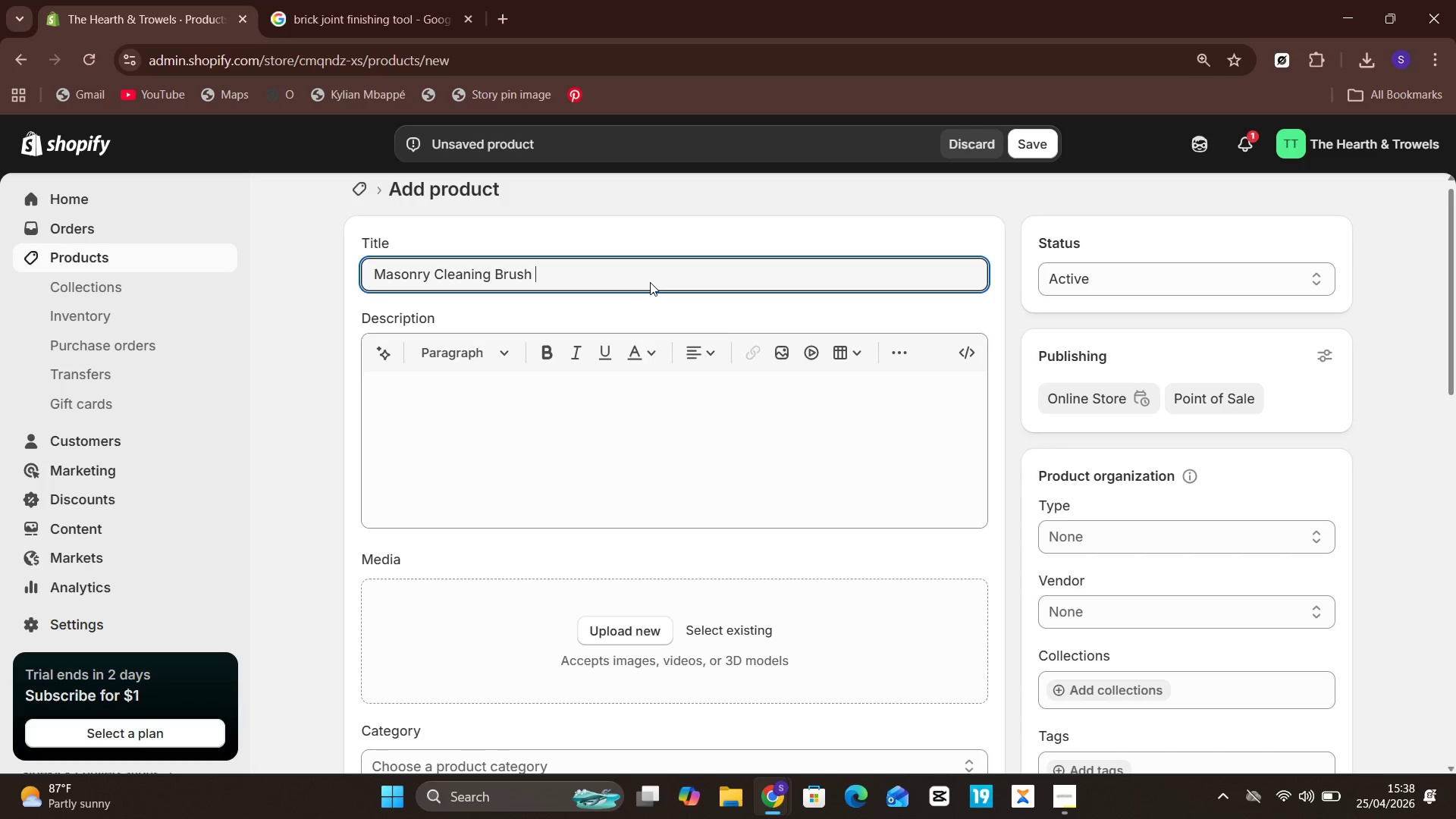 
type(Set)
 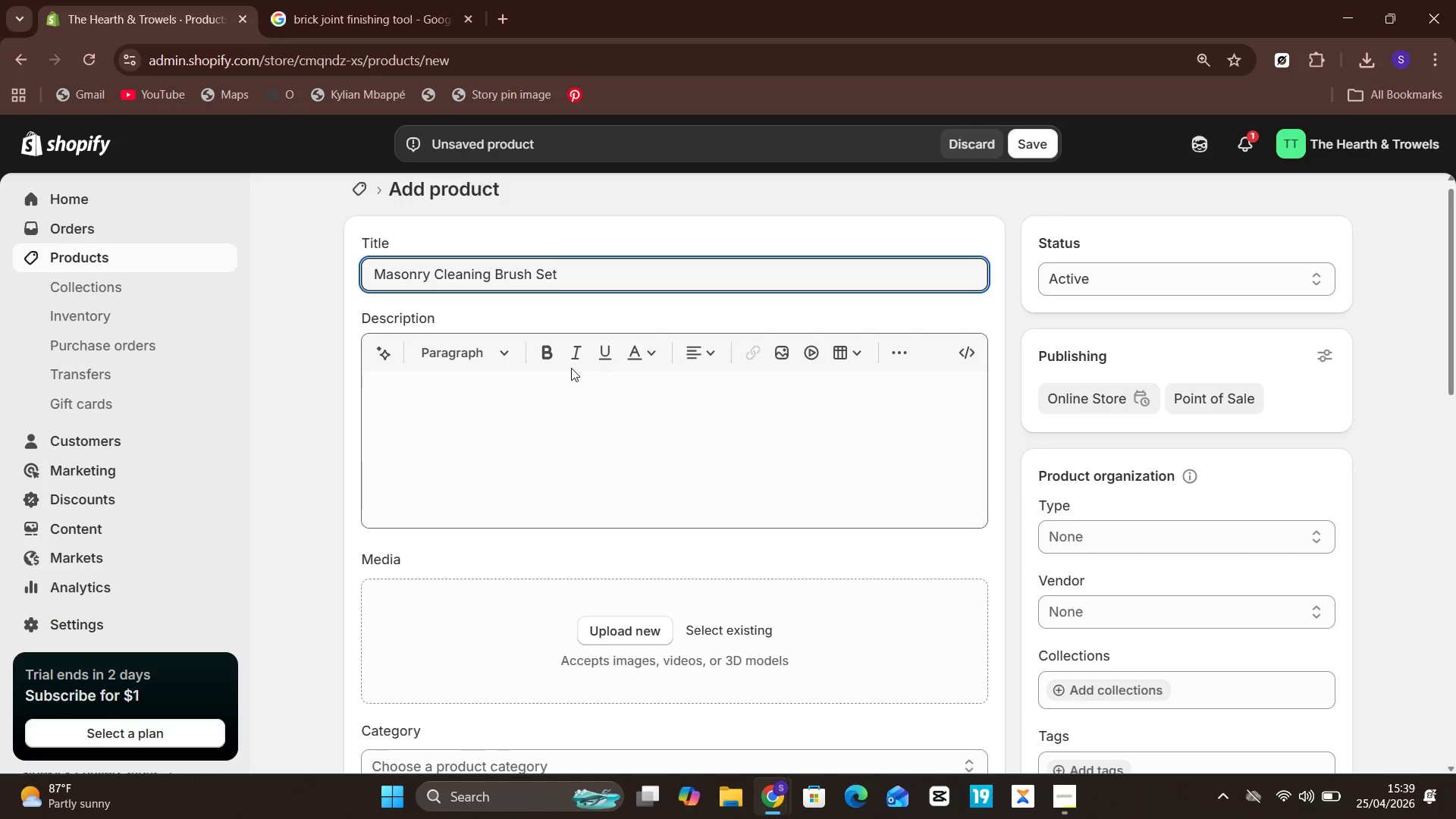 
wait(45.14)
 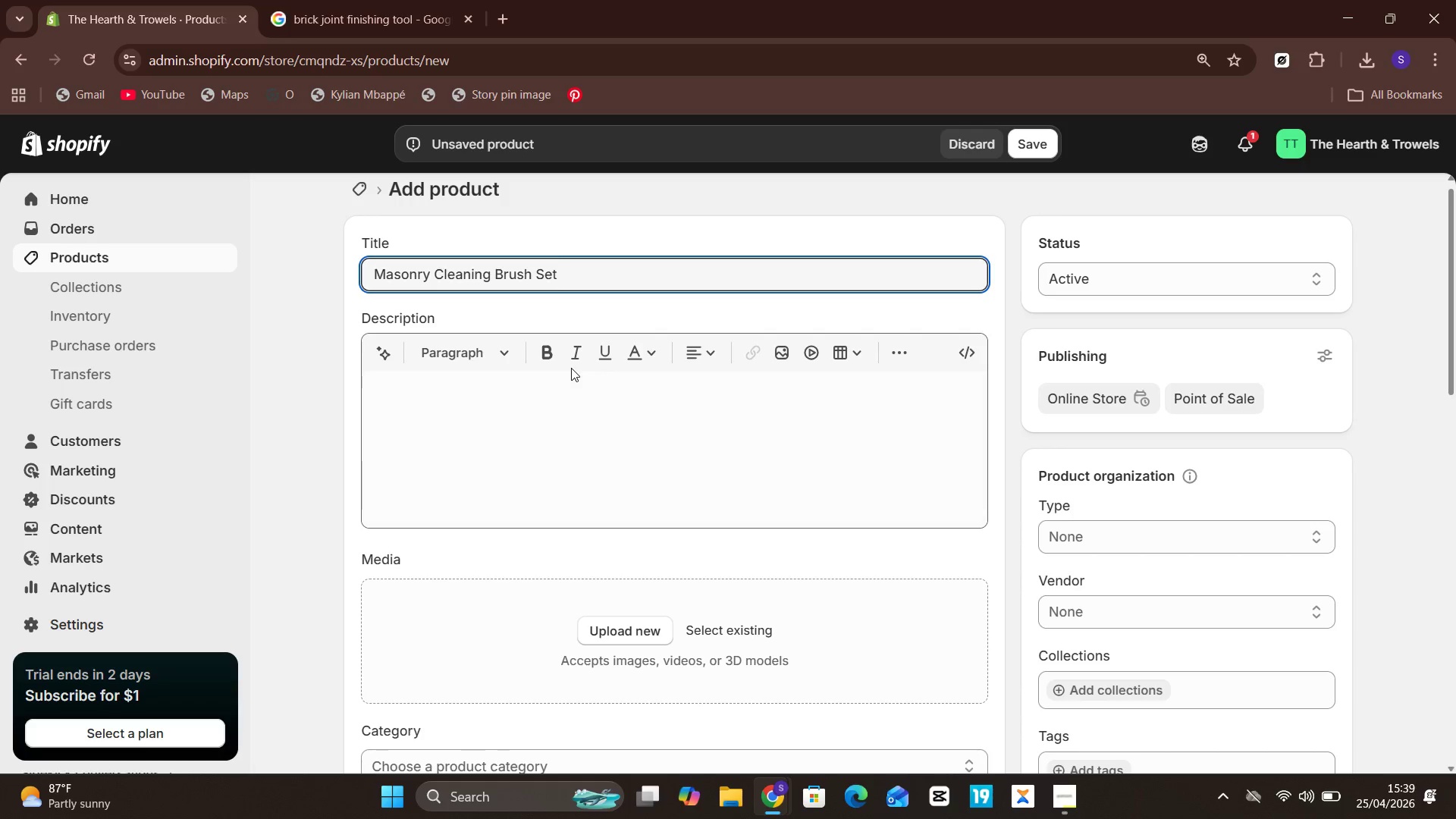 
left_click([544, 405])
 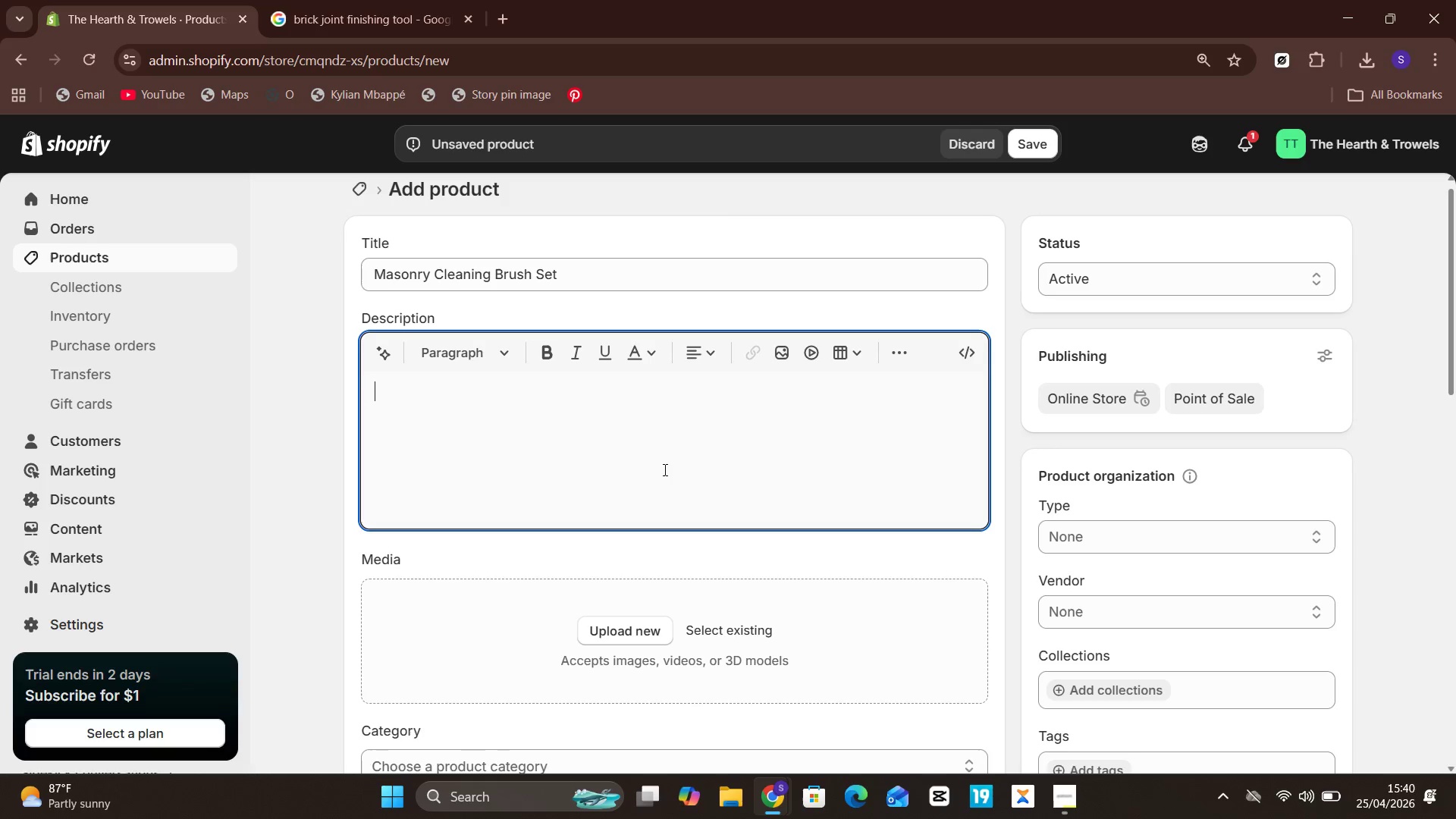 
wait(43.34)
 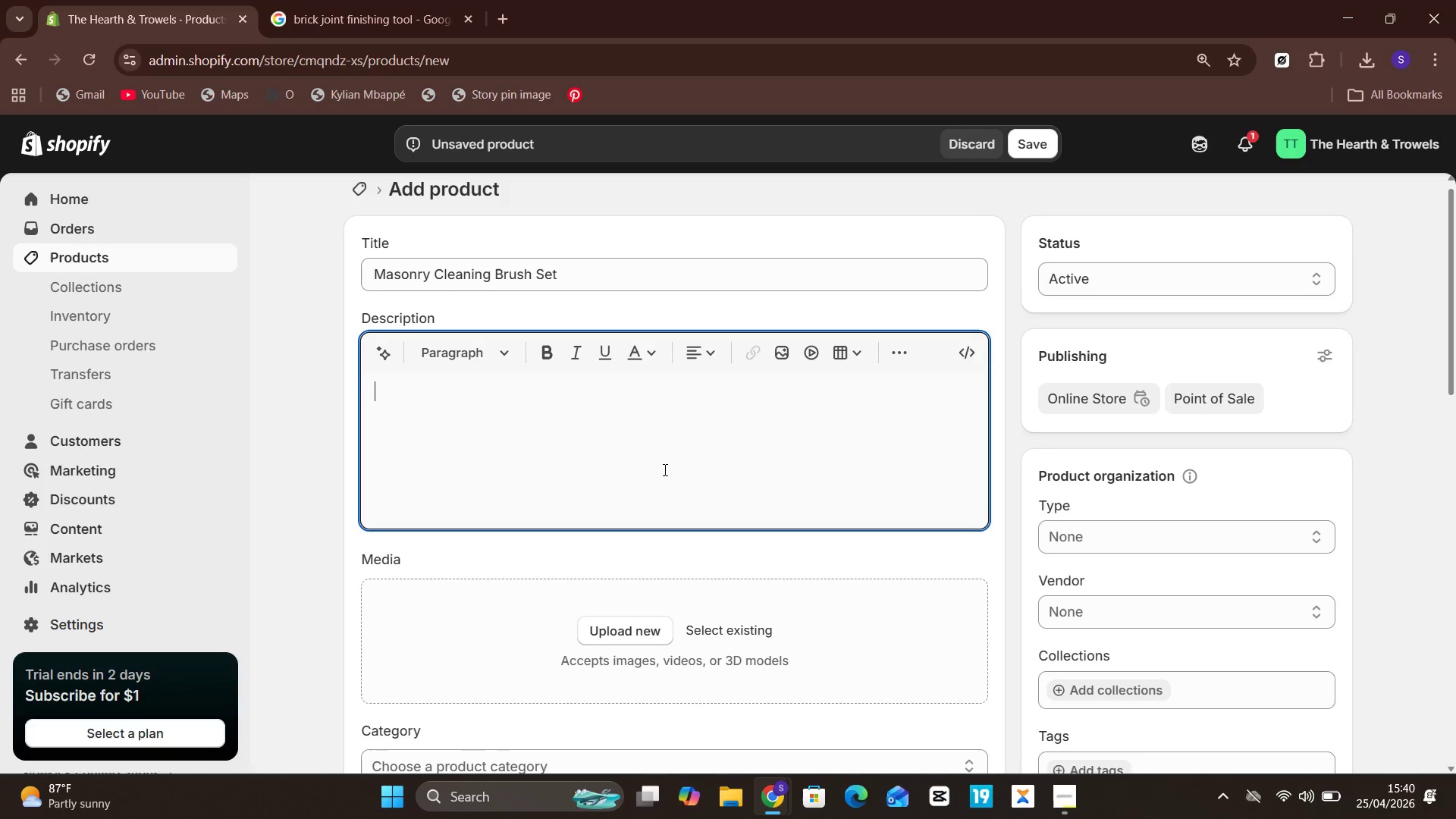 
left_click([664, 469])
 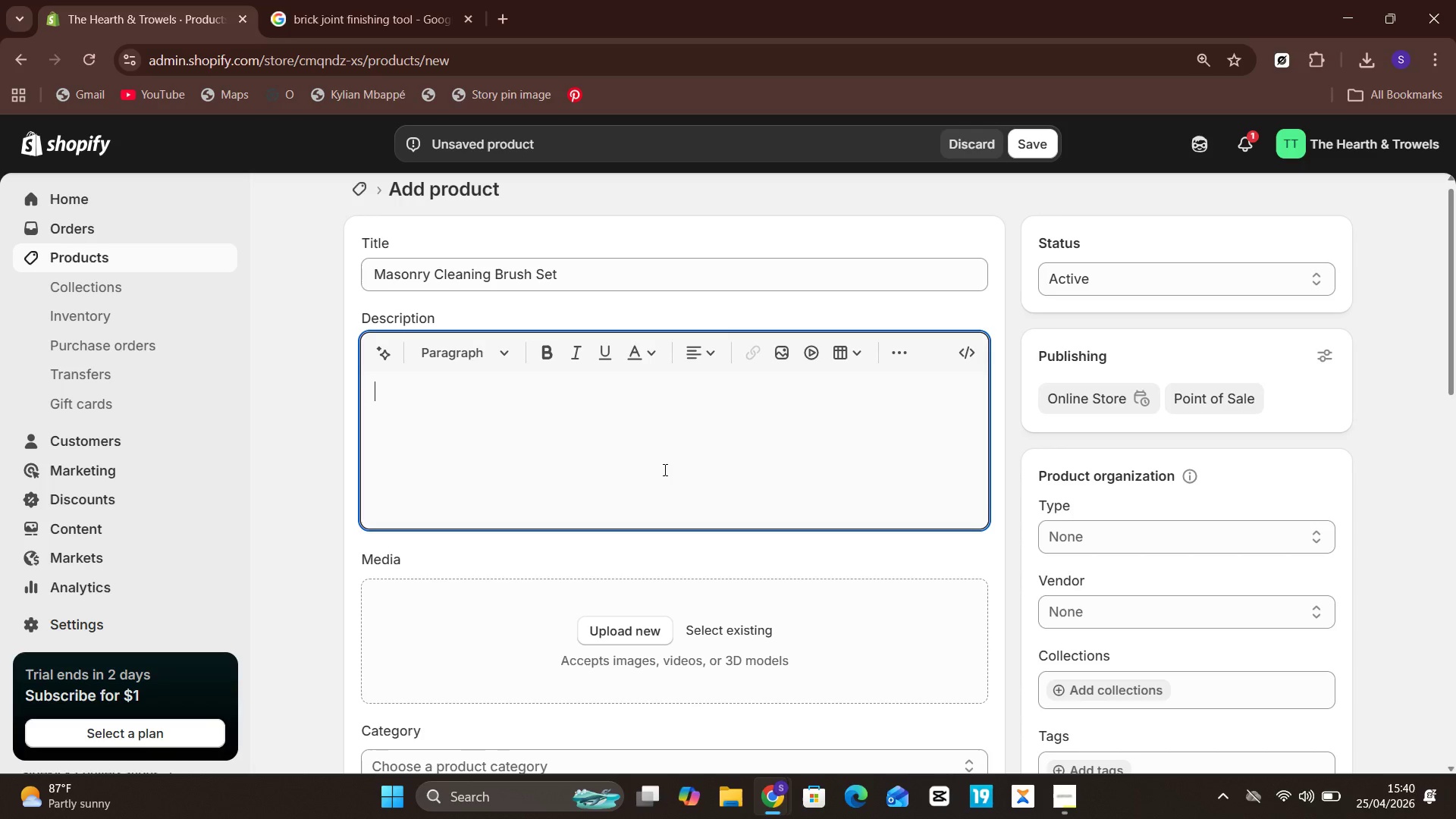 
type(The mA)
key(Backspace)
key(Backspace)
type(Mason )
 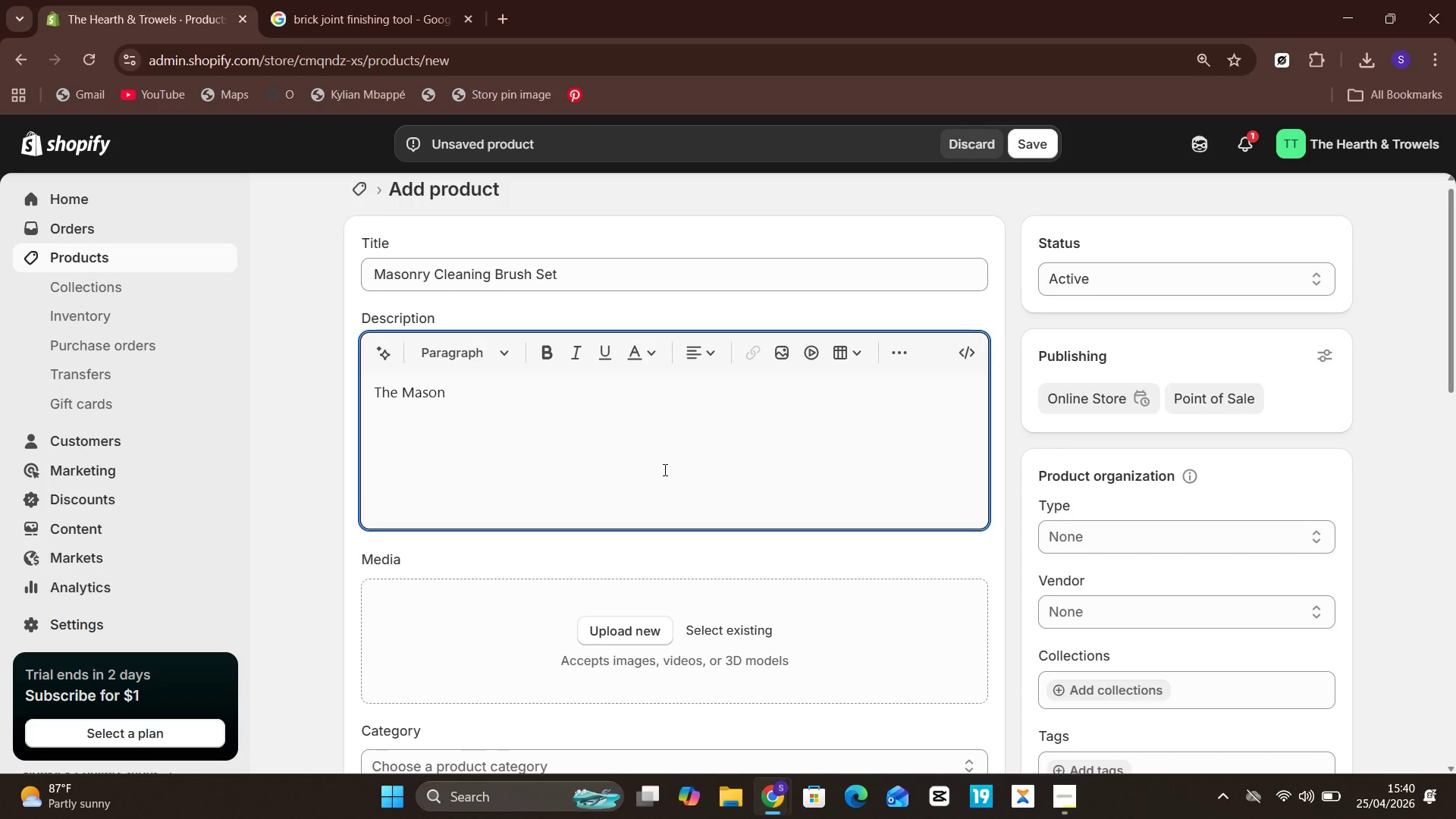 
key(Backspace)
type(ry Cleaning Brush Set is used for cleaning)
 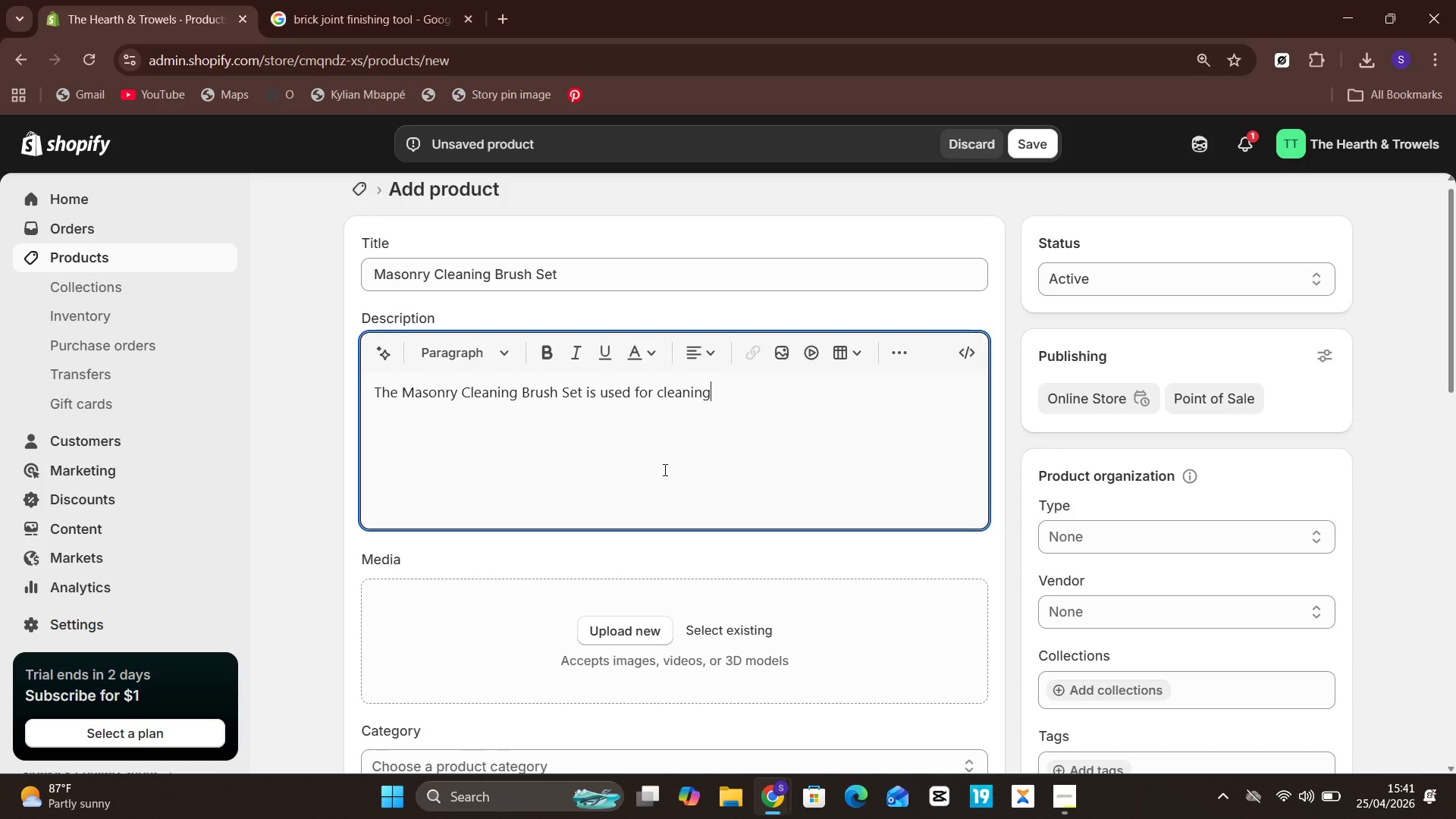 
wait(5.58)
 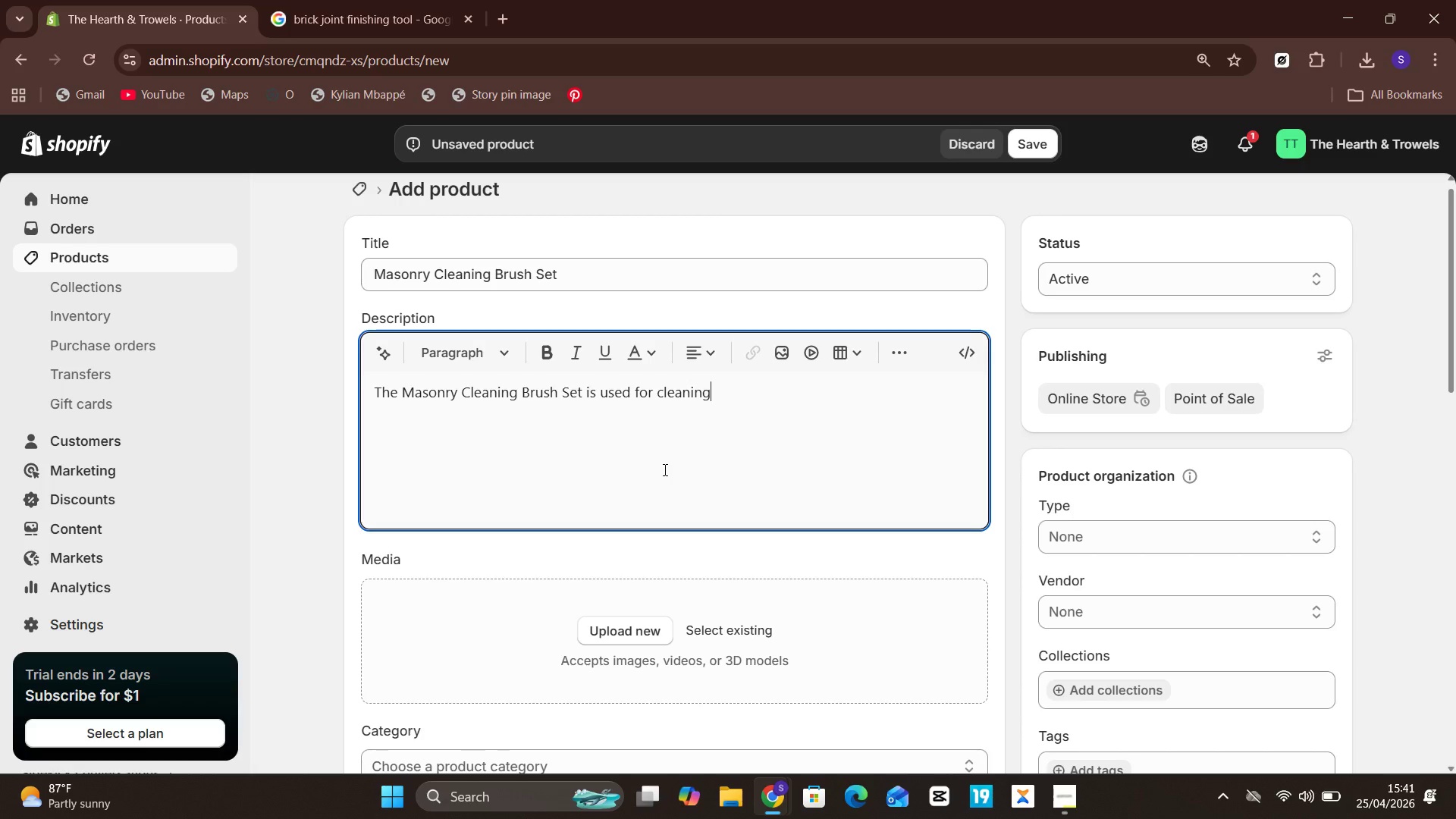 
type( loose )
 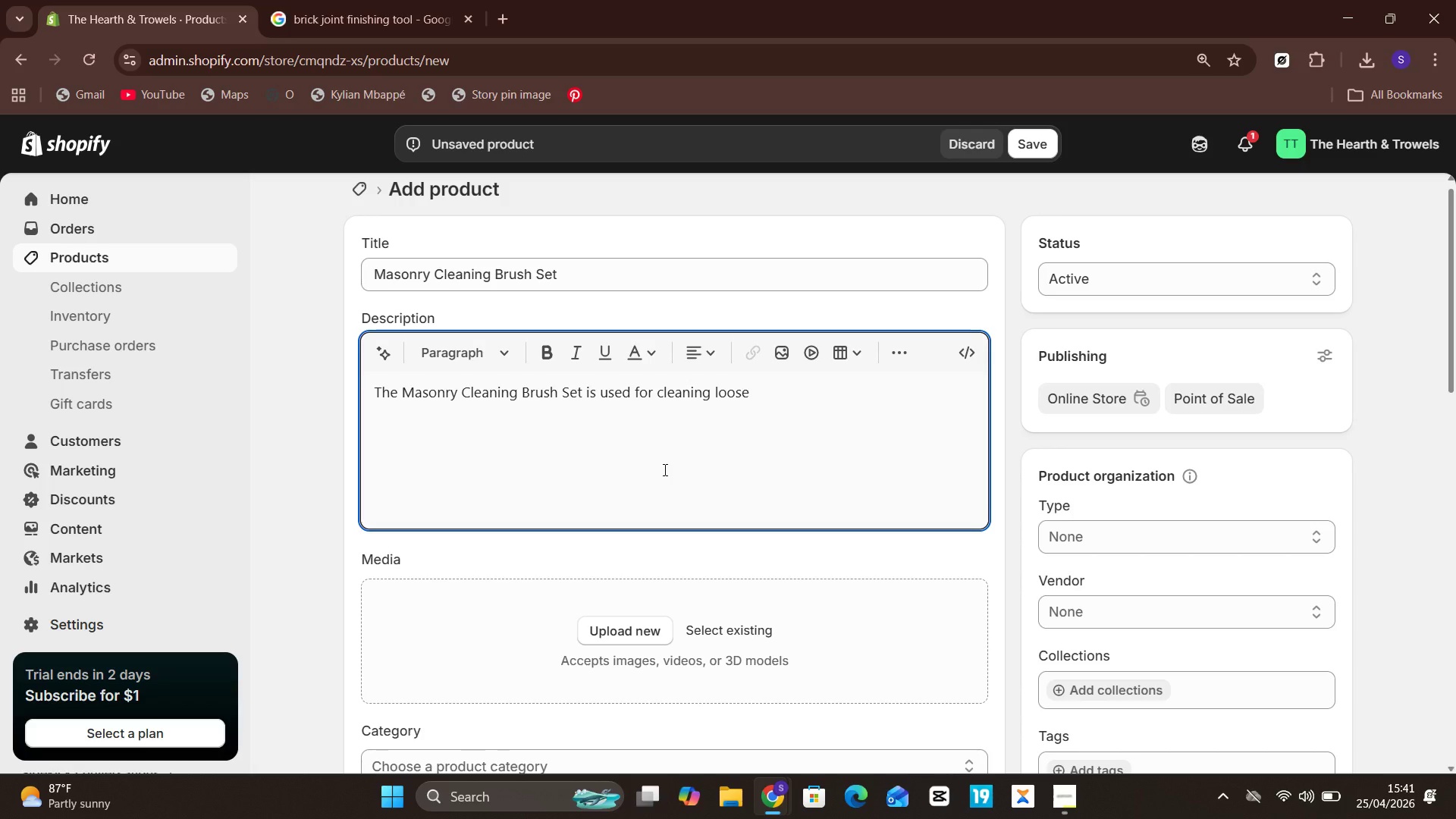 
type(dust, old mortar residue)
 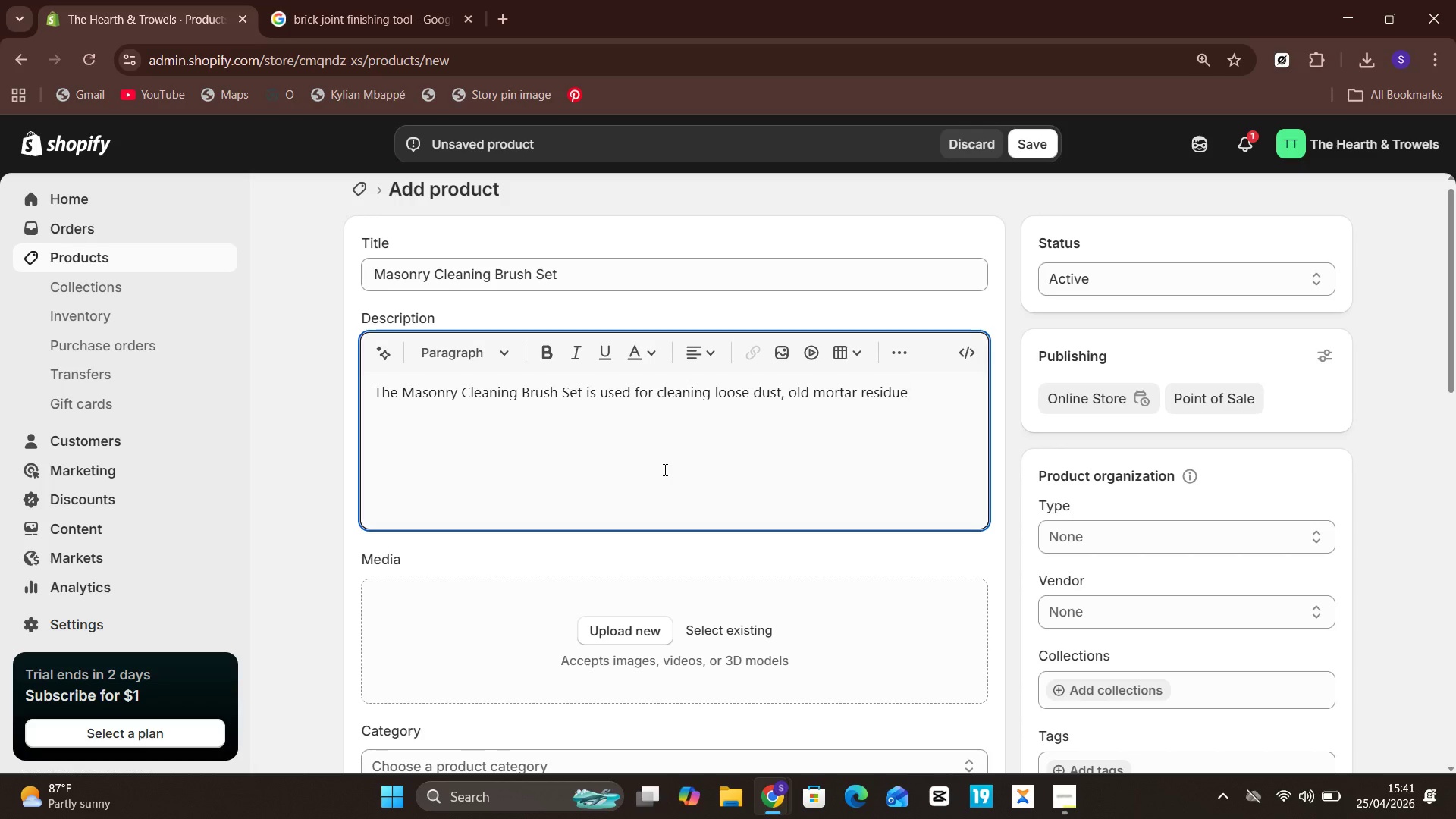 
wait(11.75)
 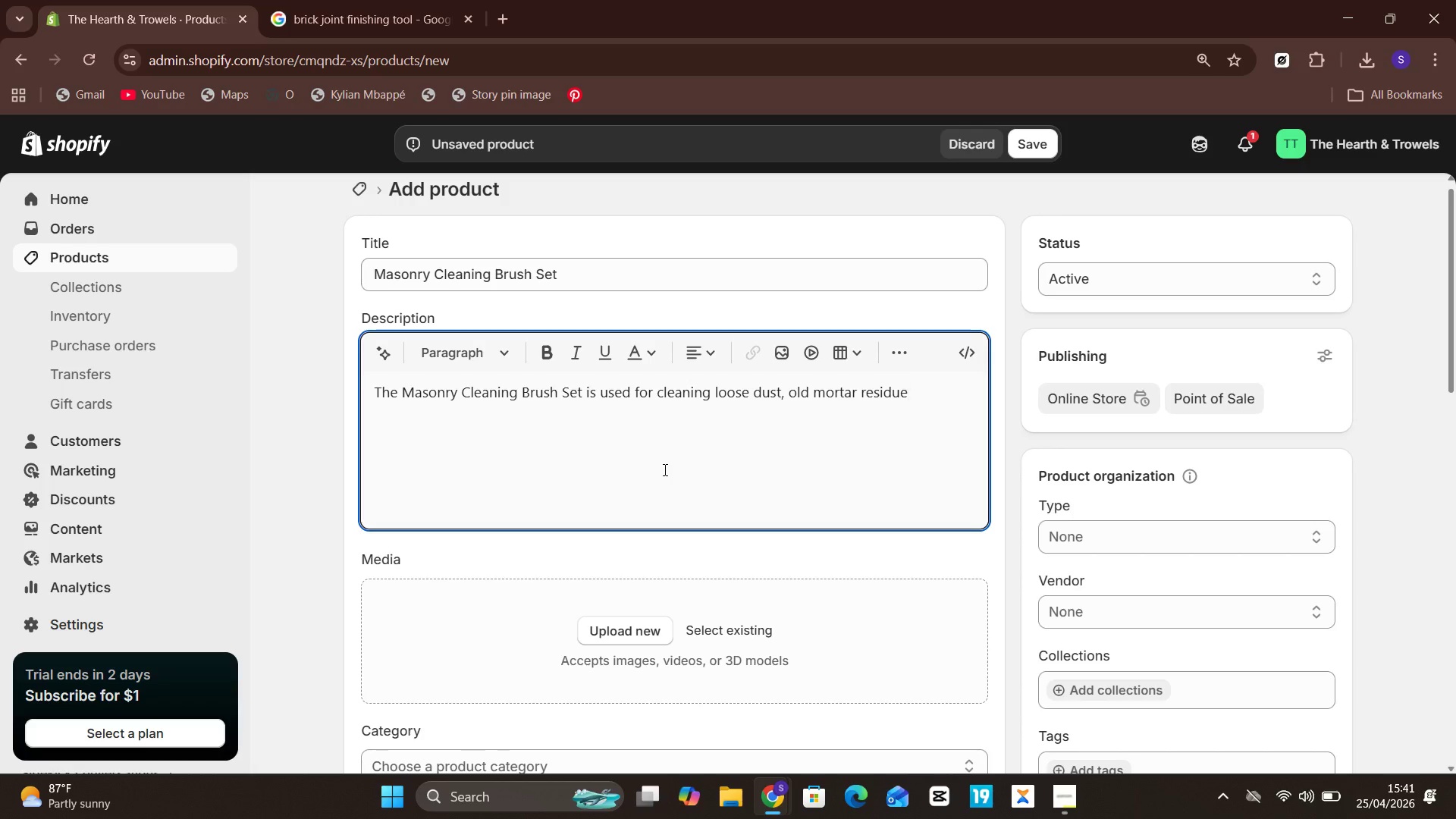 
key(Backspace)
 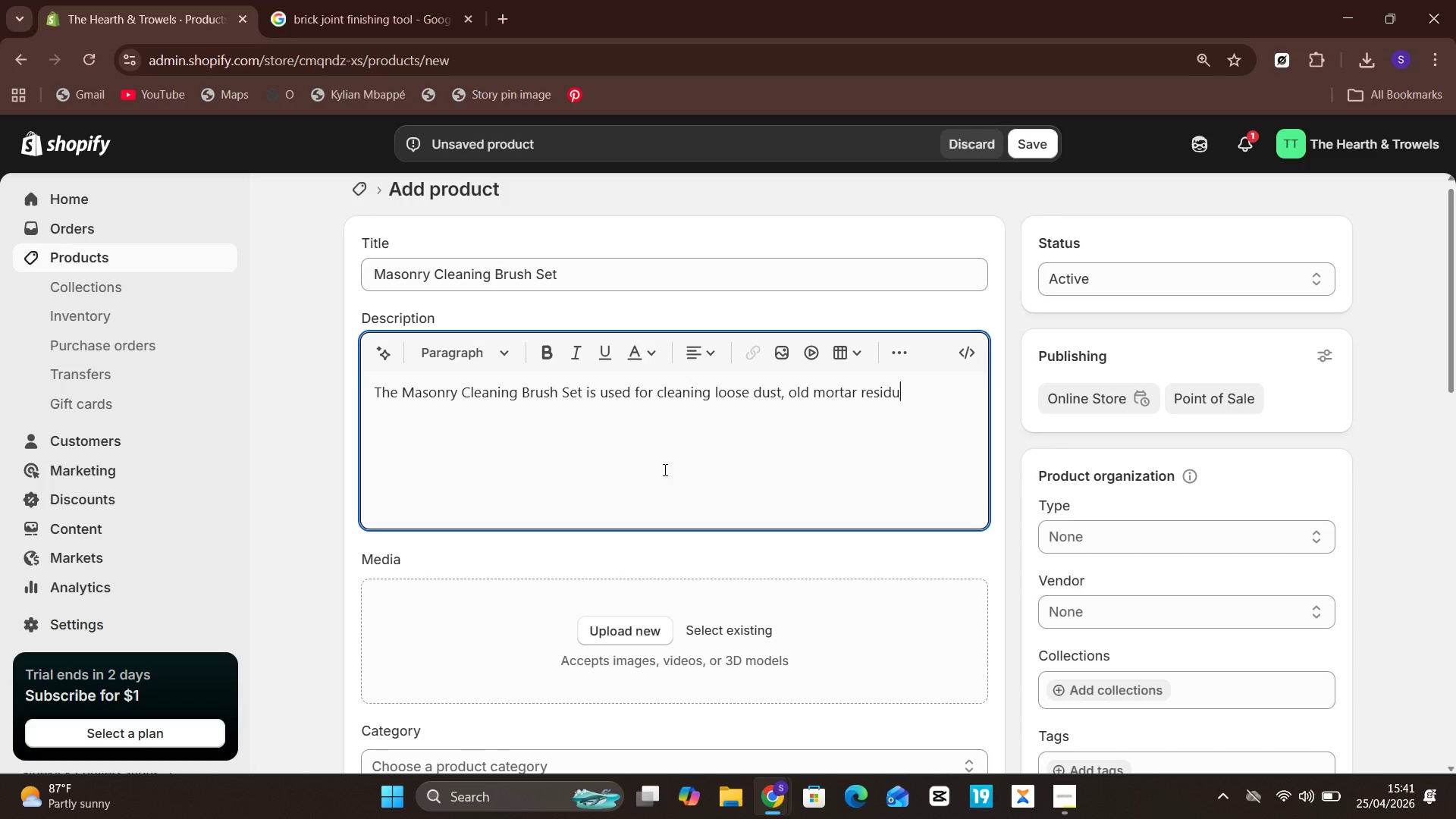 
key(E)
 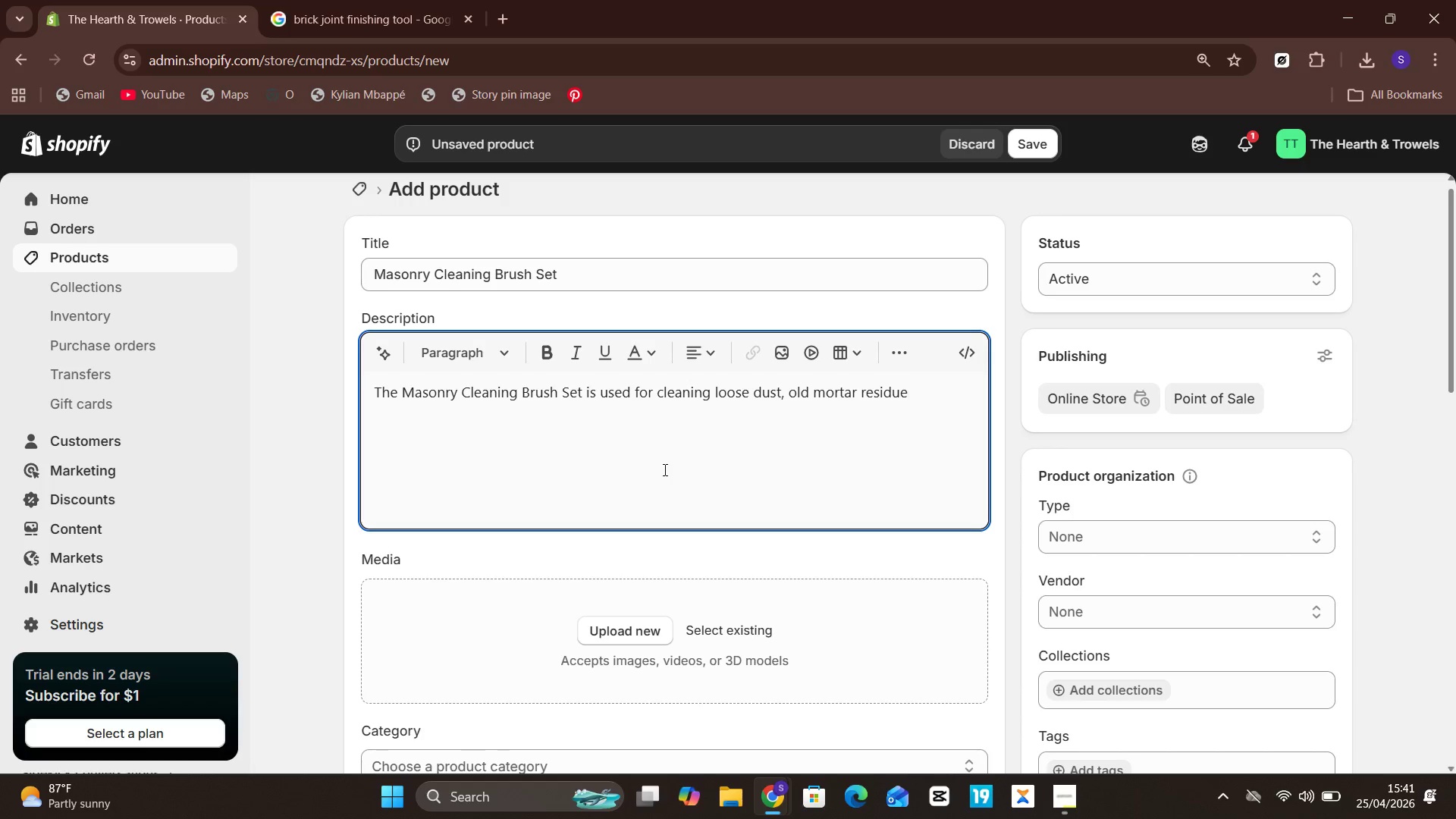 
key(Comma)
 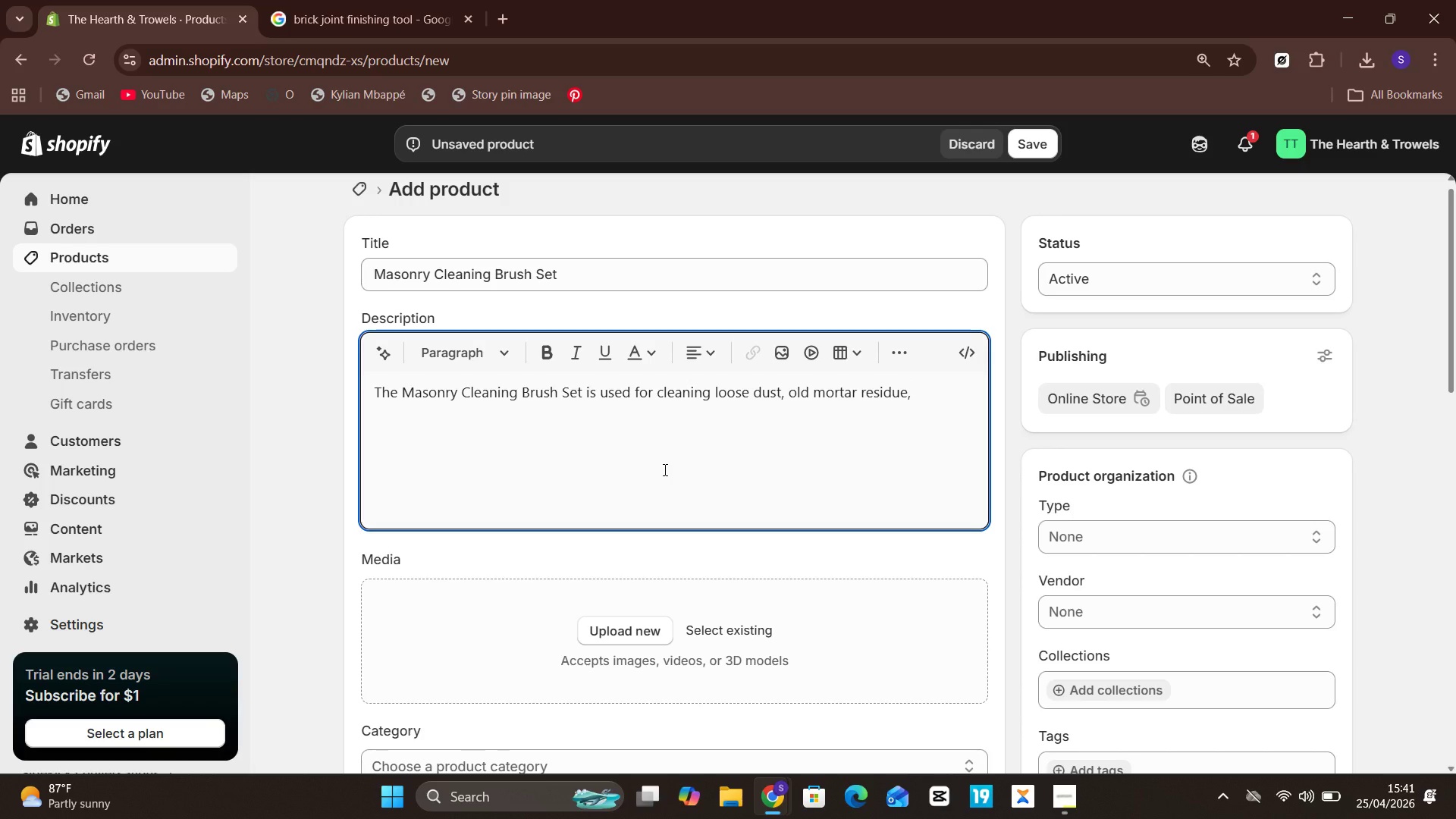 
wait(16.36)
 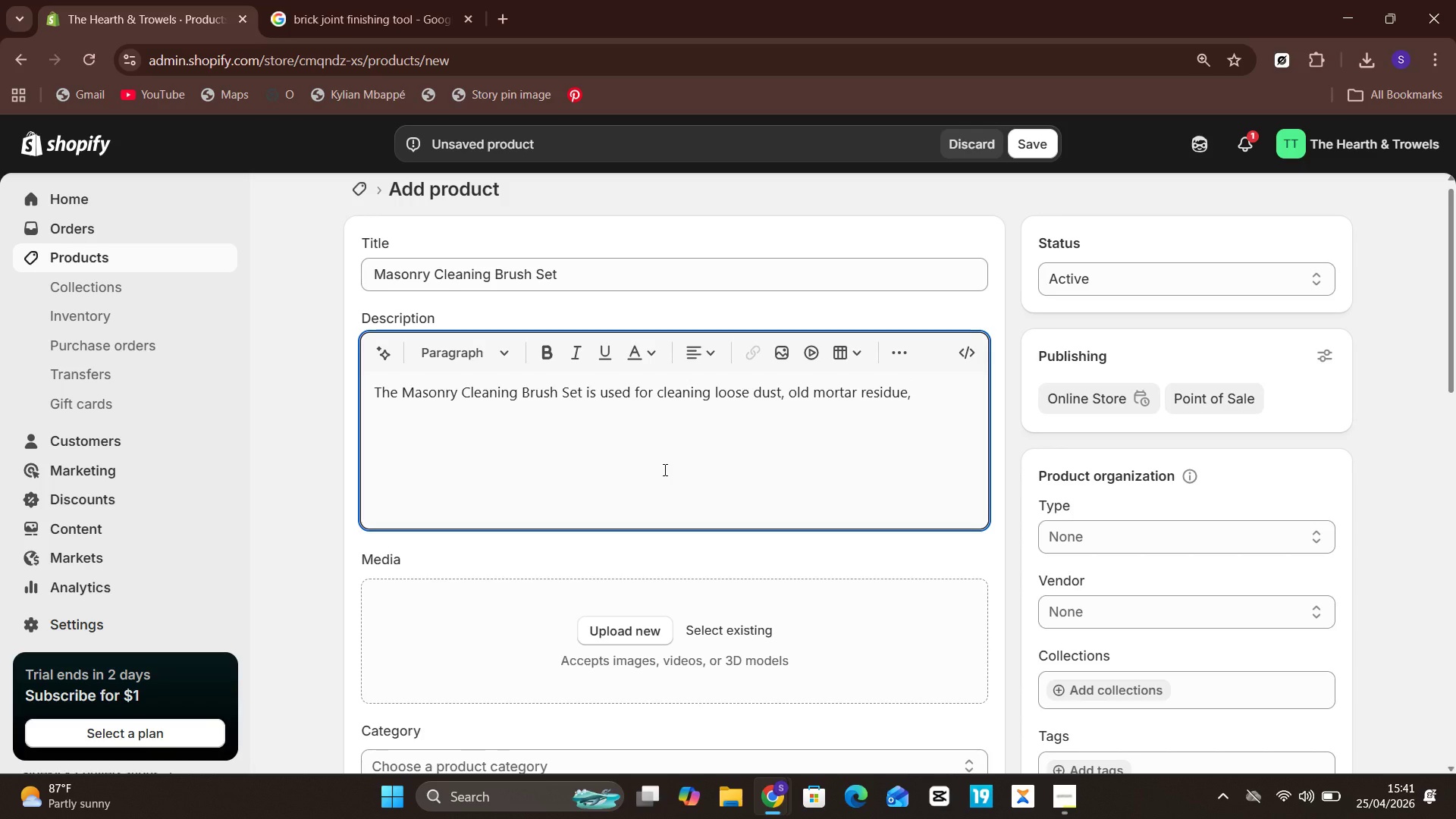 
type( and book)
key(Backspace)
key(Backspace)
key(Backspace)
type(rick )
 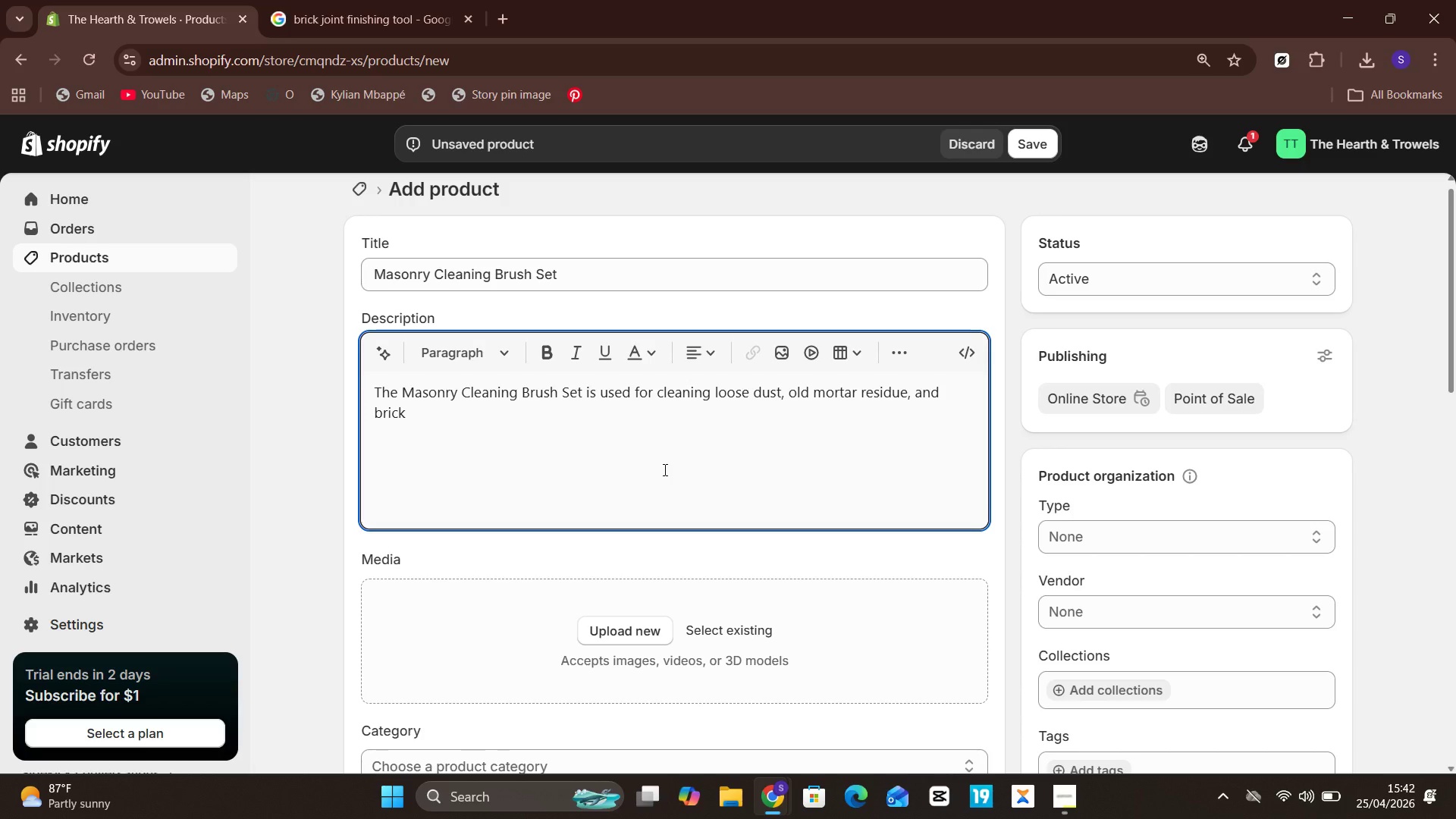 
type(surfaces before and after restoration work.I)
key(Backspace)
type( It's suitable)
 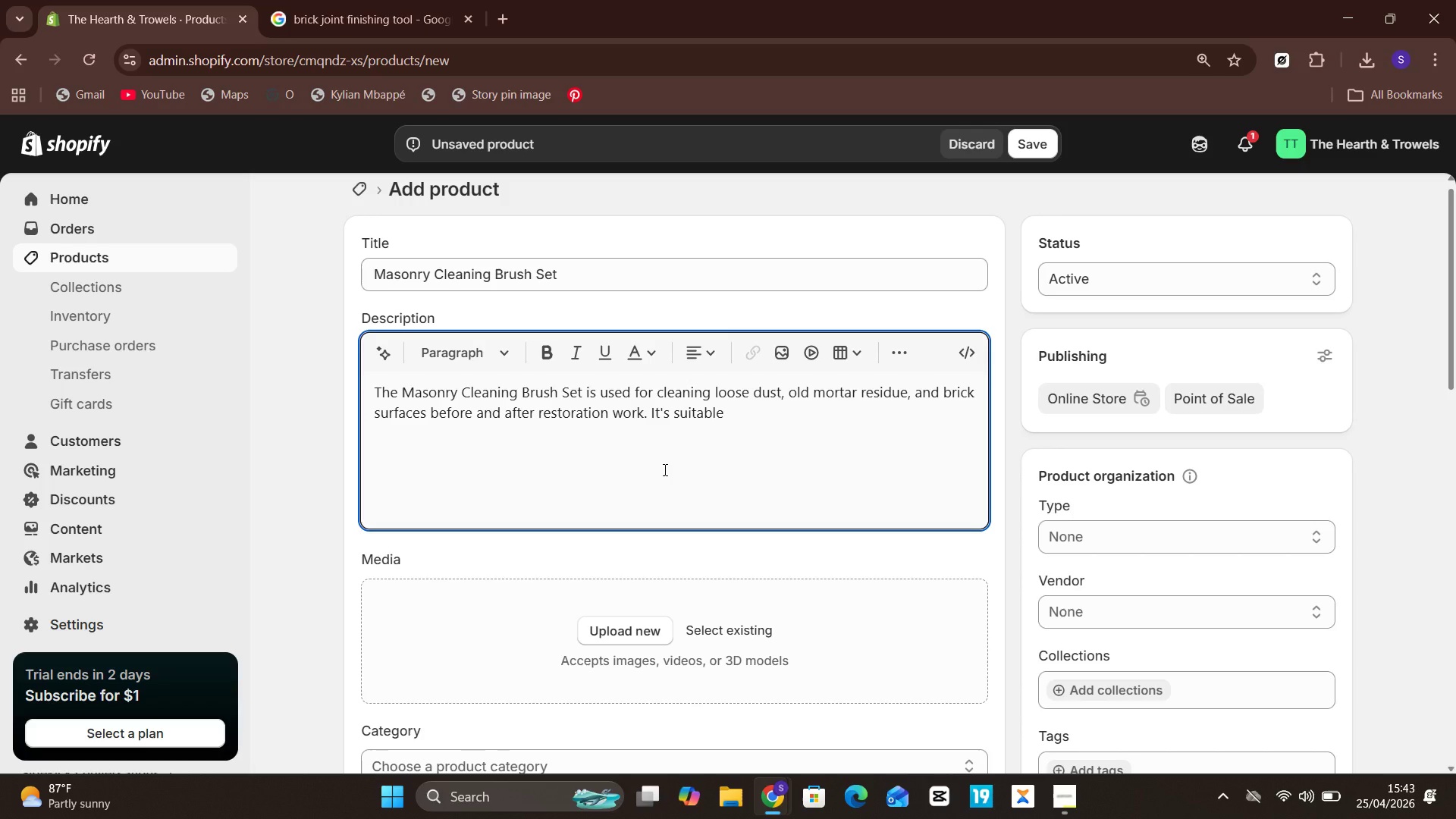 
wait(32.05)
 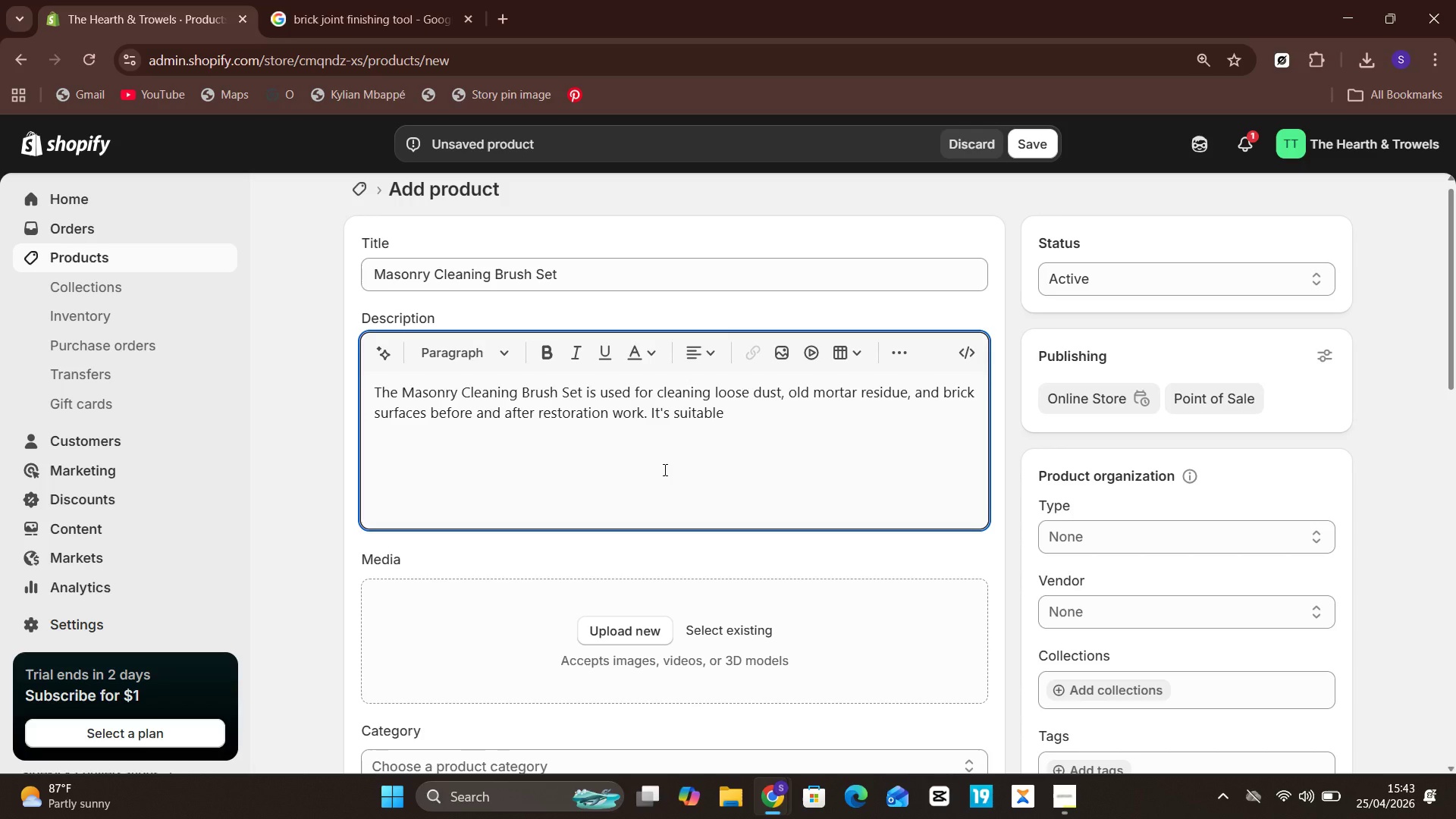 
type( for fireplace re)
 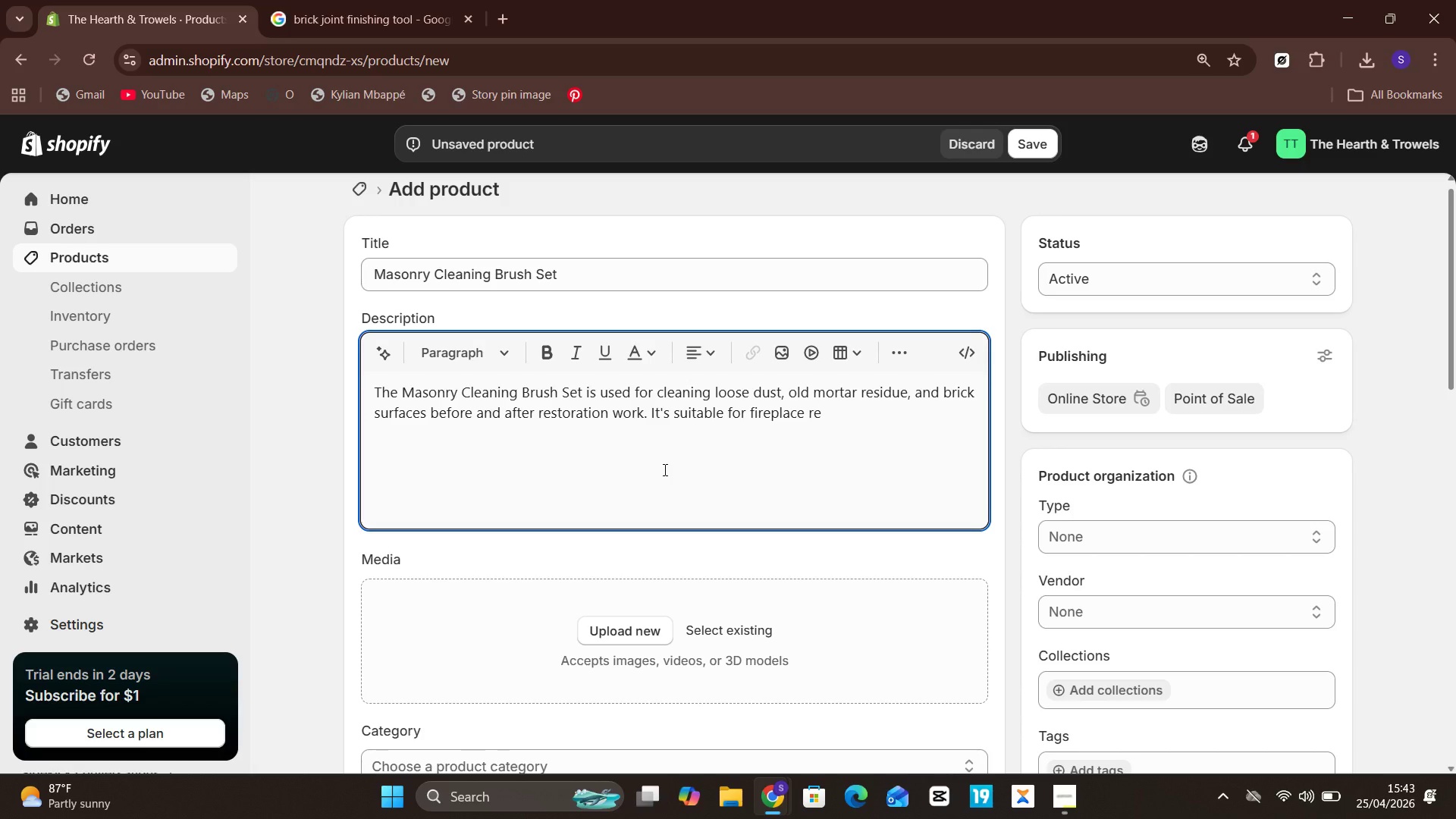 
wait(6.14)
 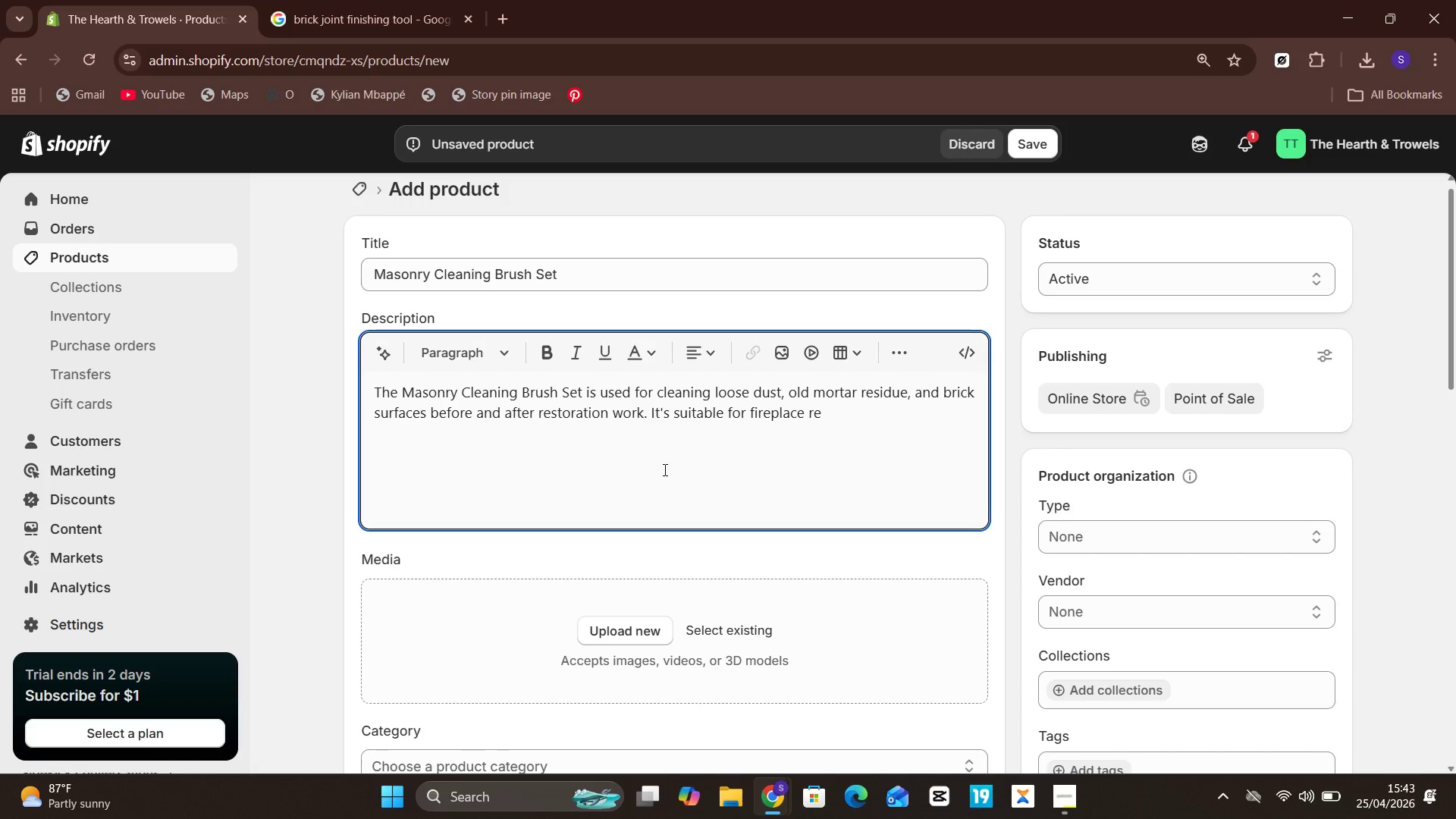 
type(pair)
 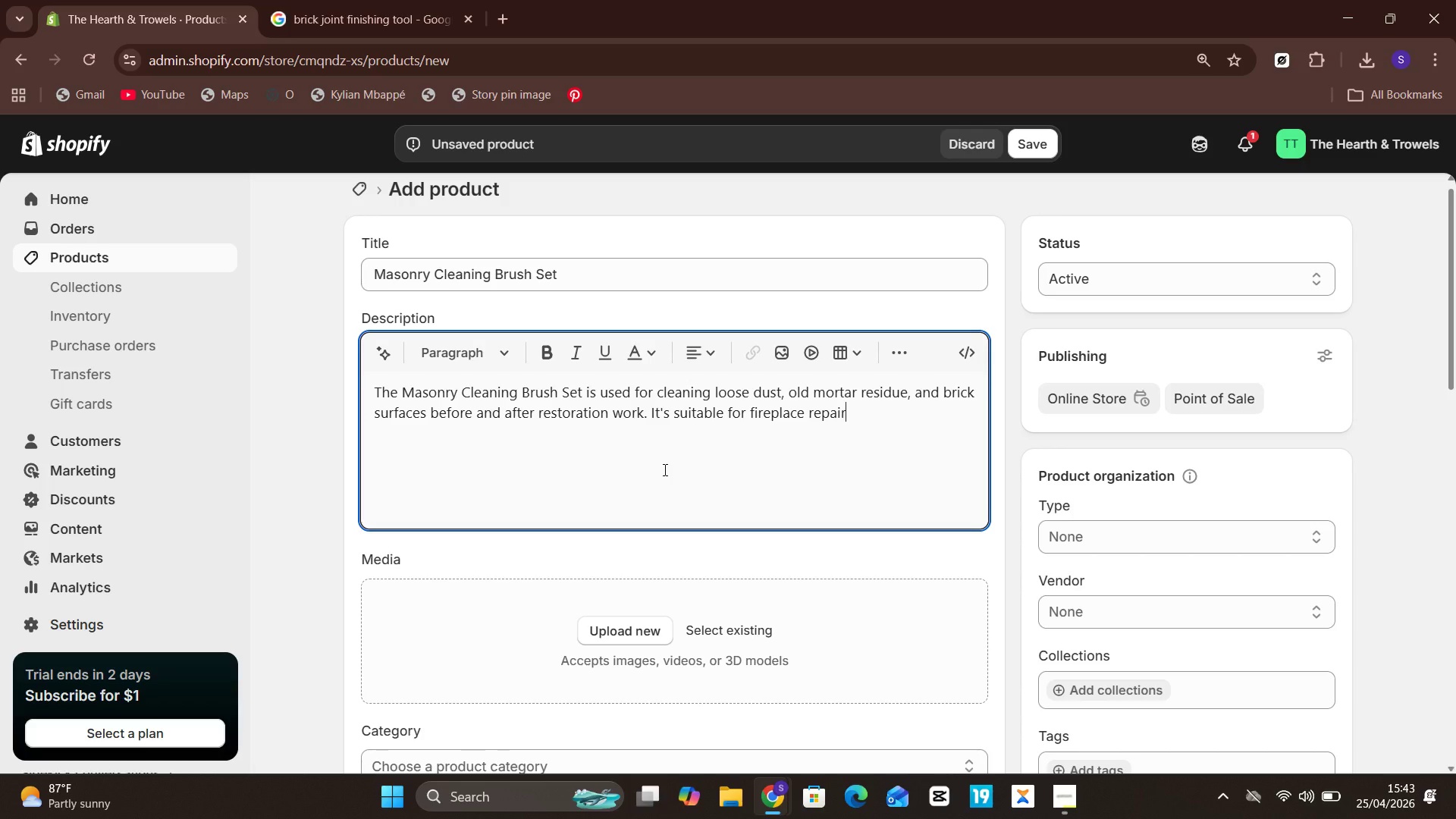 
wait(11.61)
 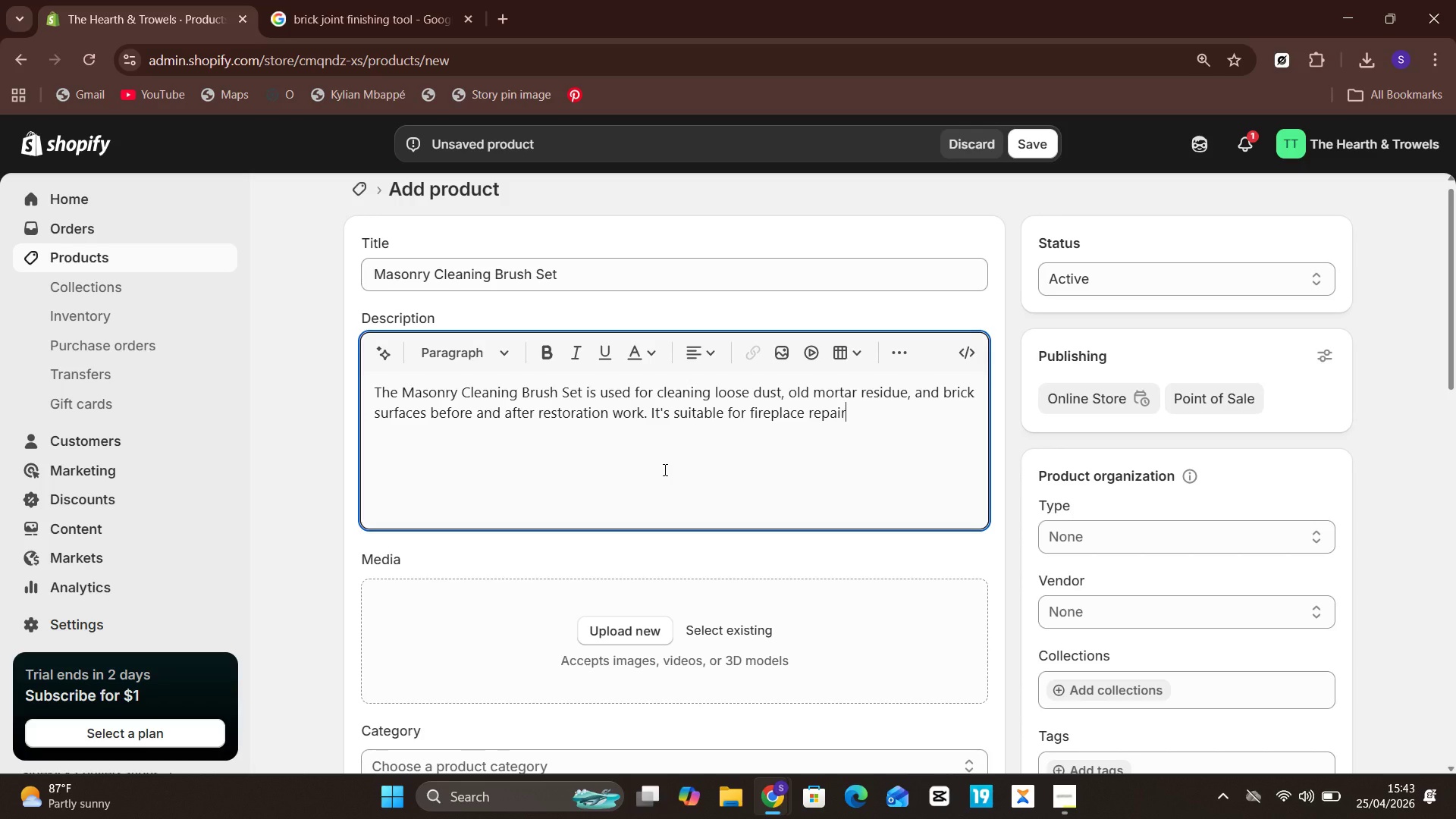 
type(, chimney pointing)
 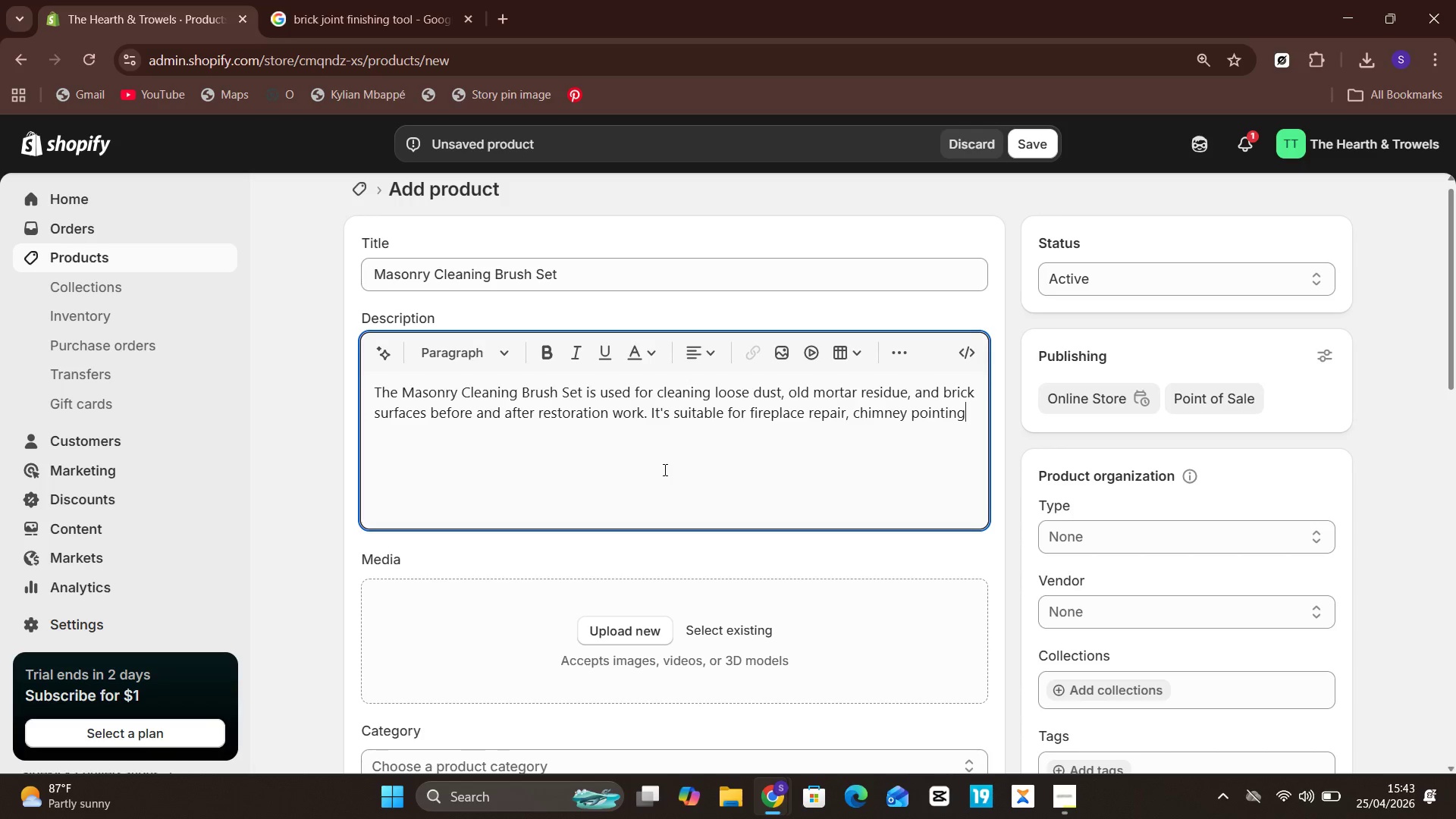 
type(, and careful heer)
key(Backspace)
key(Backspace)
 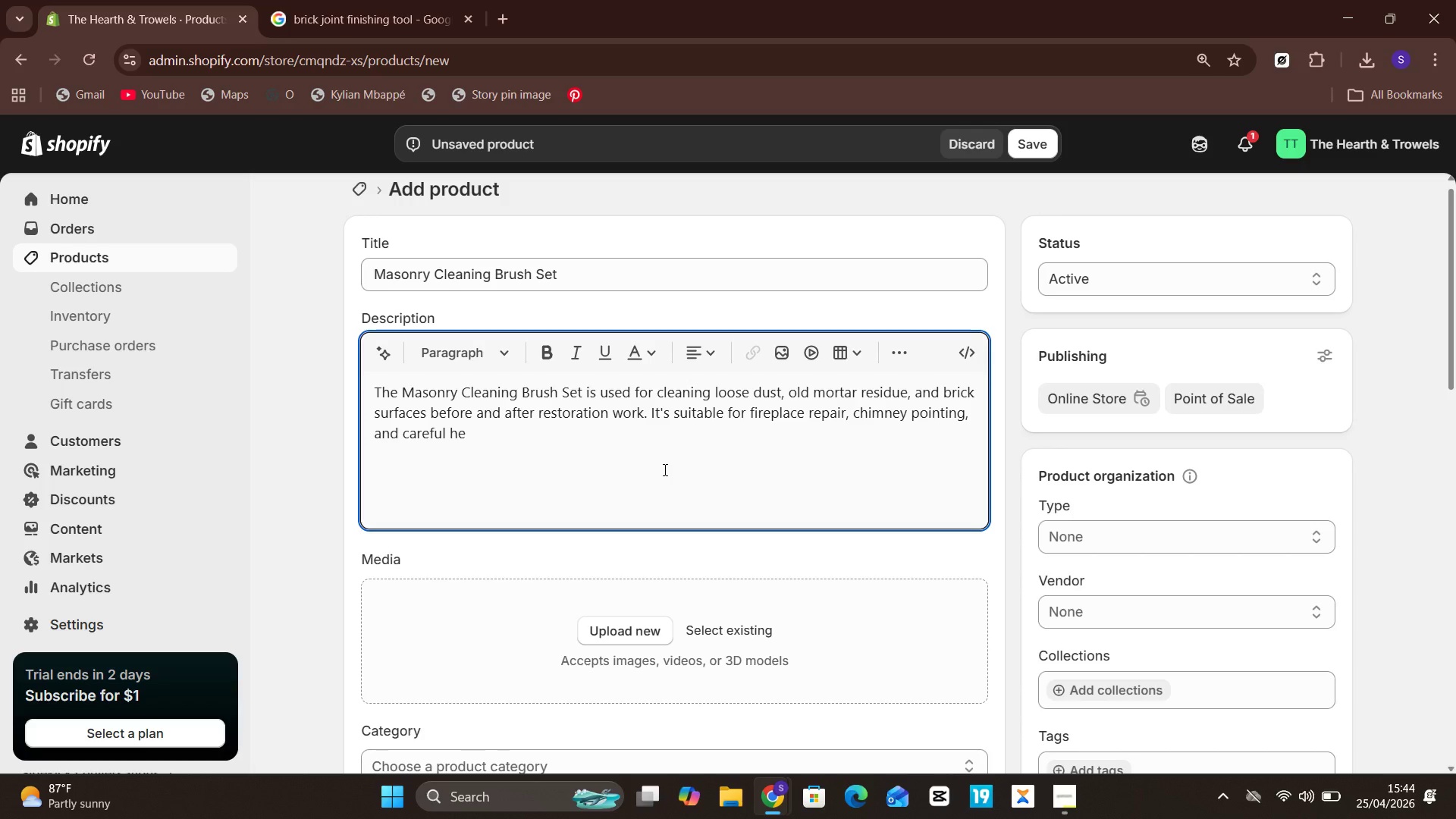 
type(ritage)
 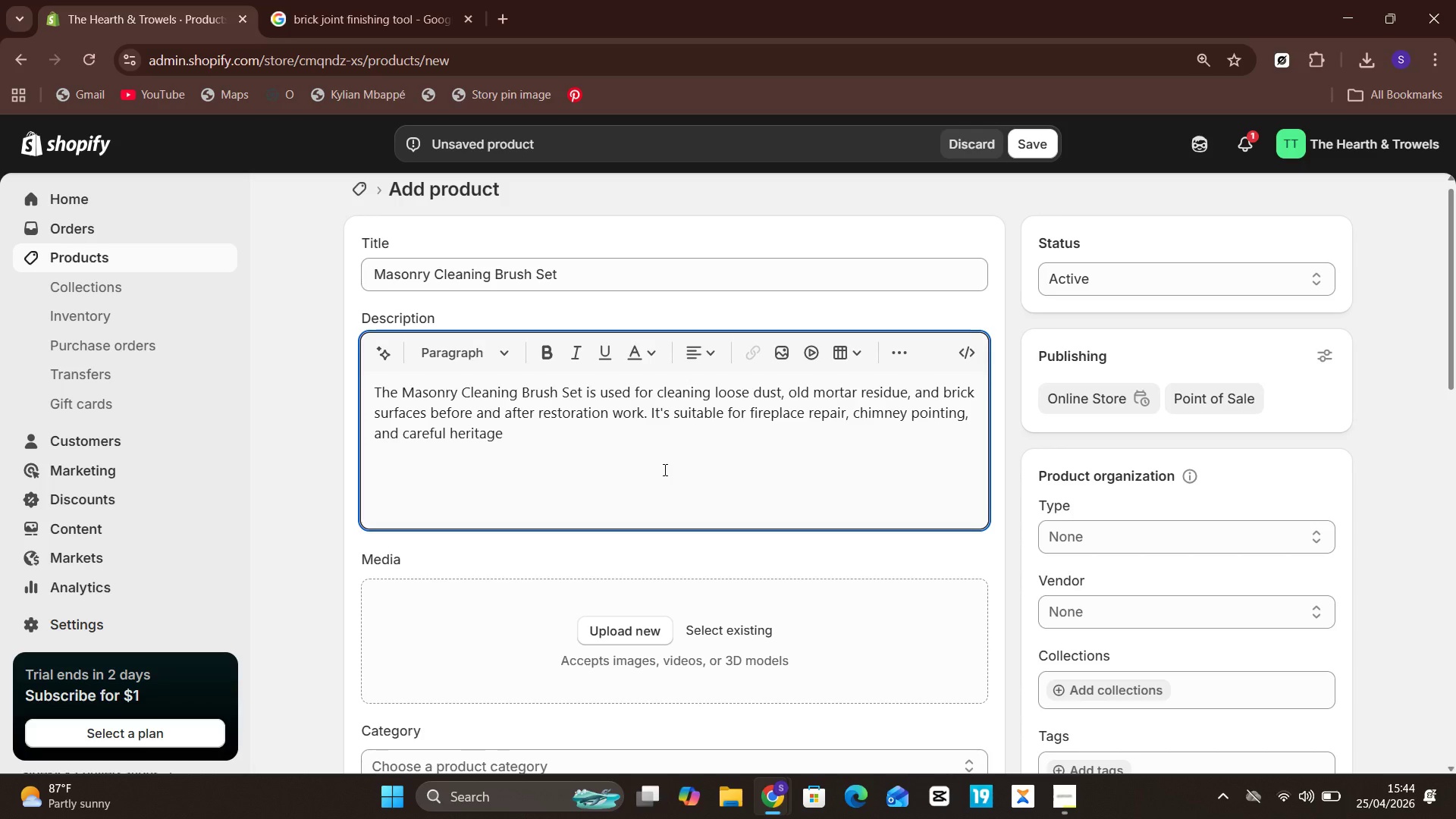 
wait(5.23)
 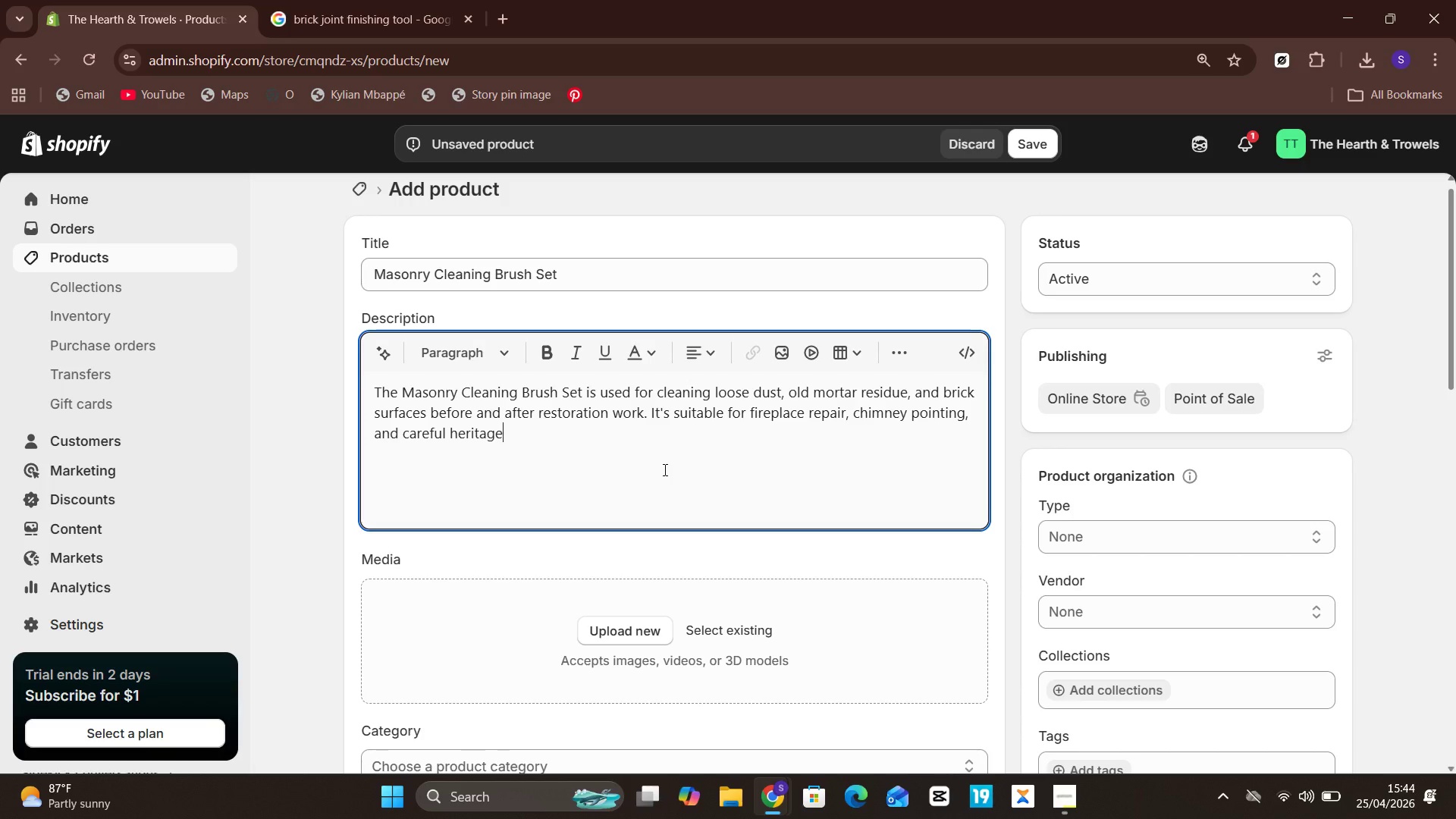 
type( masonry preparation.)
 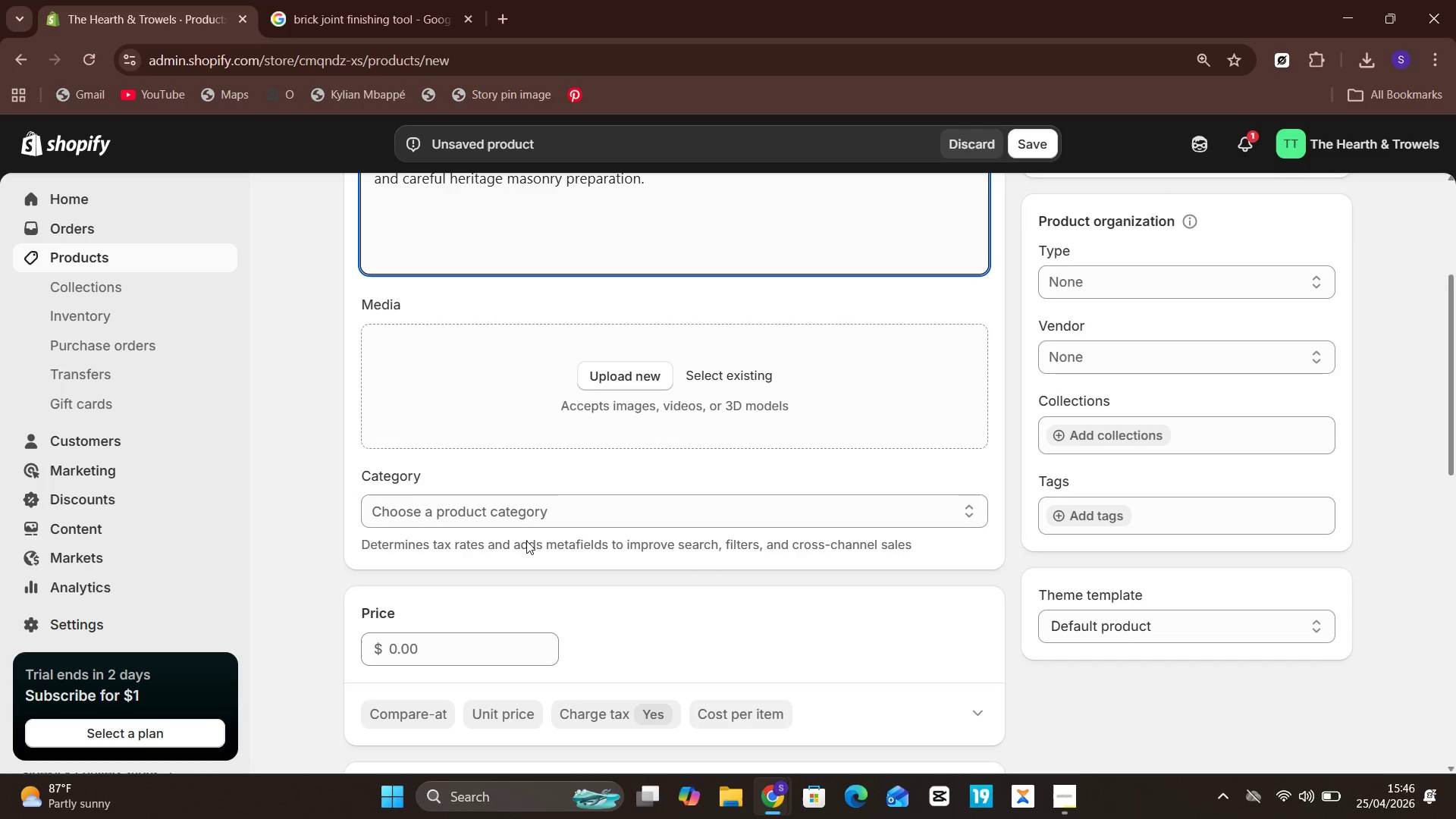 
wait(142.75)
 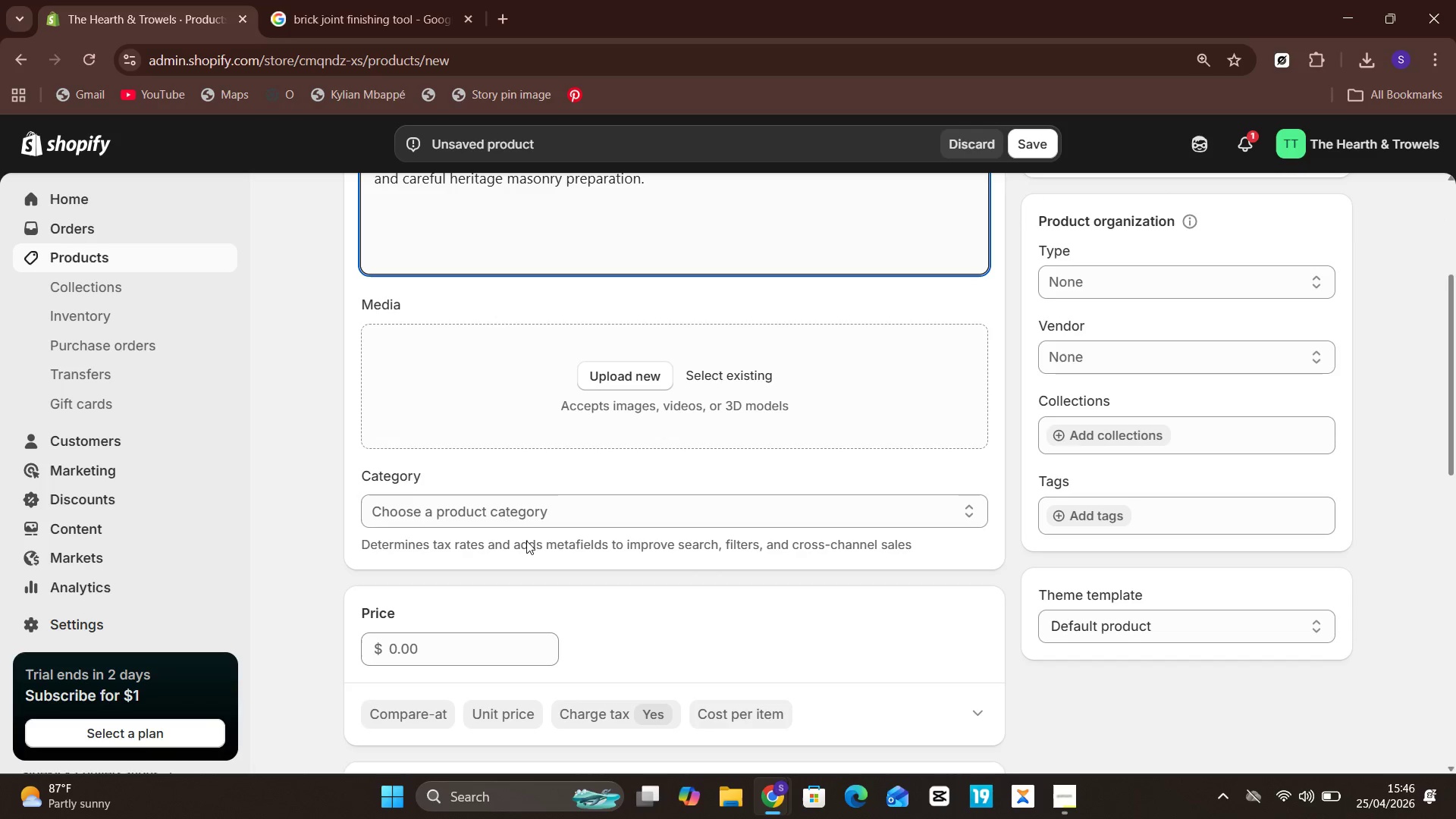 
left_click([432, 613])
 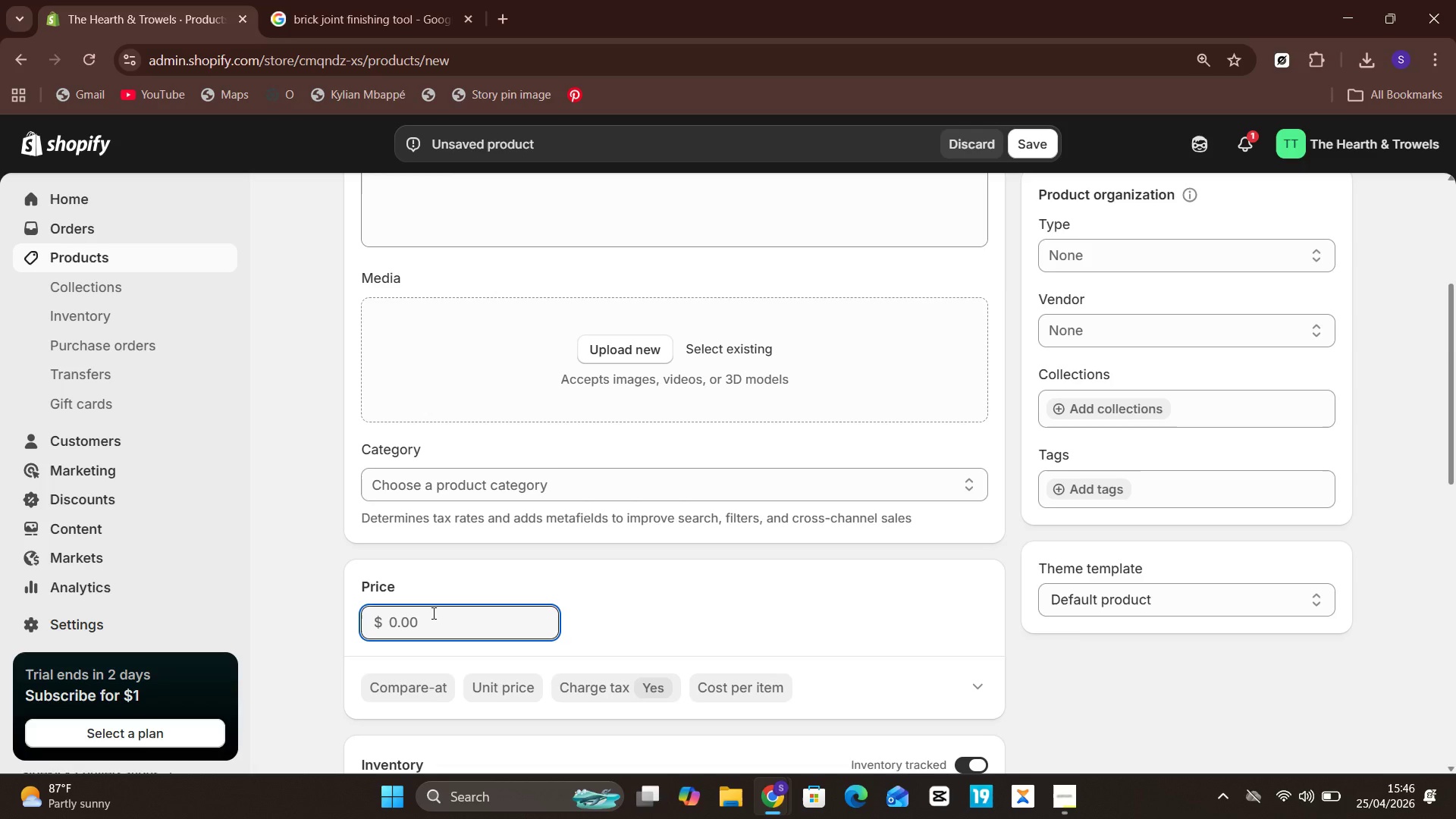 
type(19)
 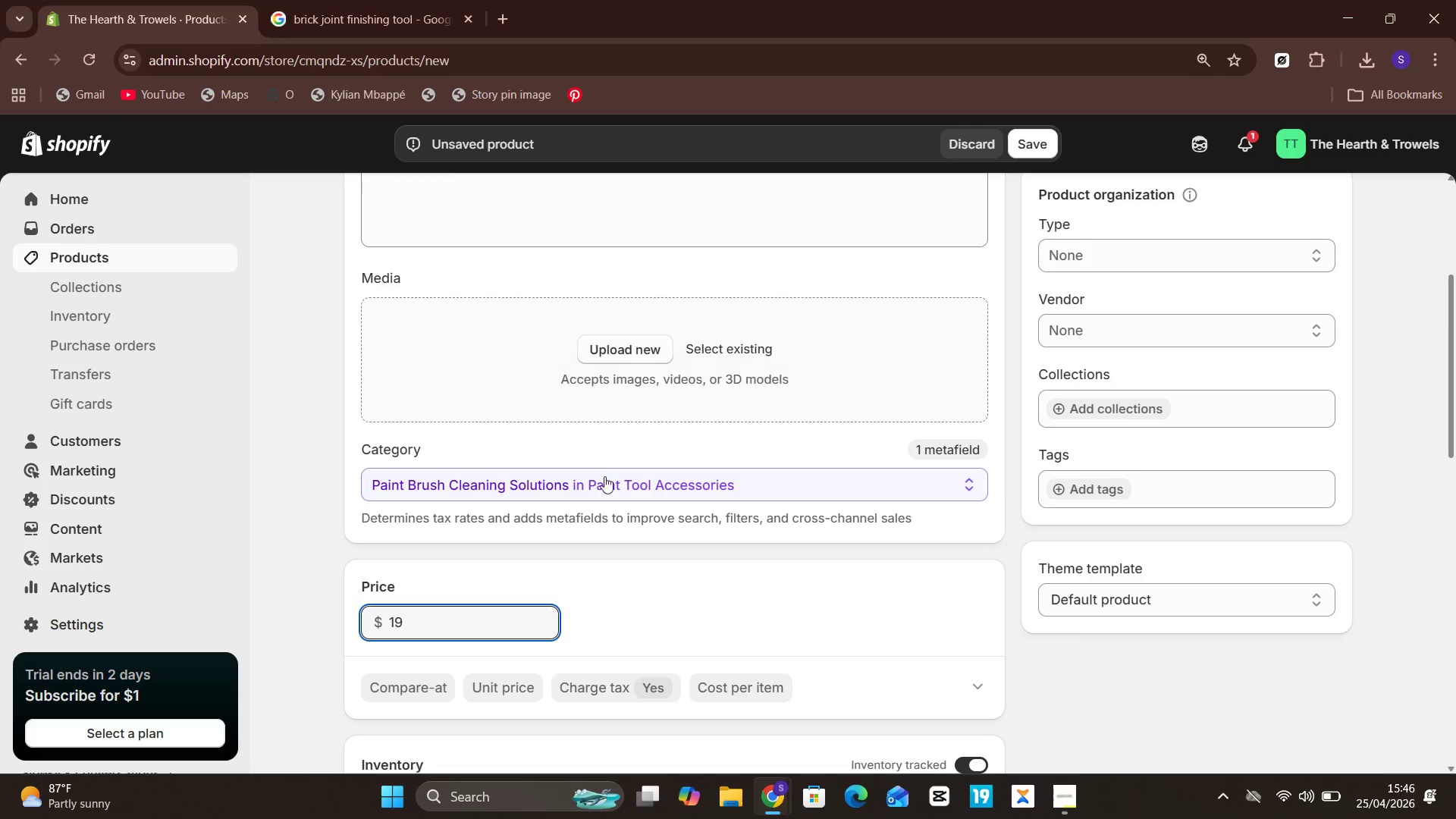 
left_click([618, 584])
 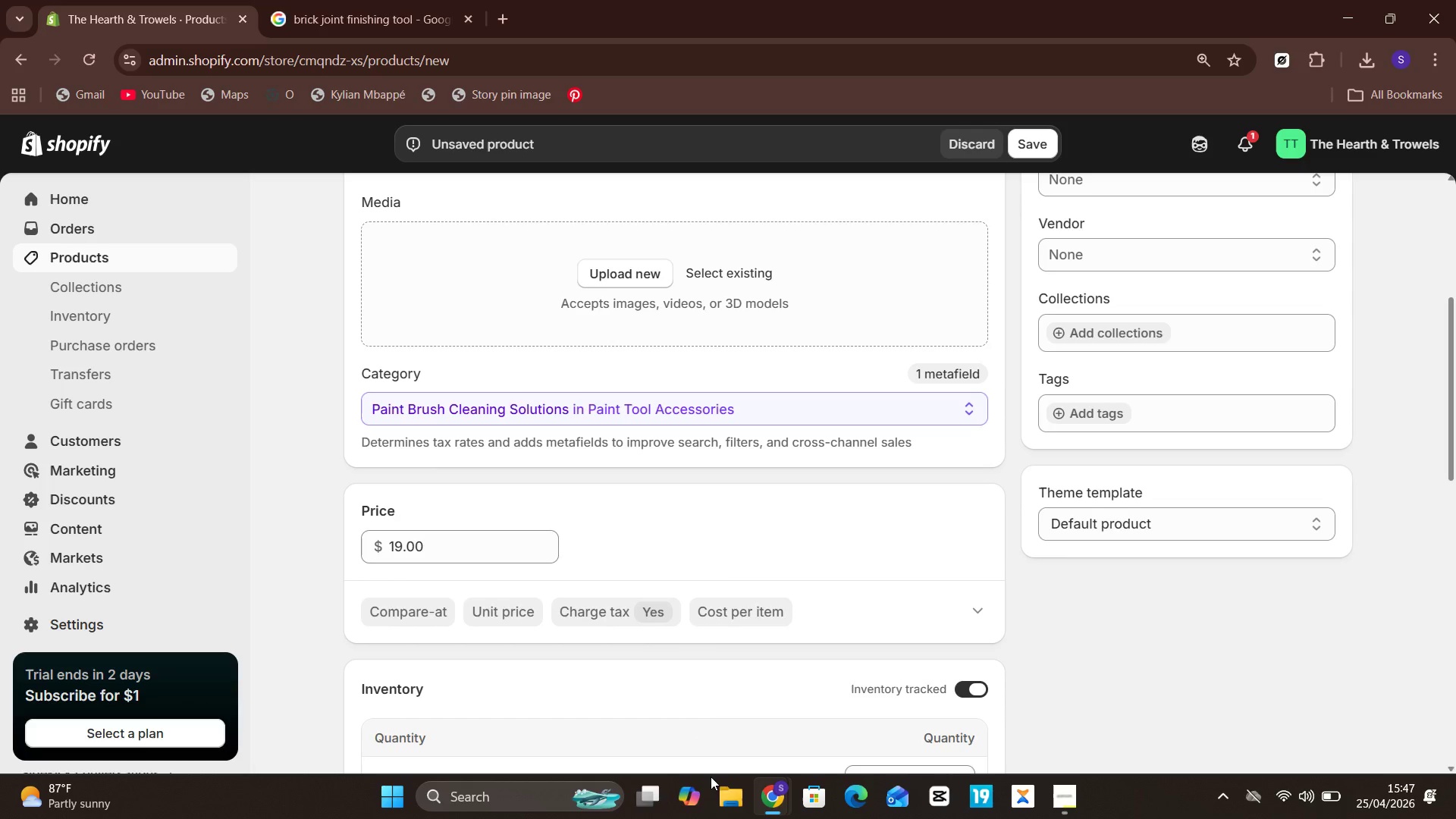 
wait(21.77)
 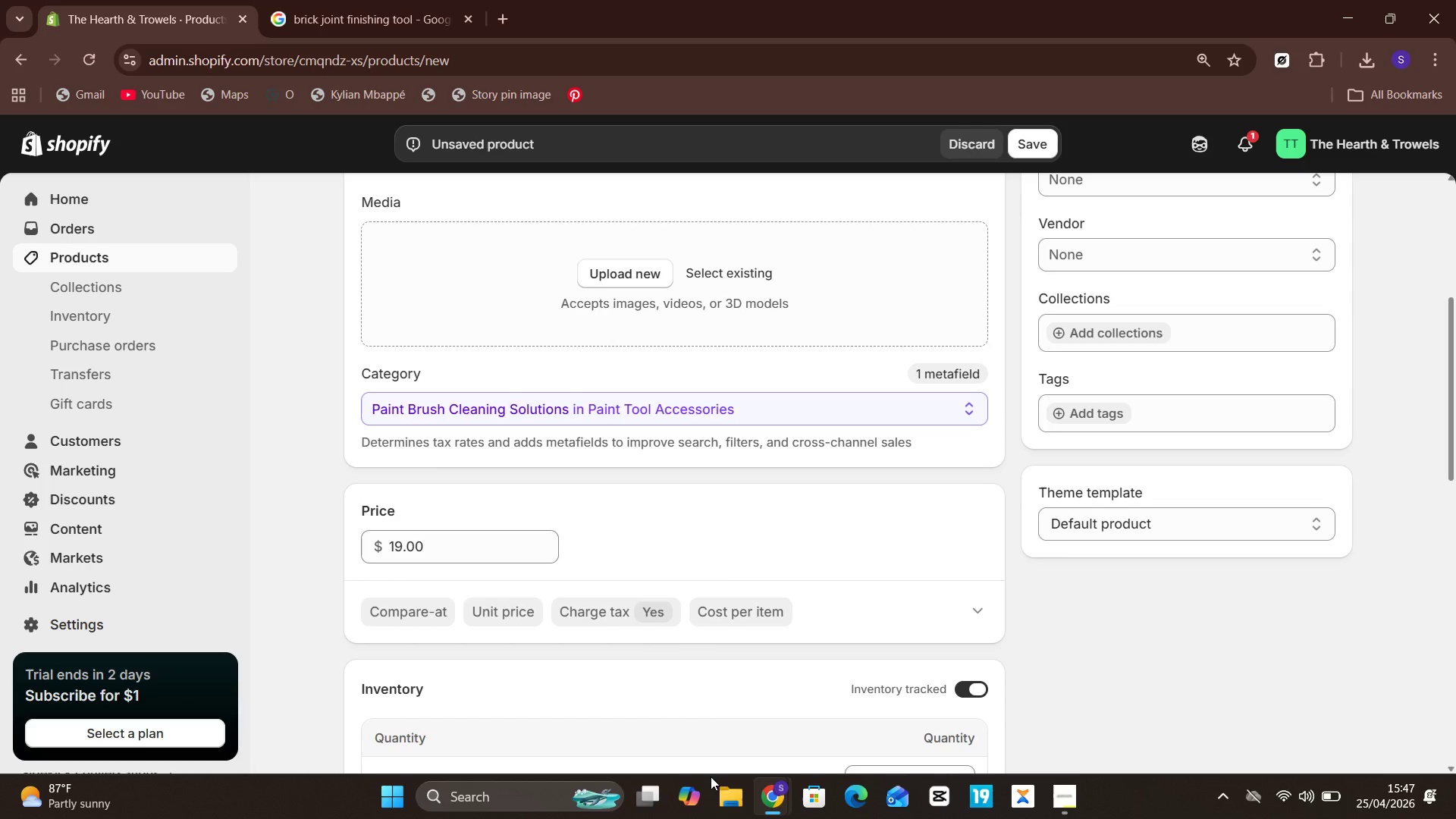 
left_click([879, 701])
 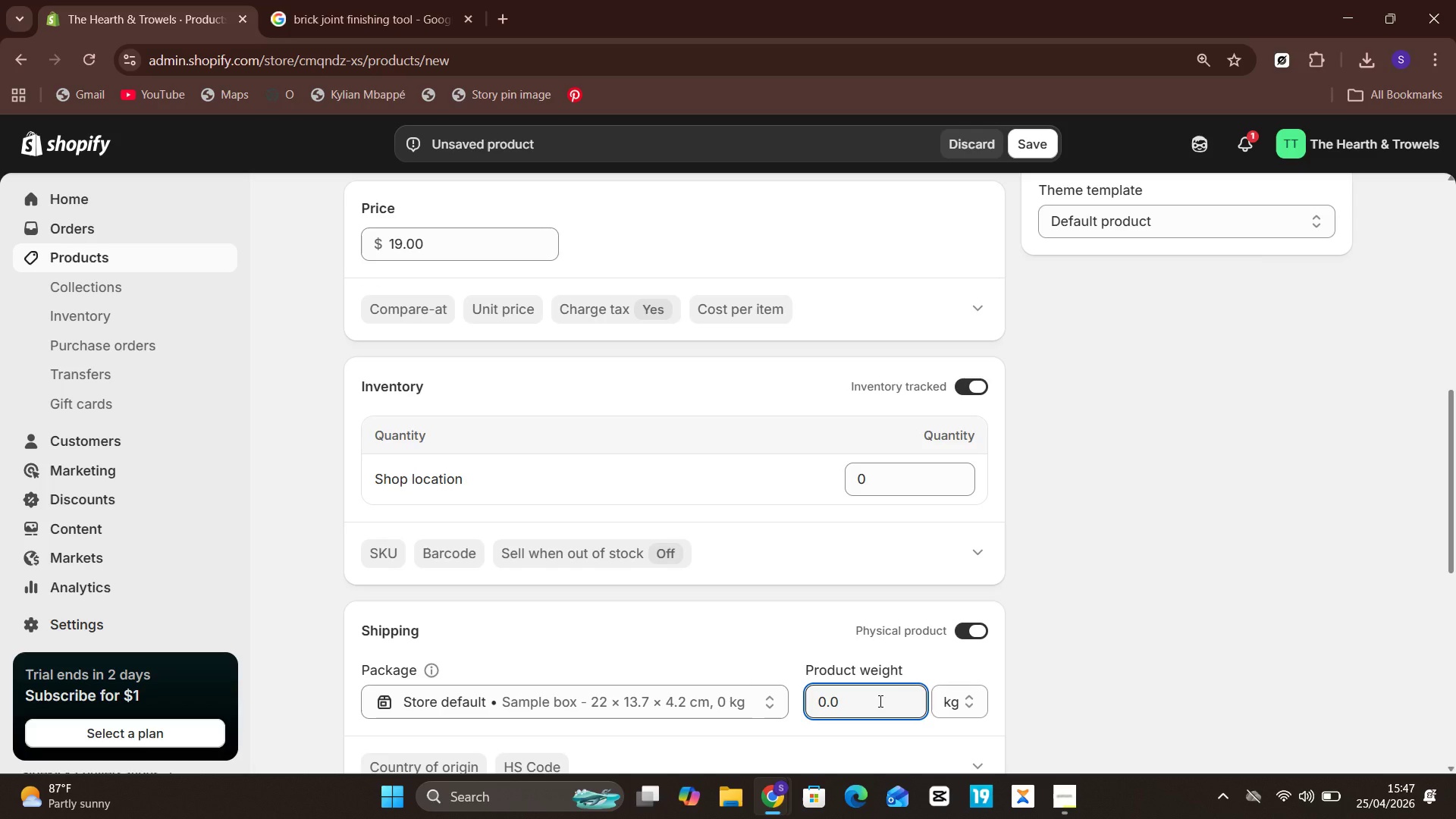 
key(Backspace)
 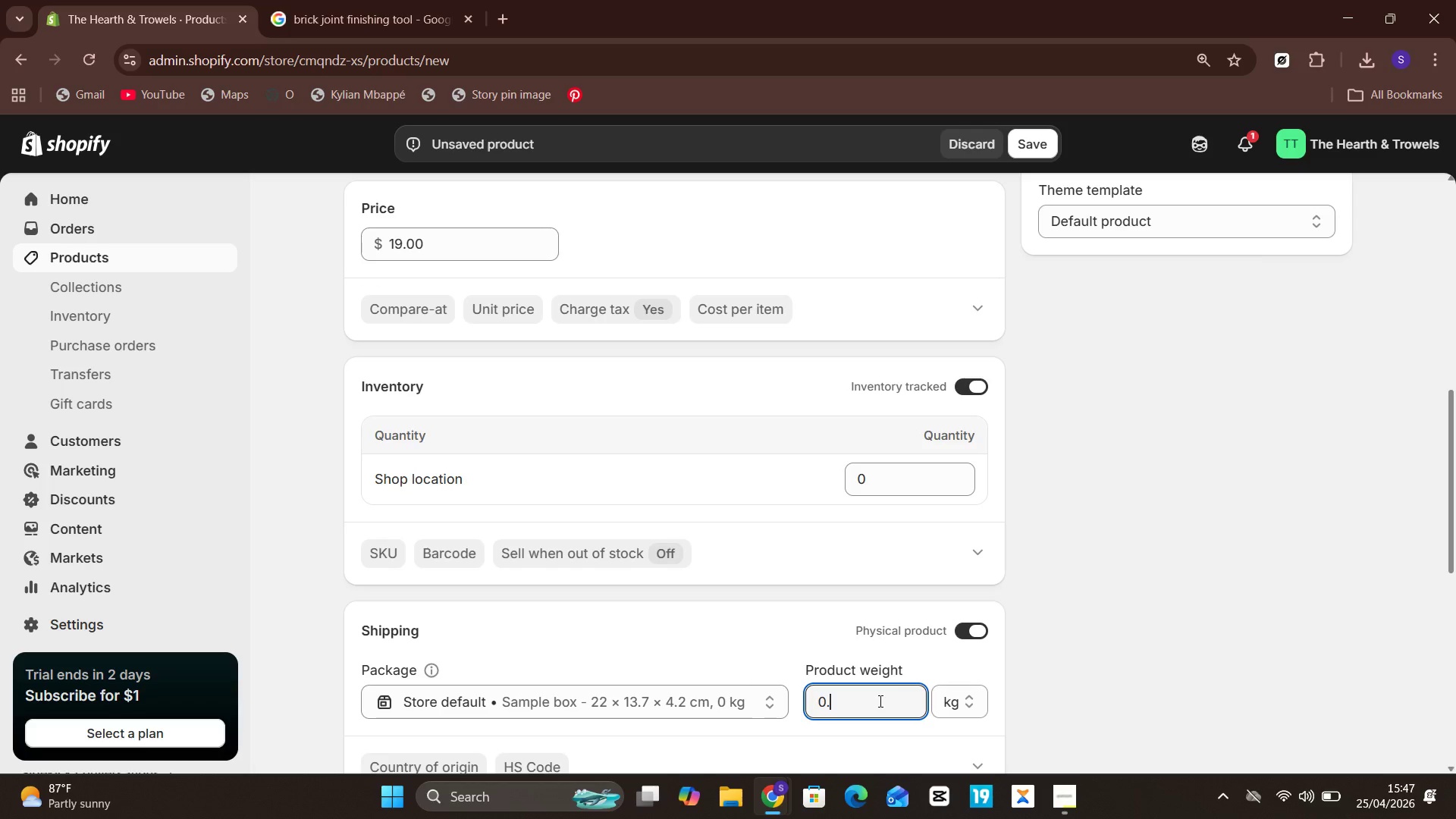 
key(7)
 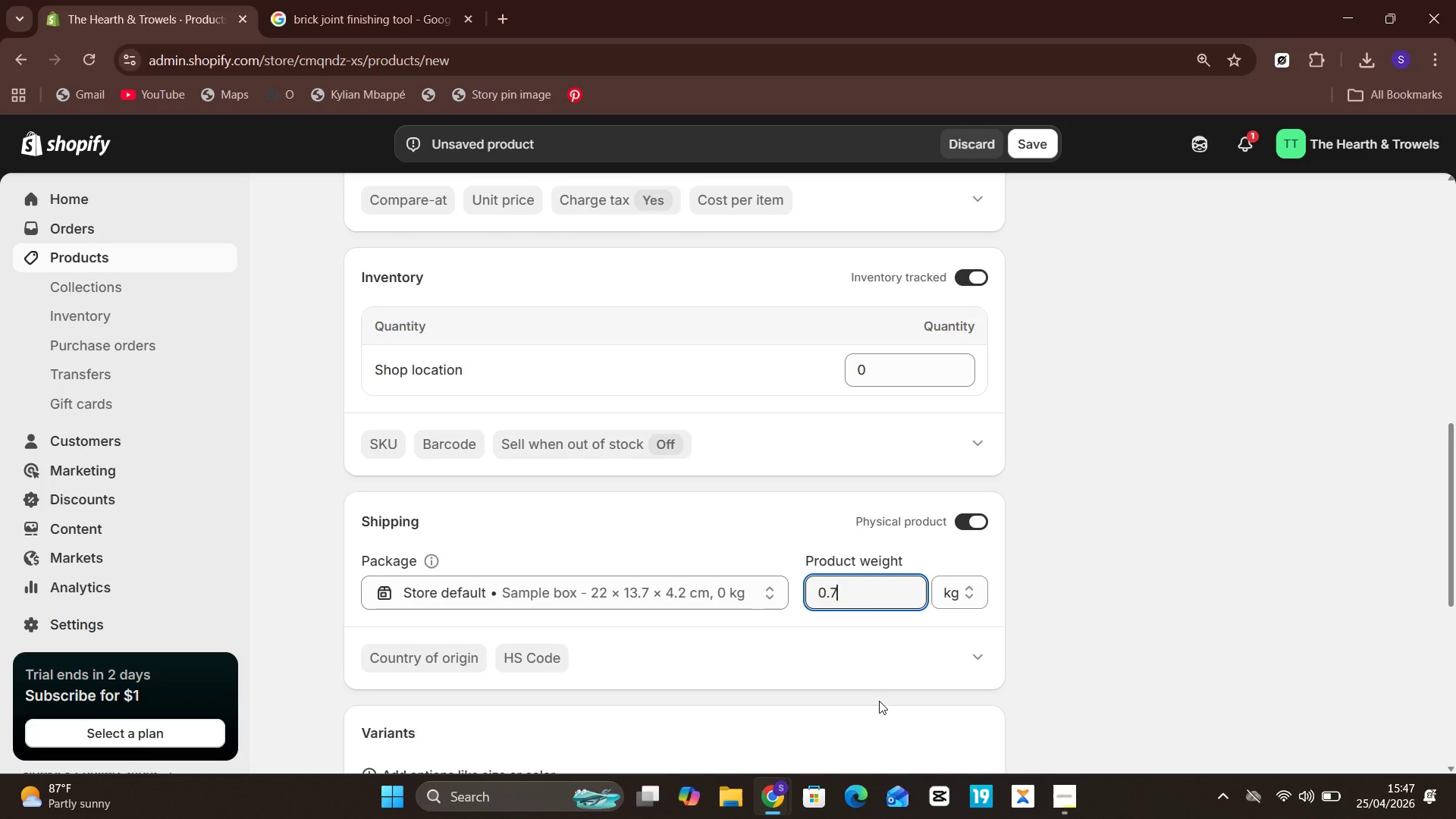 
wait(20.95)
 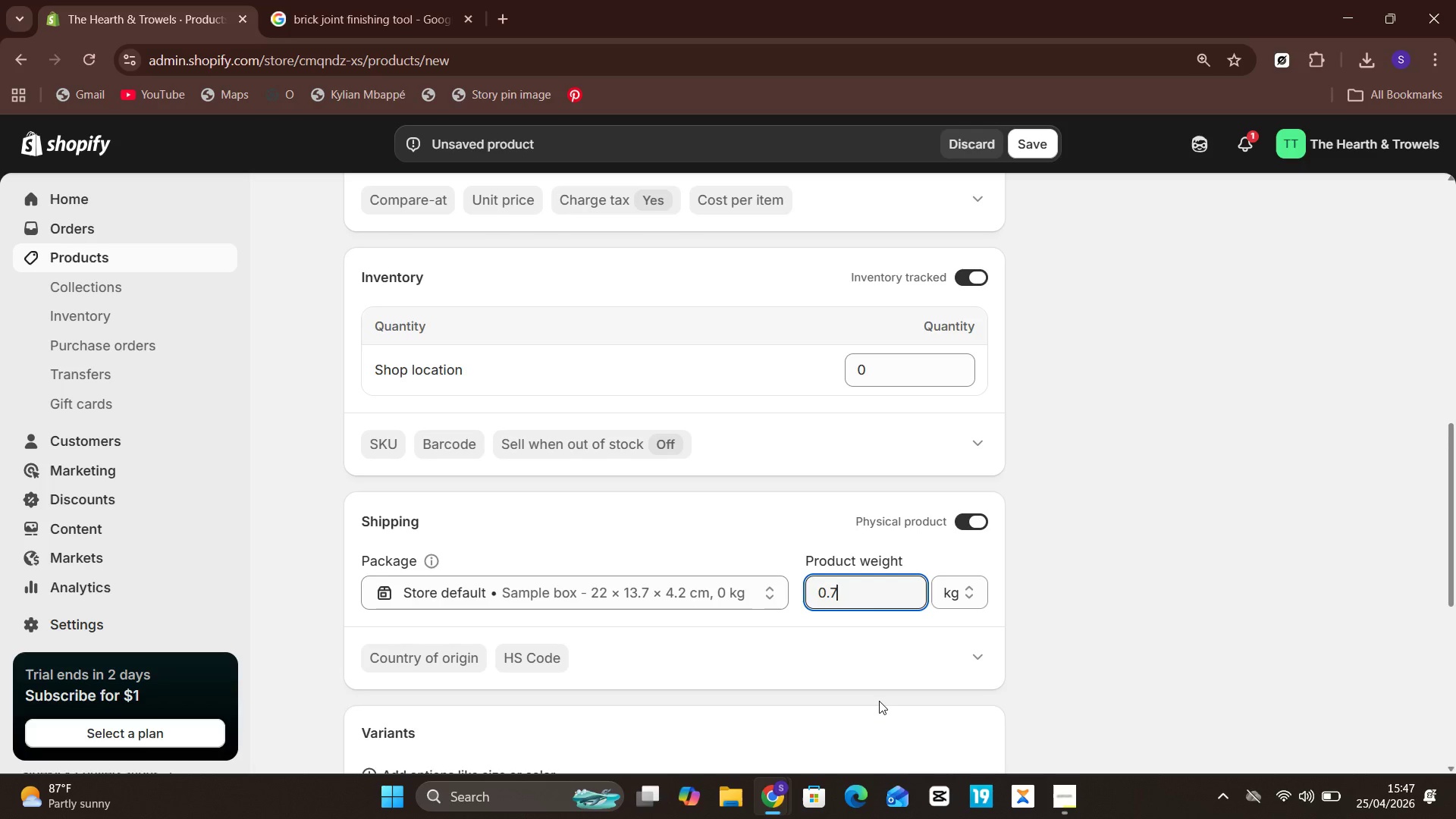 
left_click([874, 358])
 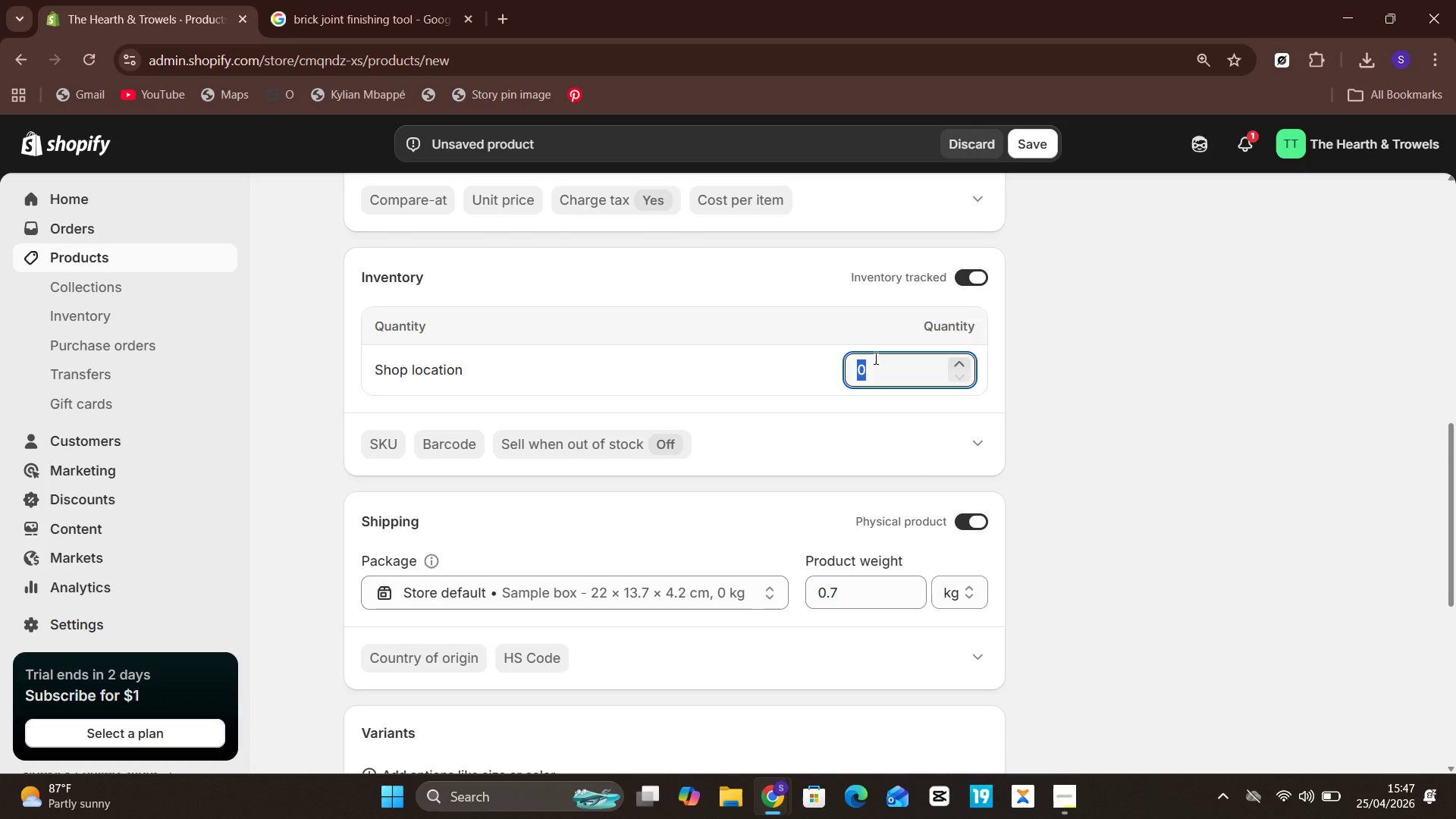 
wait(12.8)
 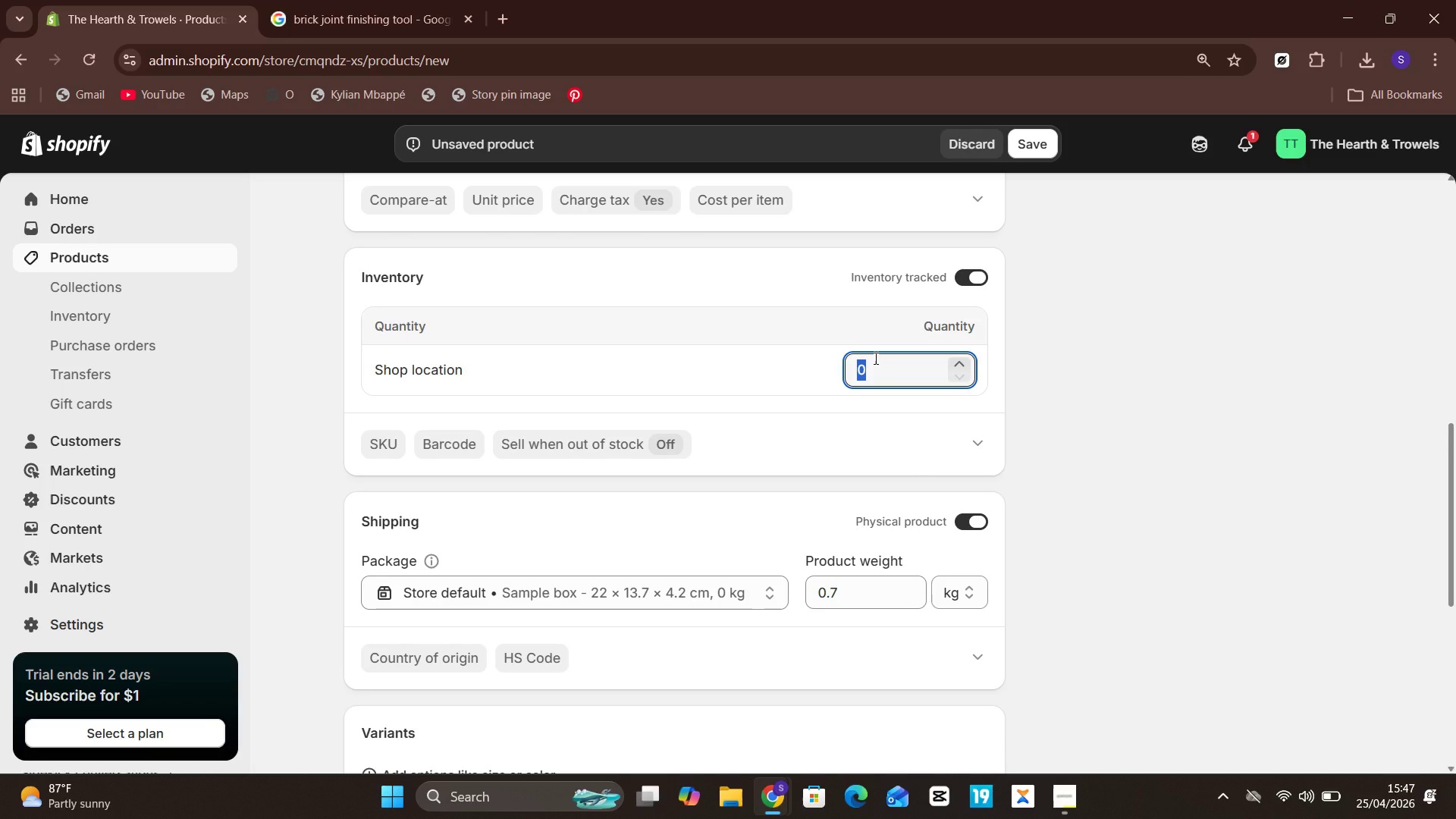 
key(8)
 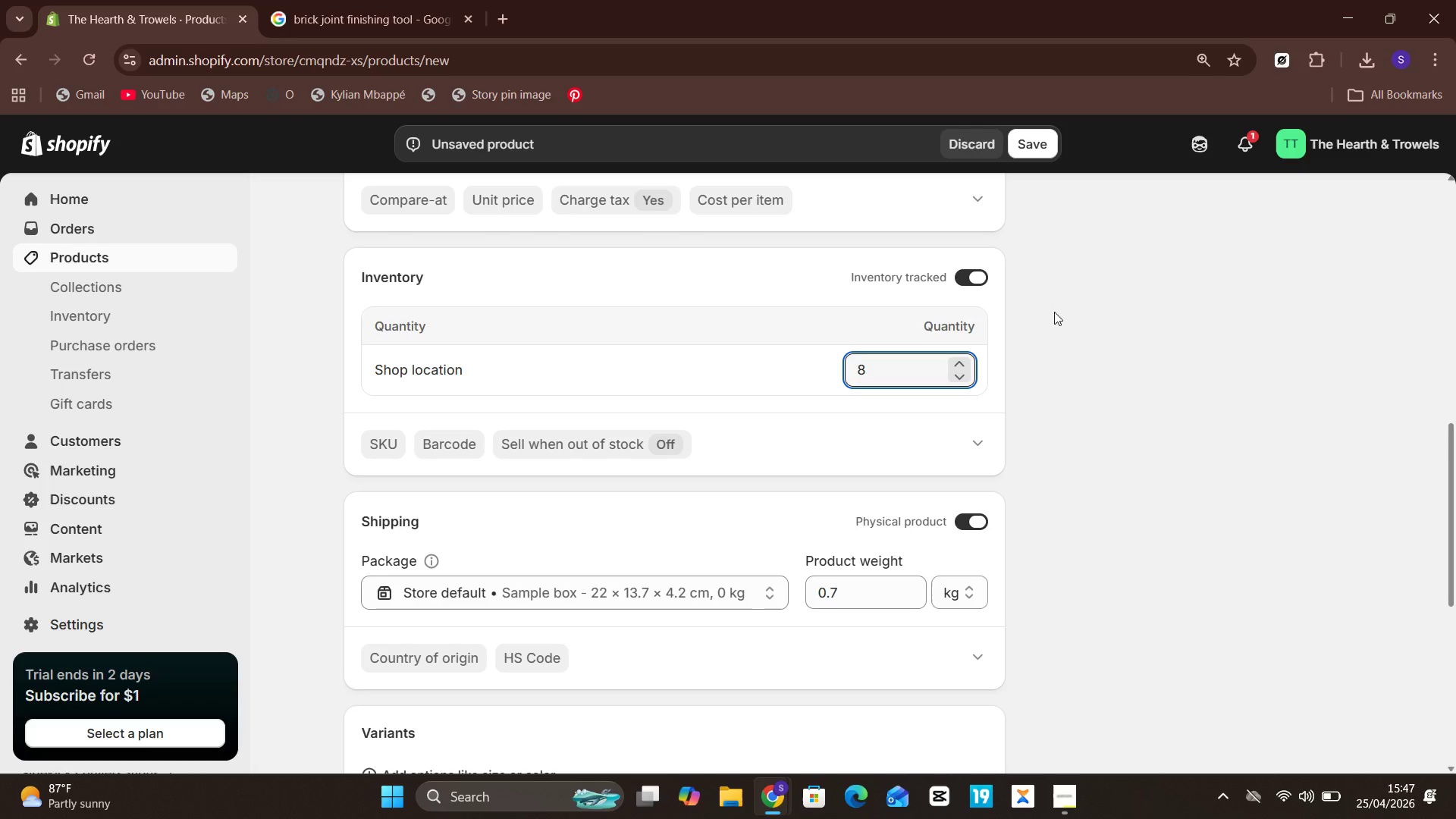 
left_click([1065, 306])
 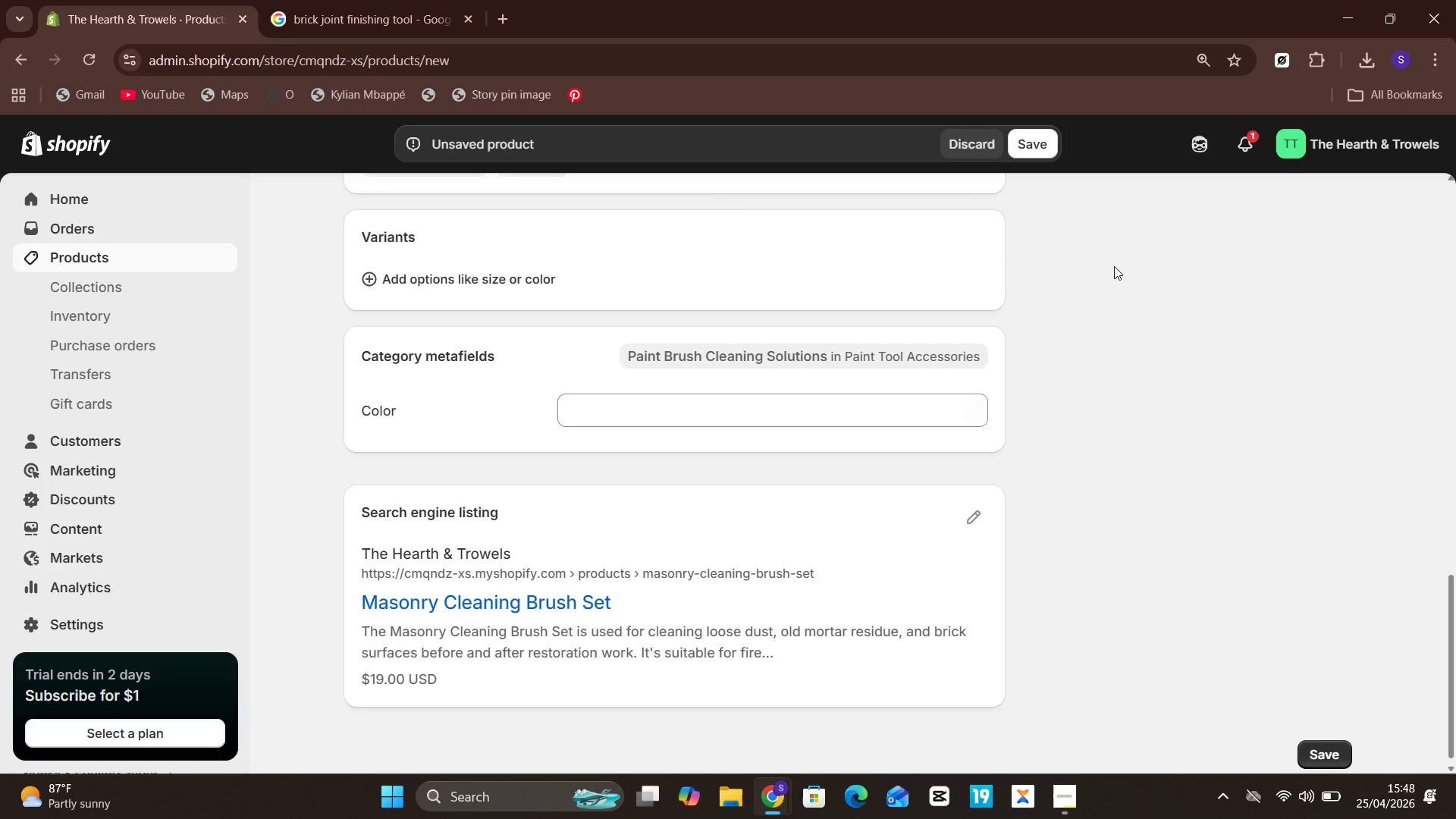 
wait(67.31)
 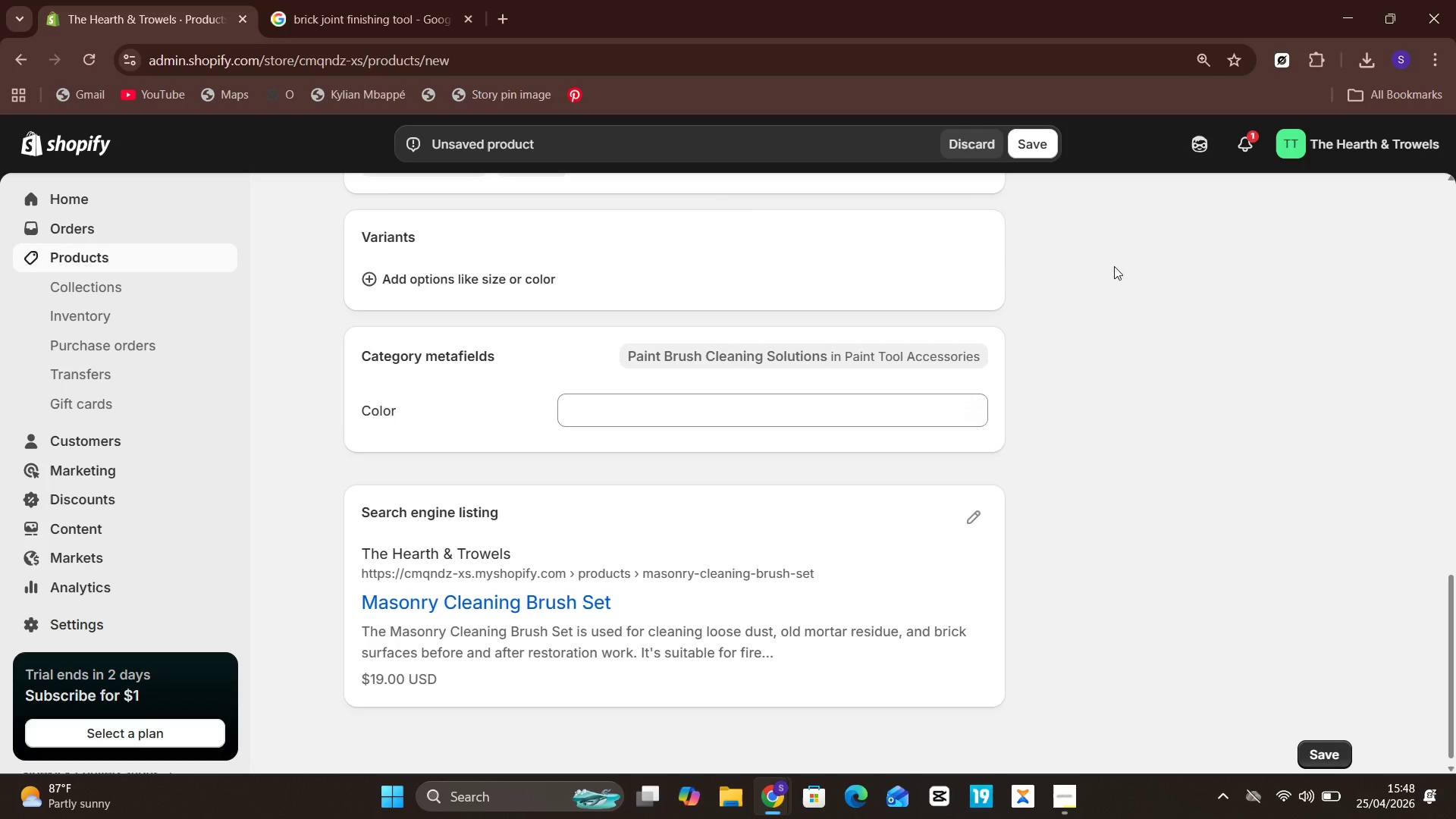 
left_click([482, 410])
 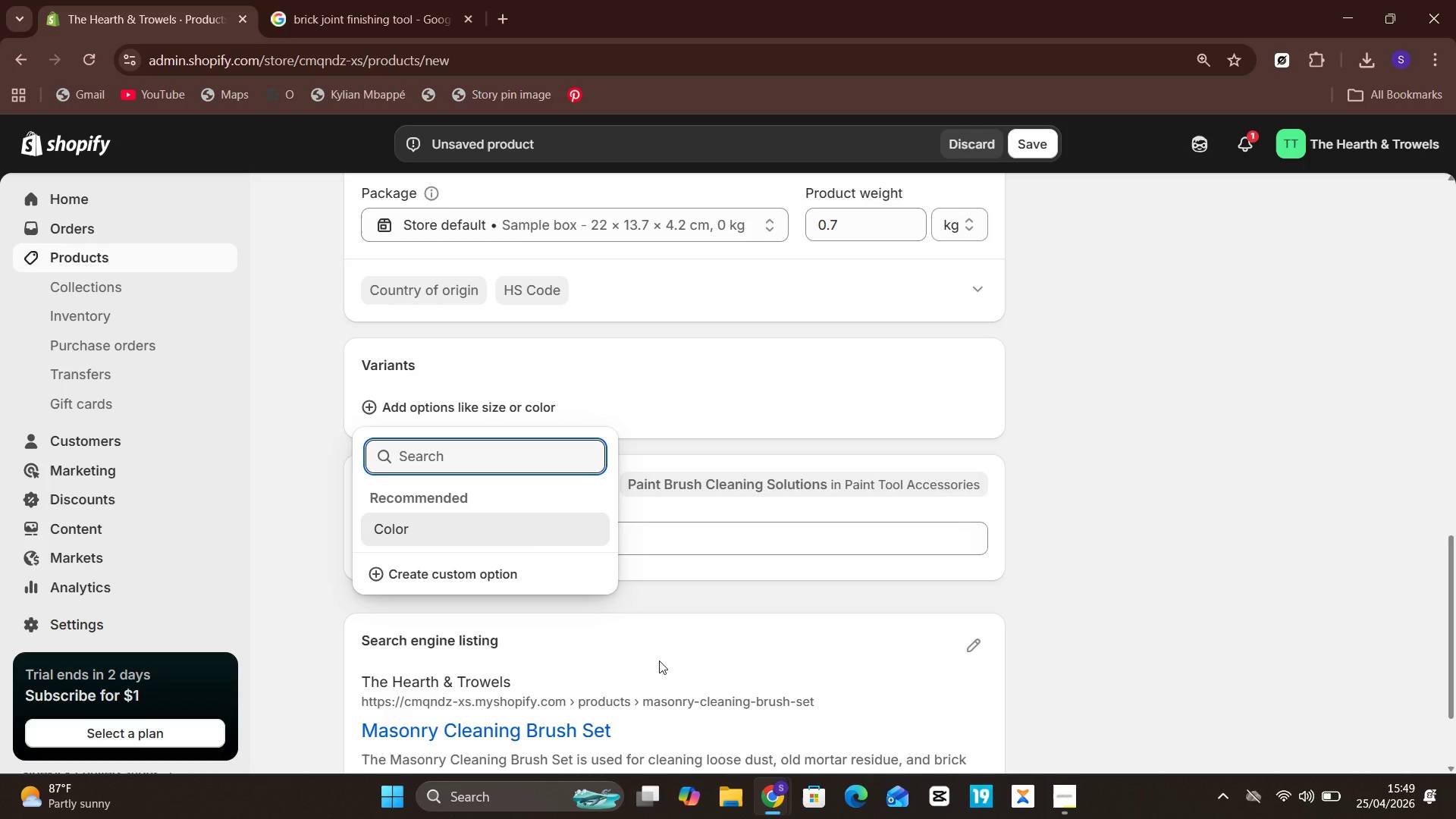 
wait(11.19)
 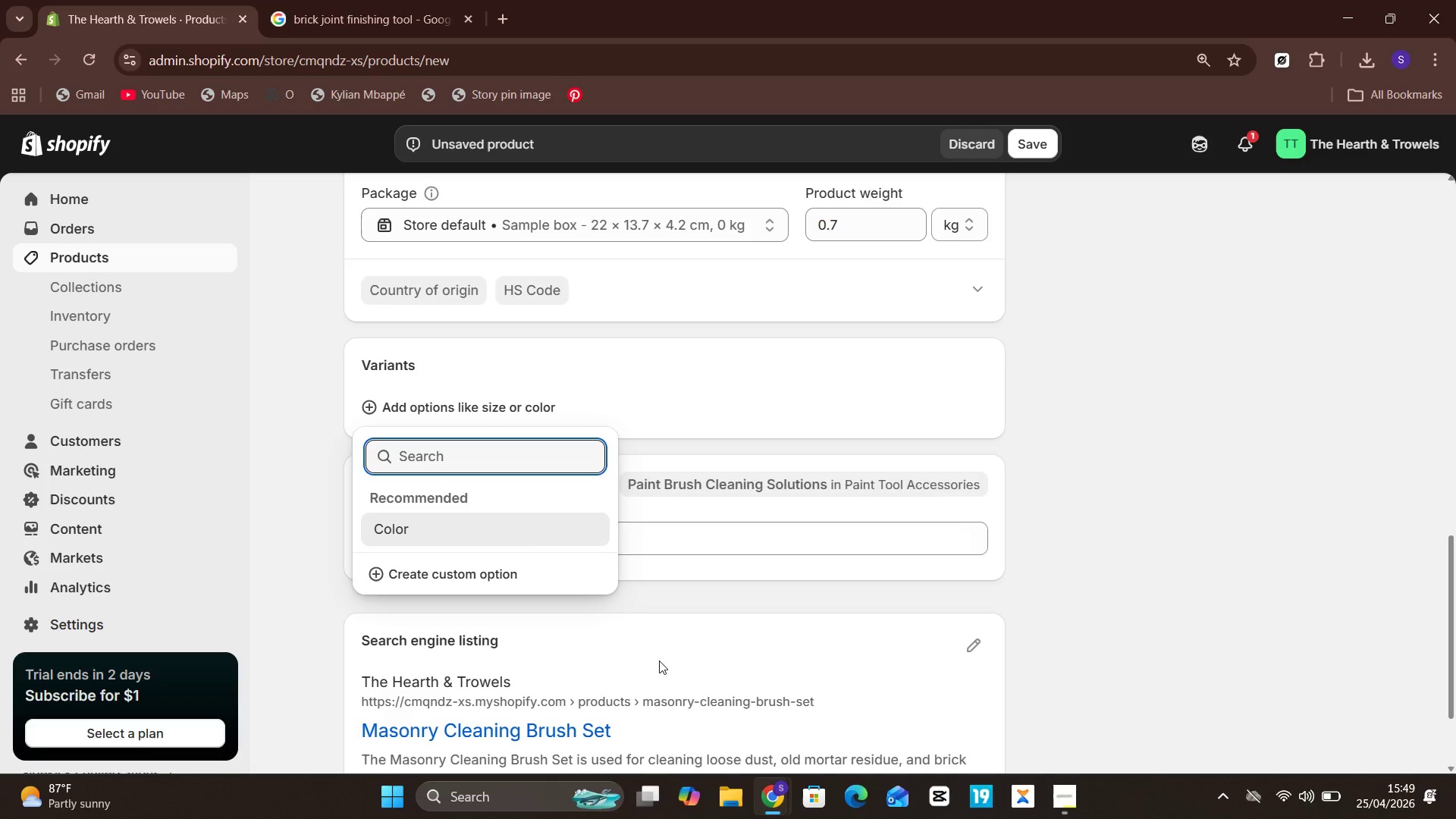 
left_click([508, 568])
 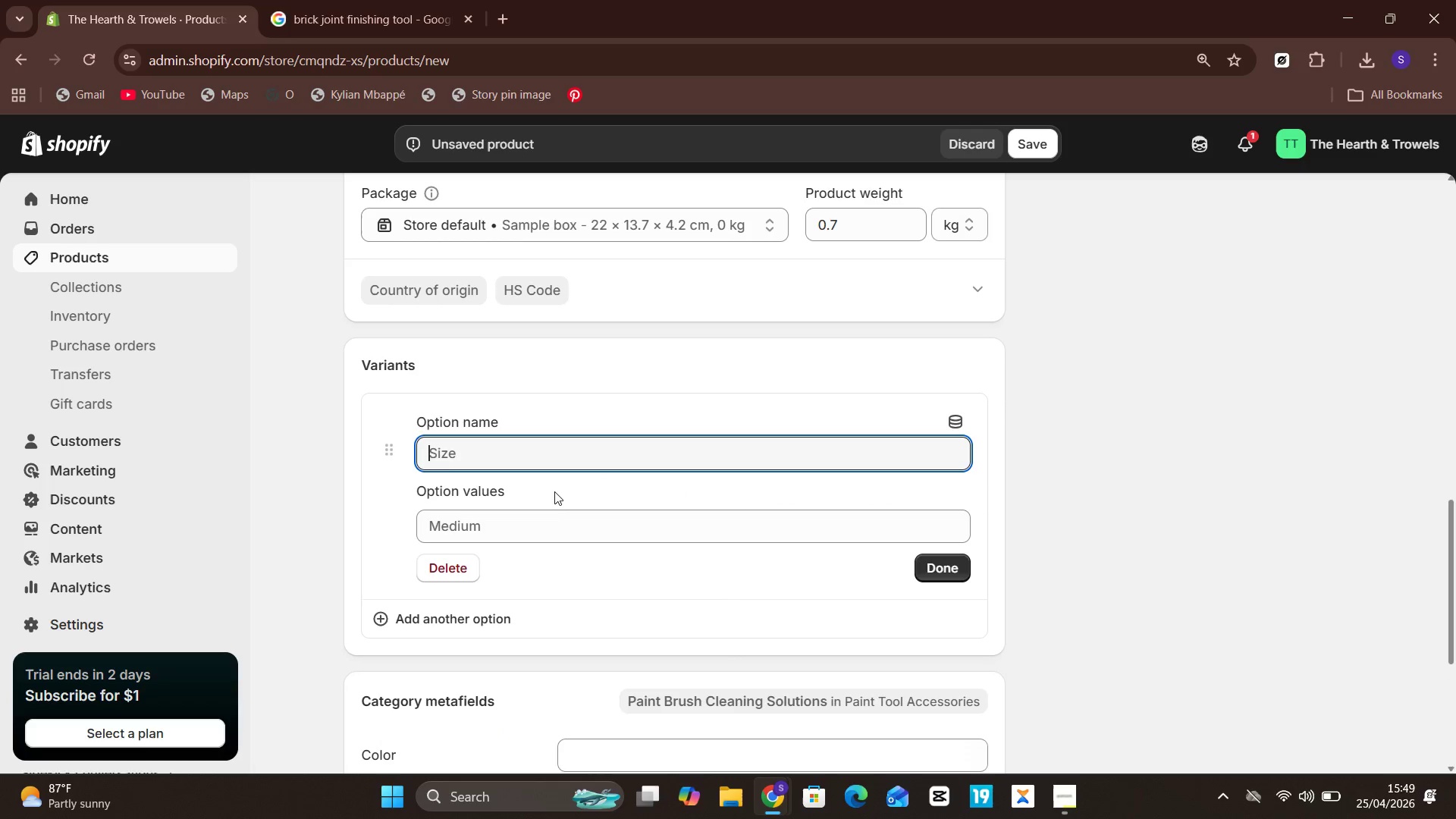 
left_click([595, 459])
 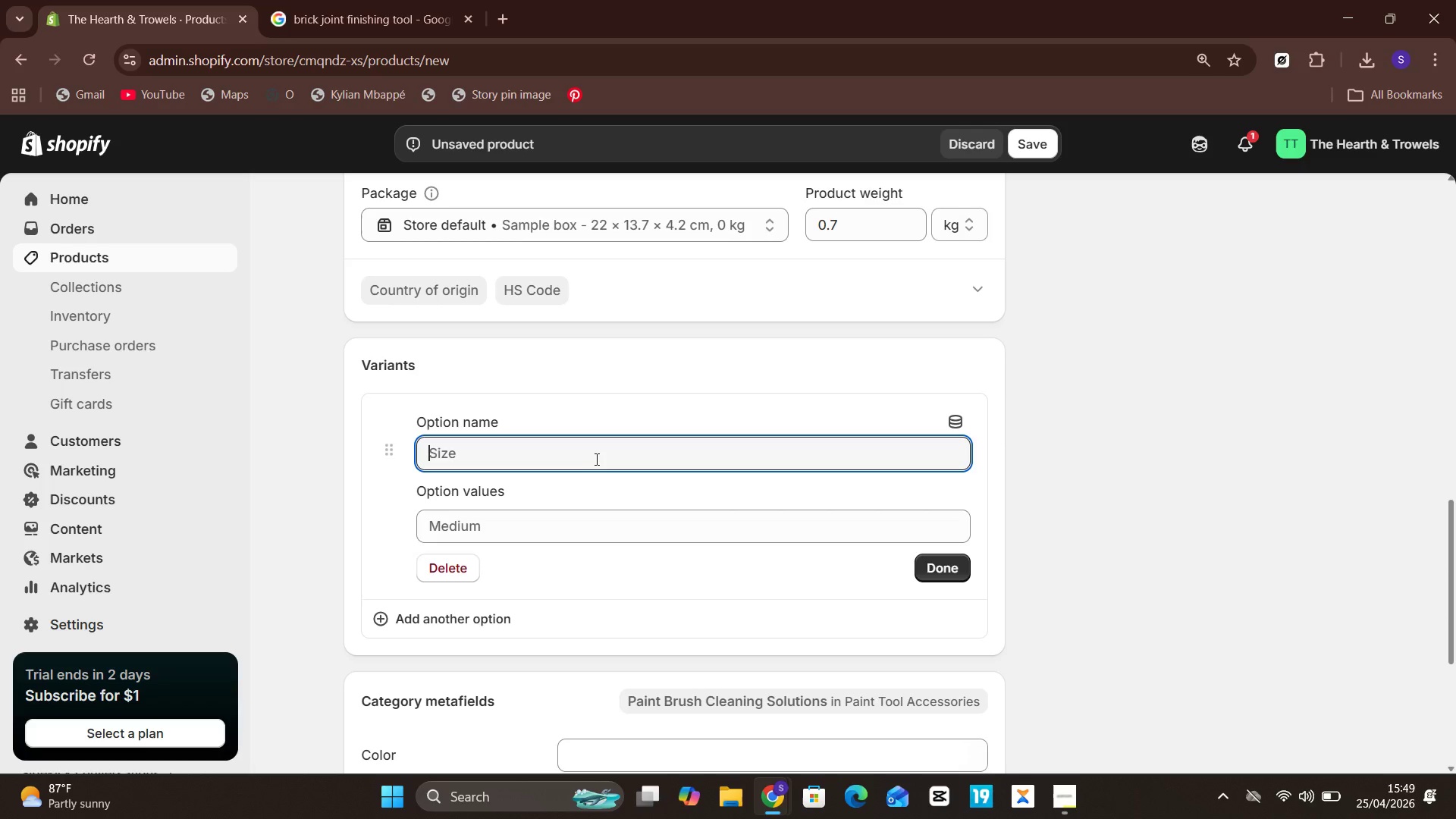 
wait(24.34)
 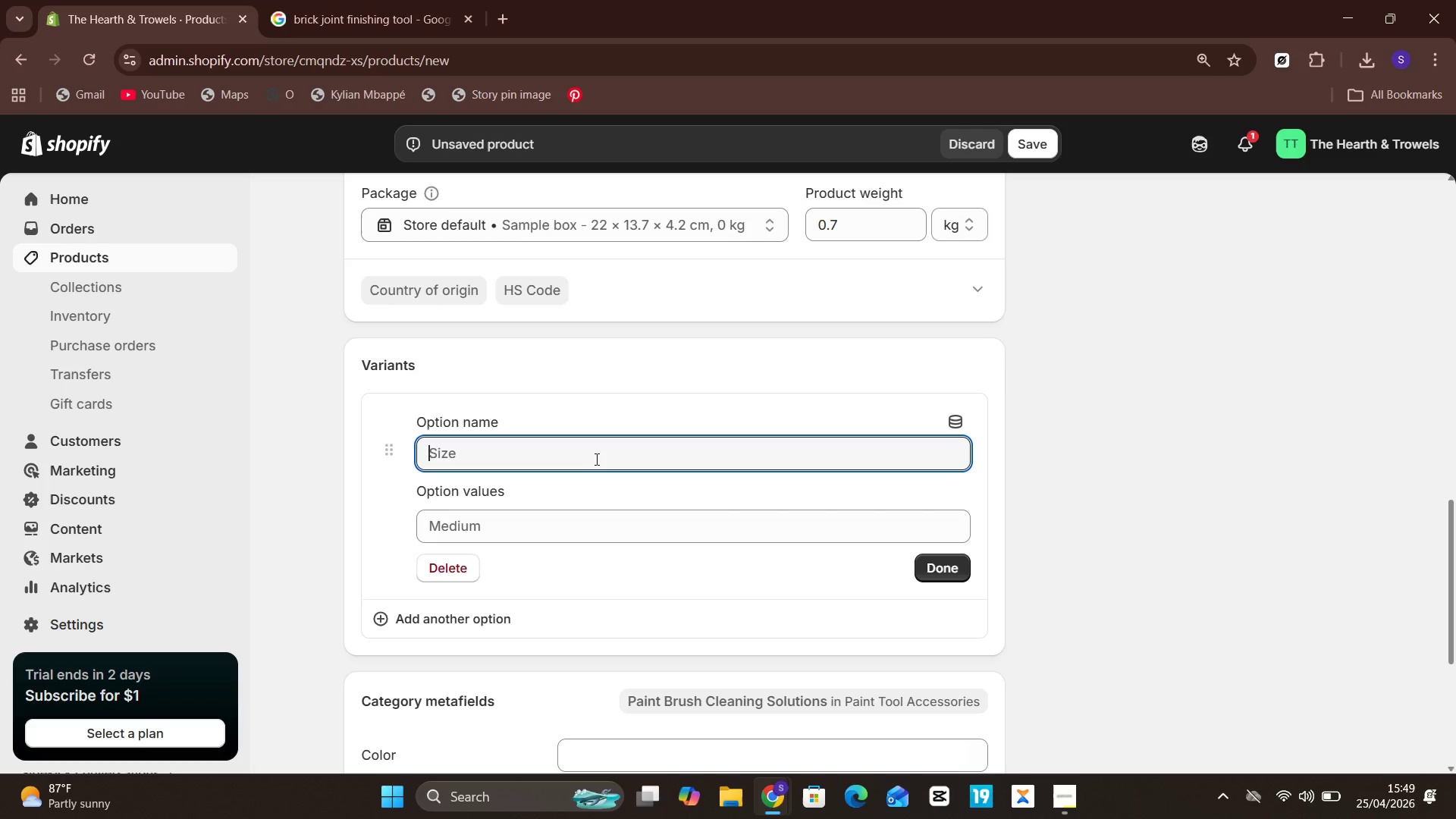 
type(Brush Type)
 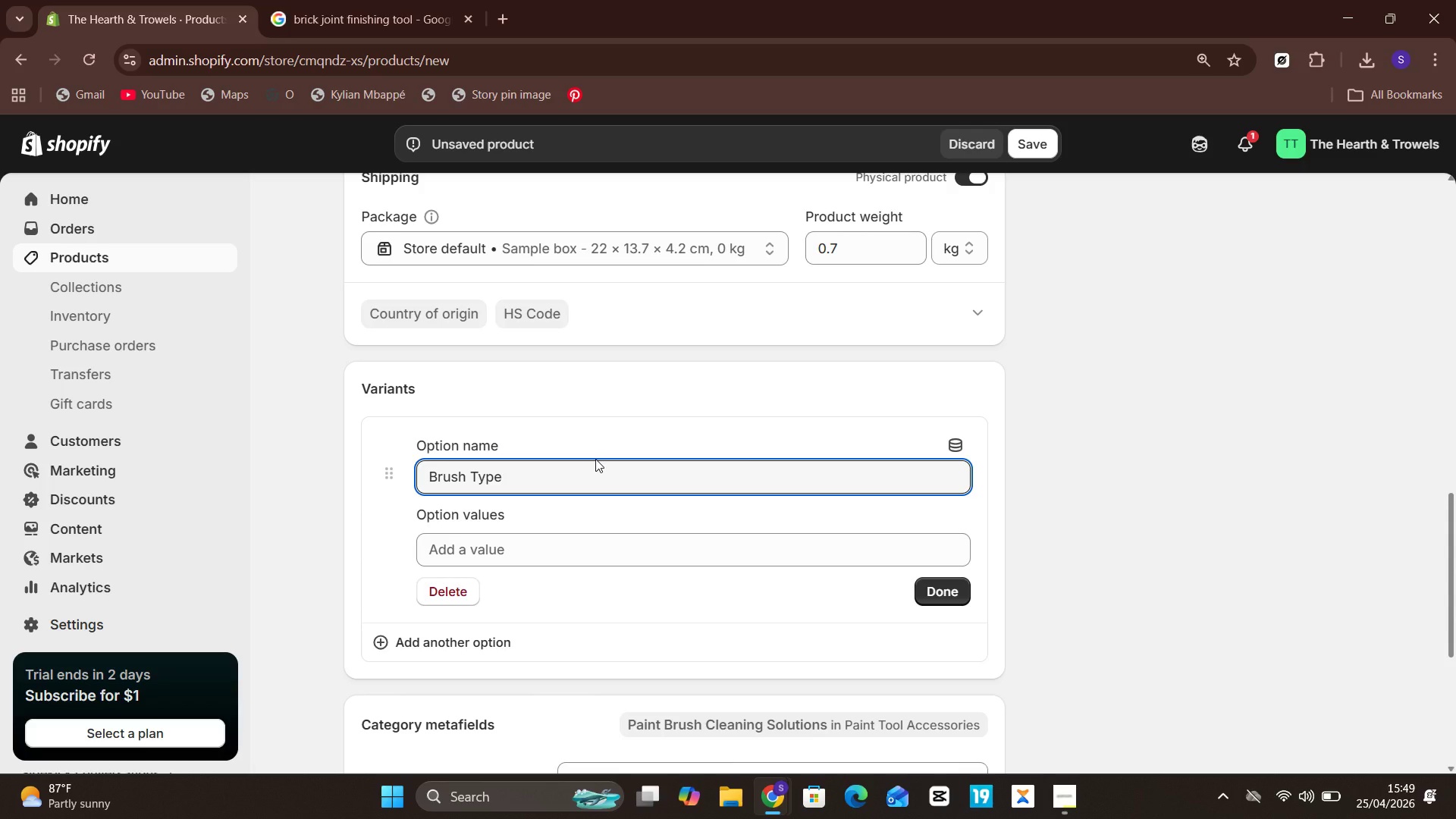 
wait(5.26)
 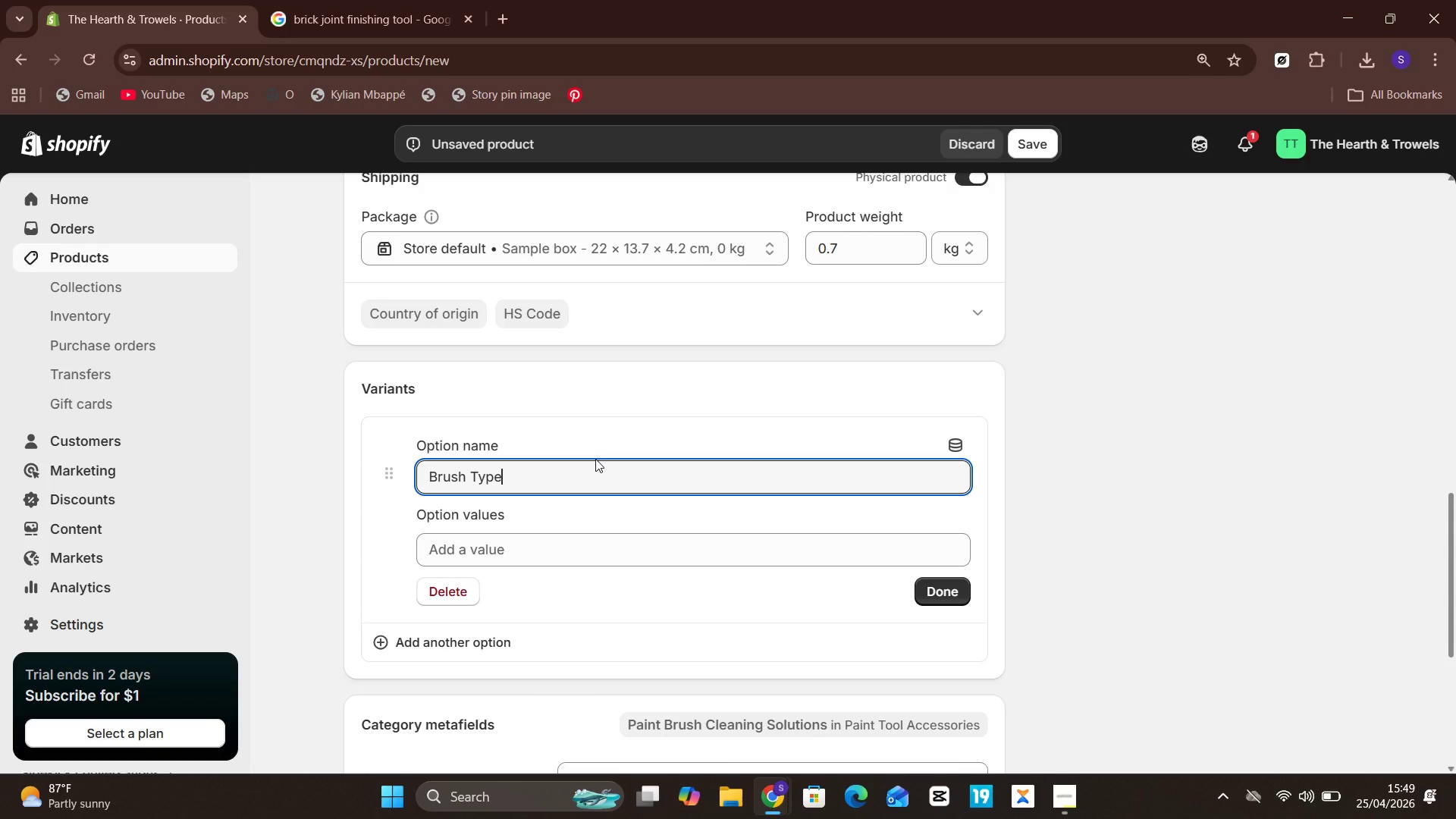 
key(Semicolon)
 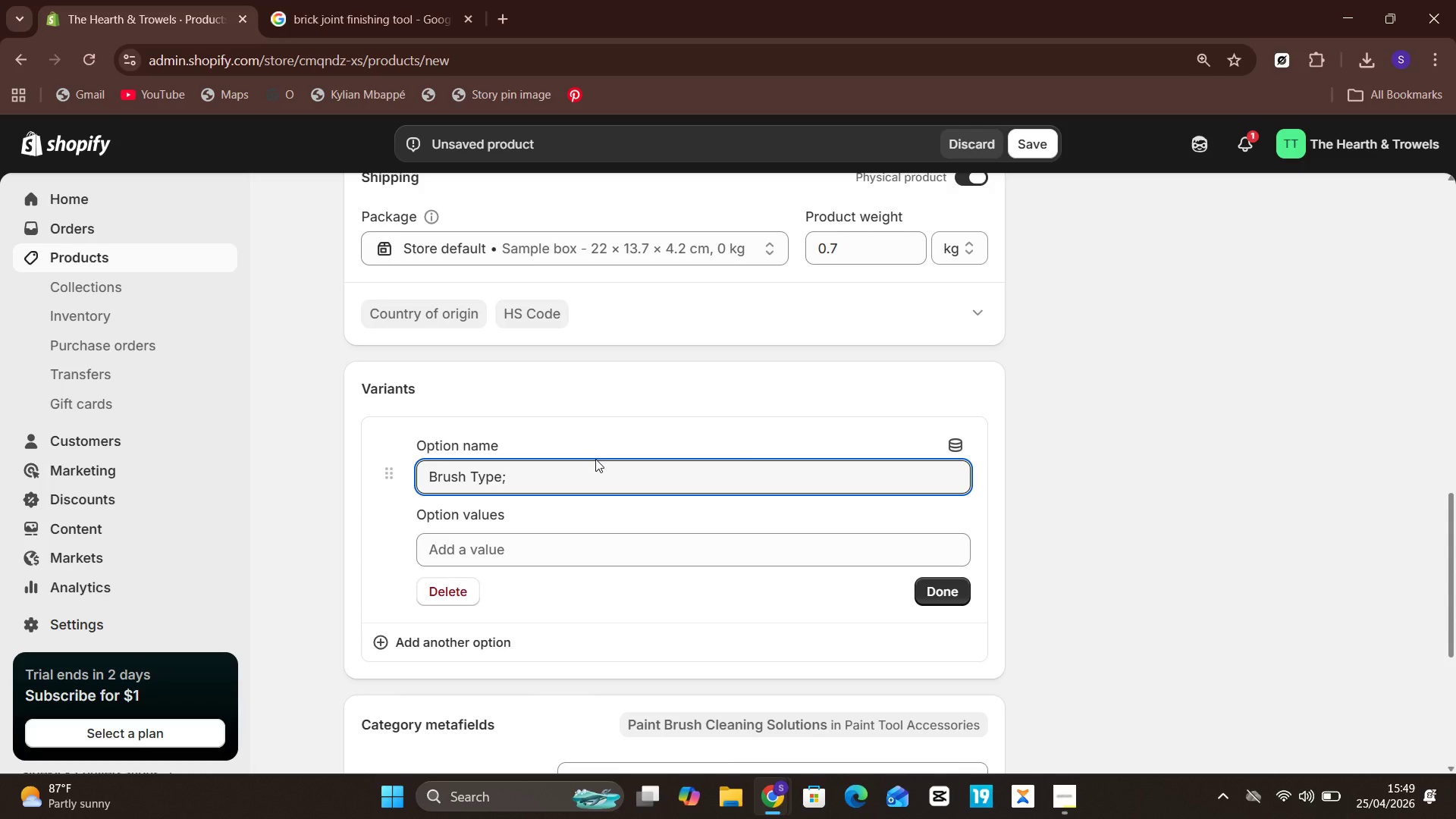 
key(Backspace)
 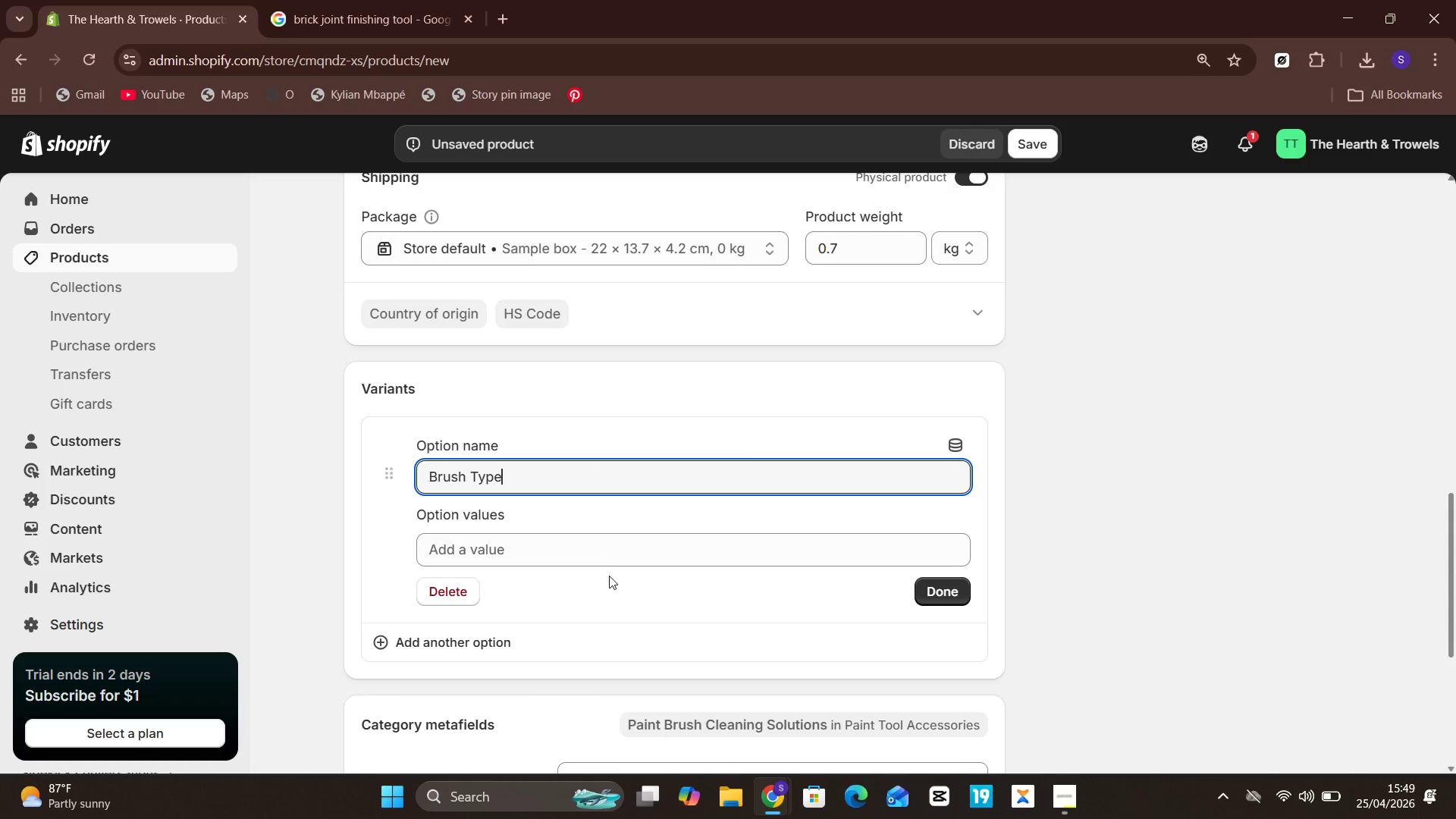 
left_click([558, 549])
 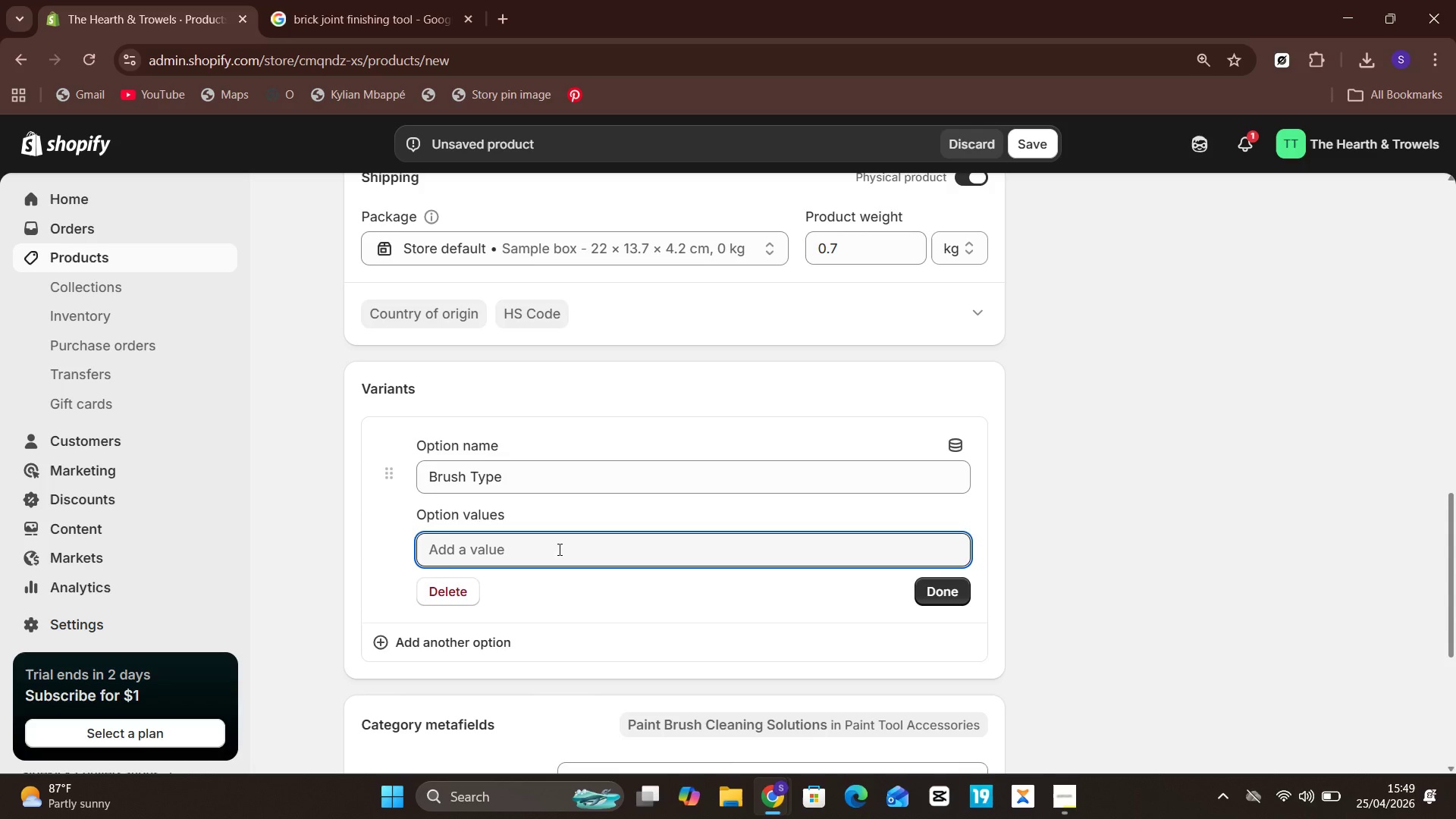 
type(Soft )
 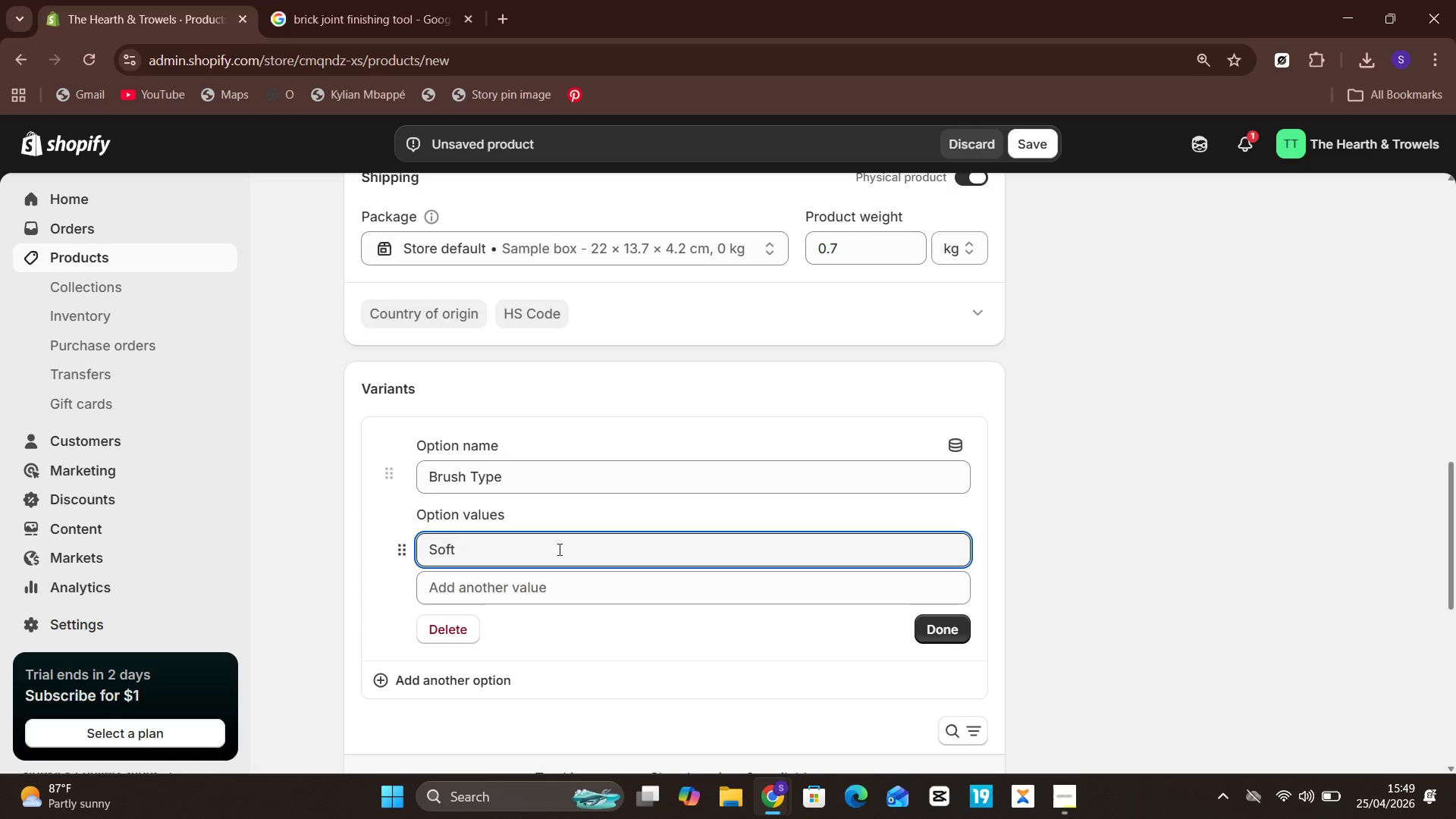 
type(Bristle)
 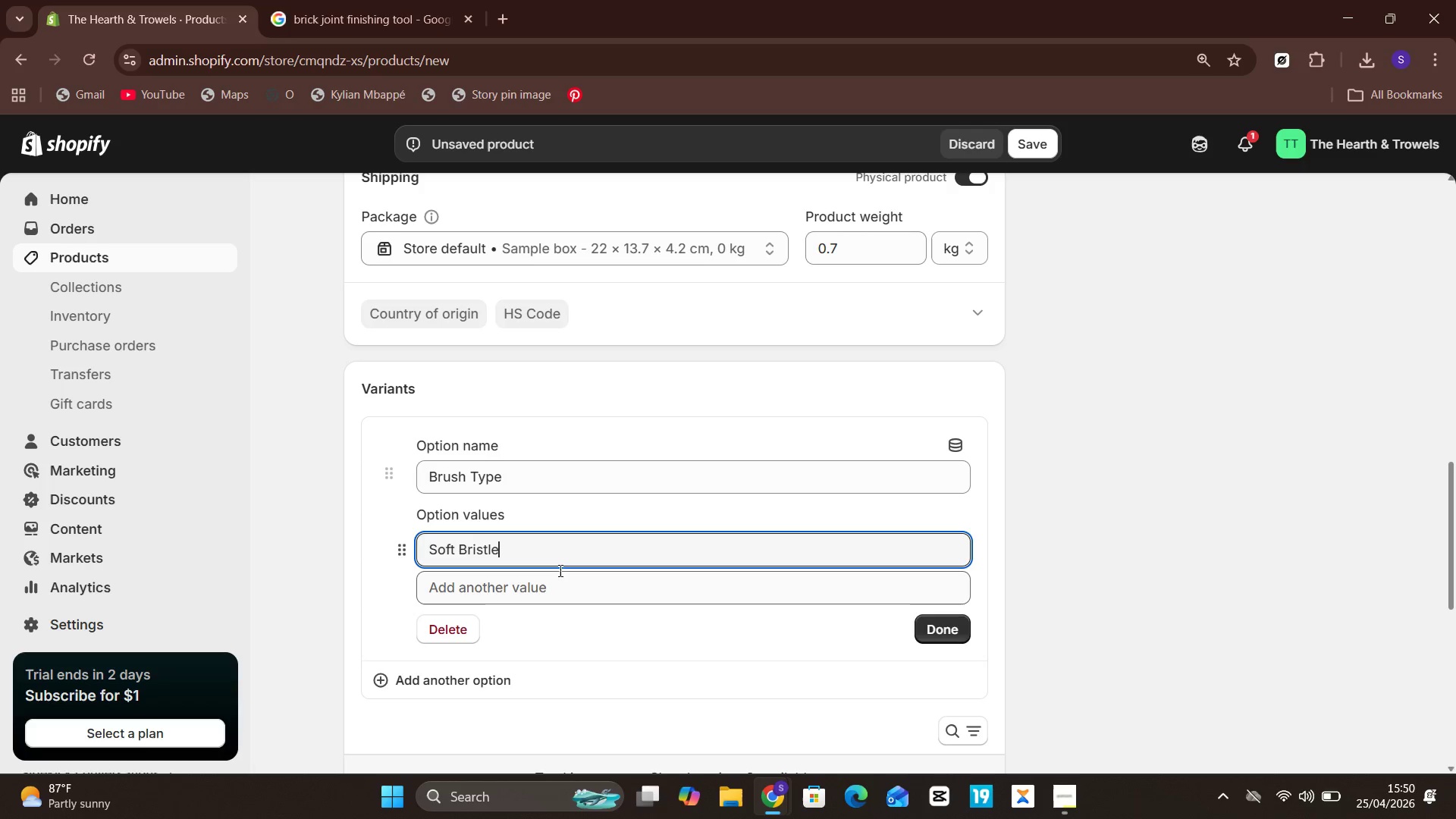 
left_click([561, 592])
 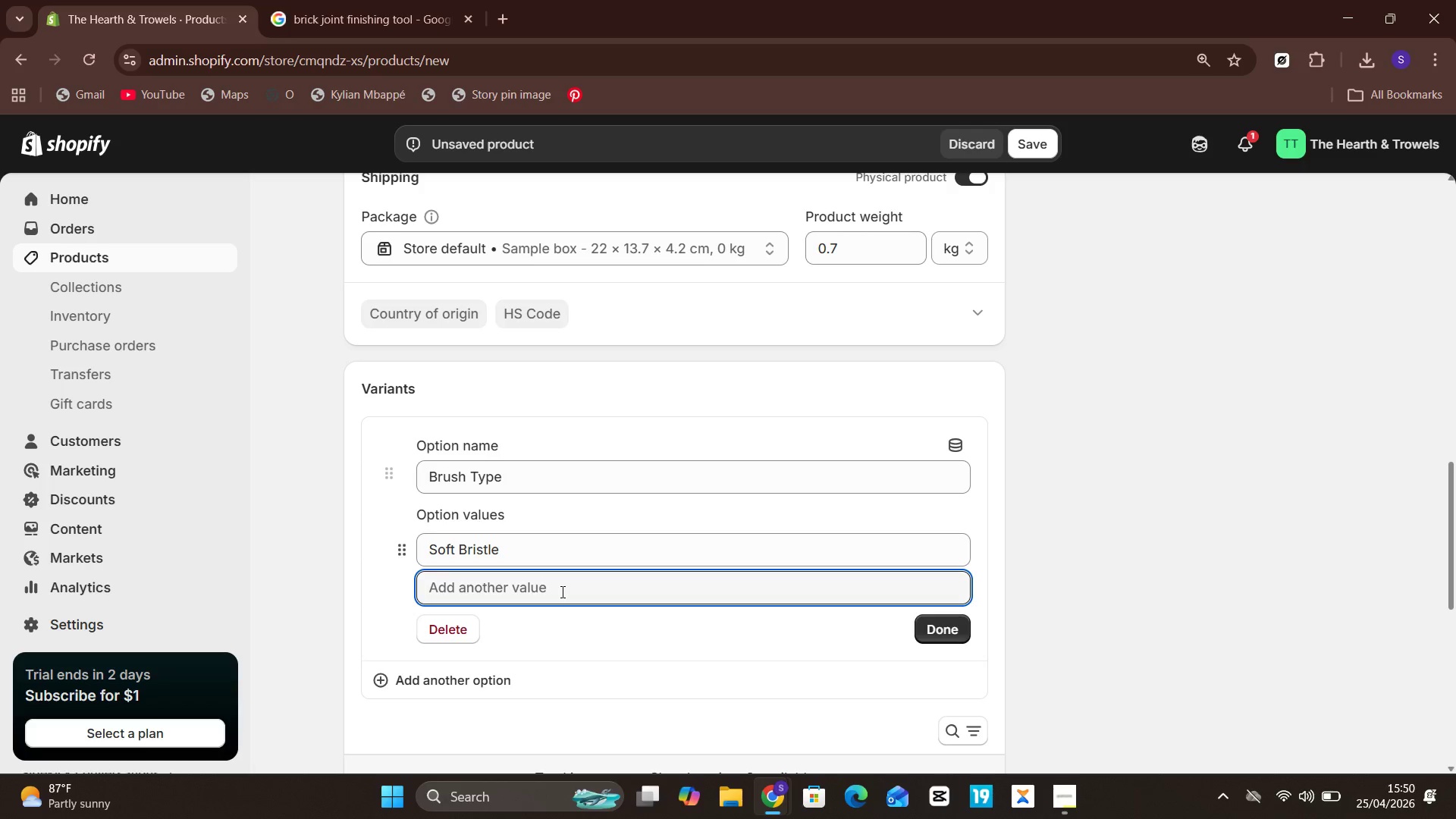 
type(wW)
key(Backspace)
key(Backspace)
type(Wire Bristle)
 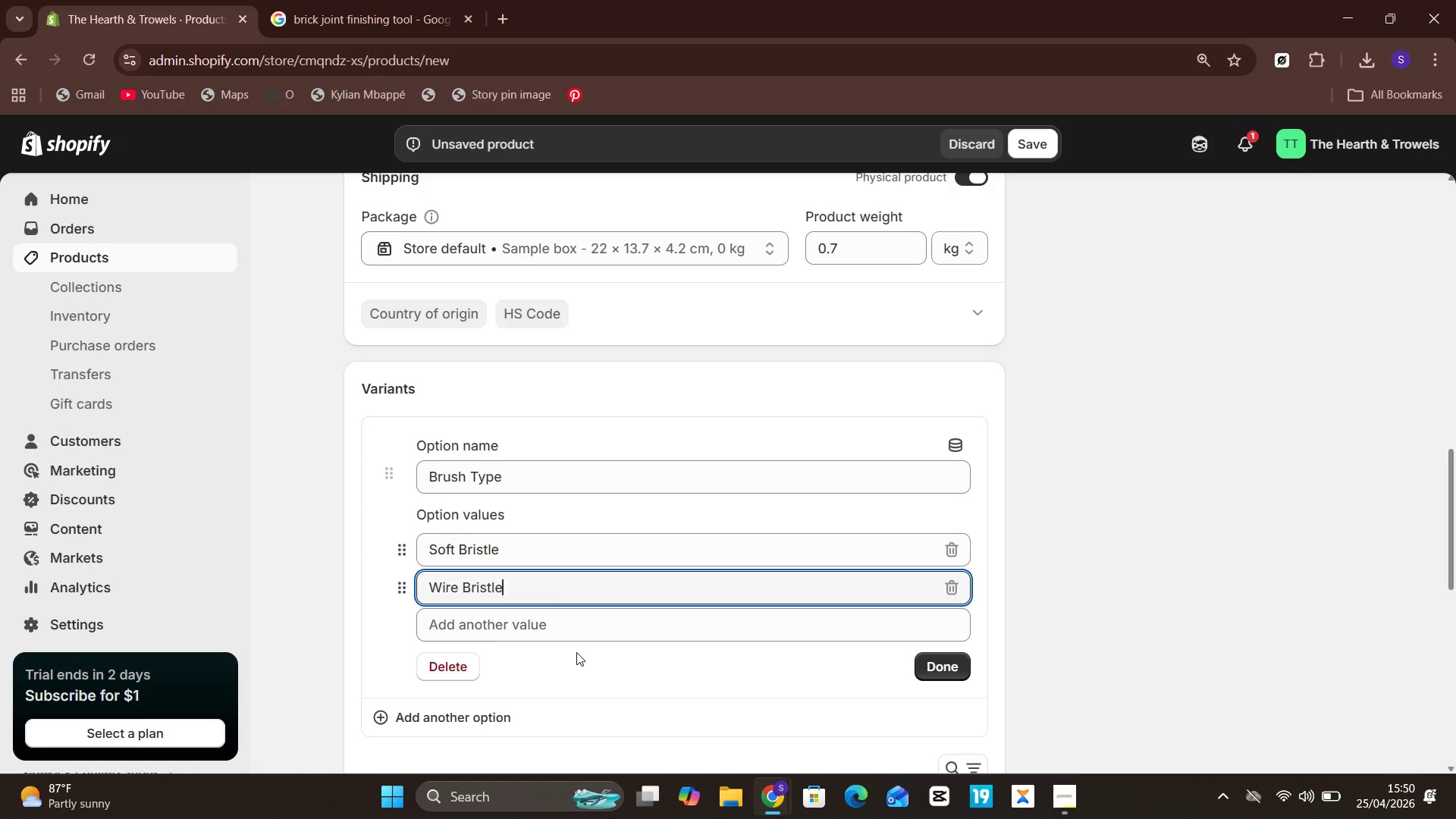 
key(Enter)
 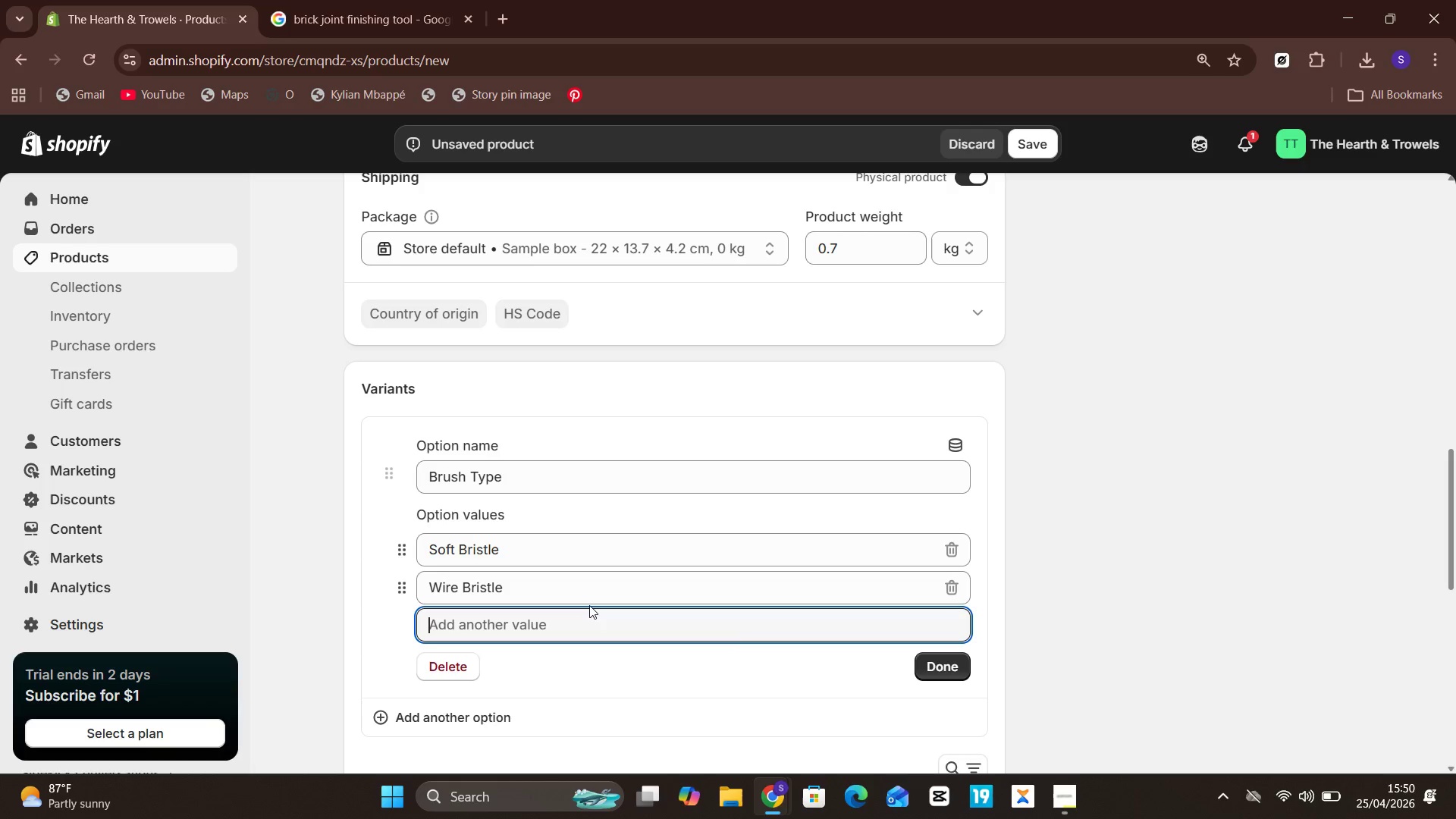 
type(Combo Set)
 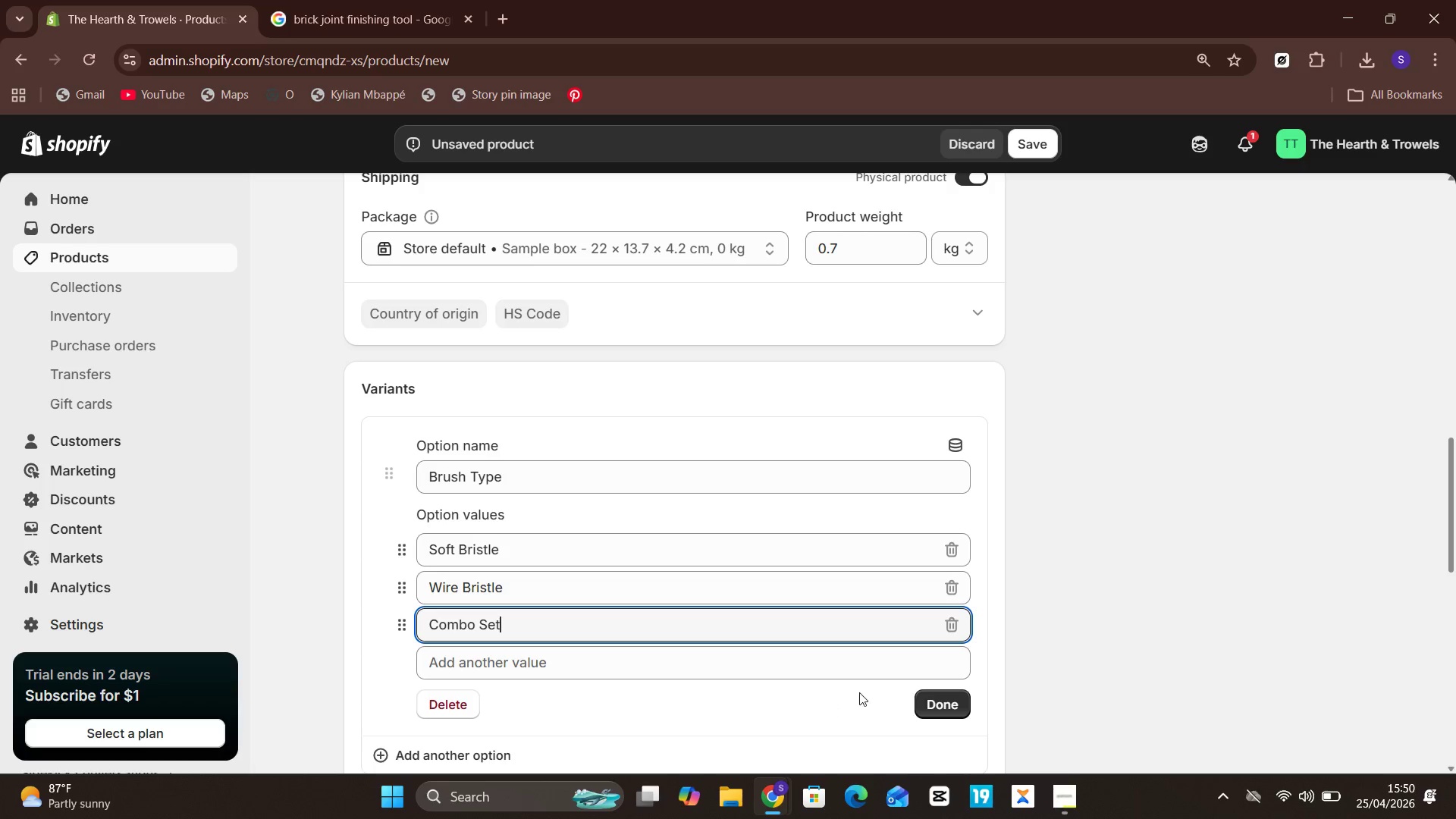 
left_click([932, 714])
 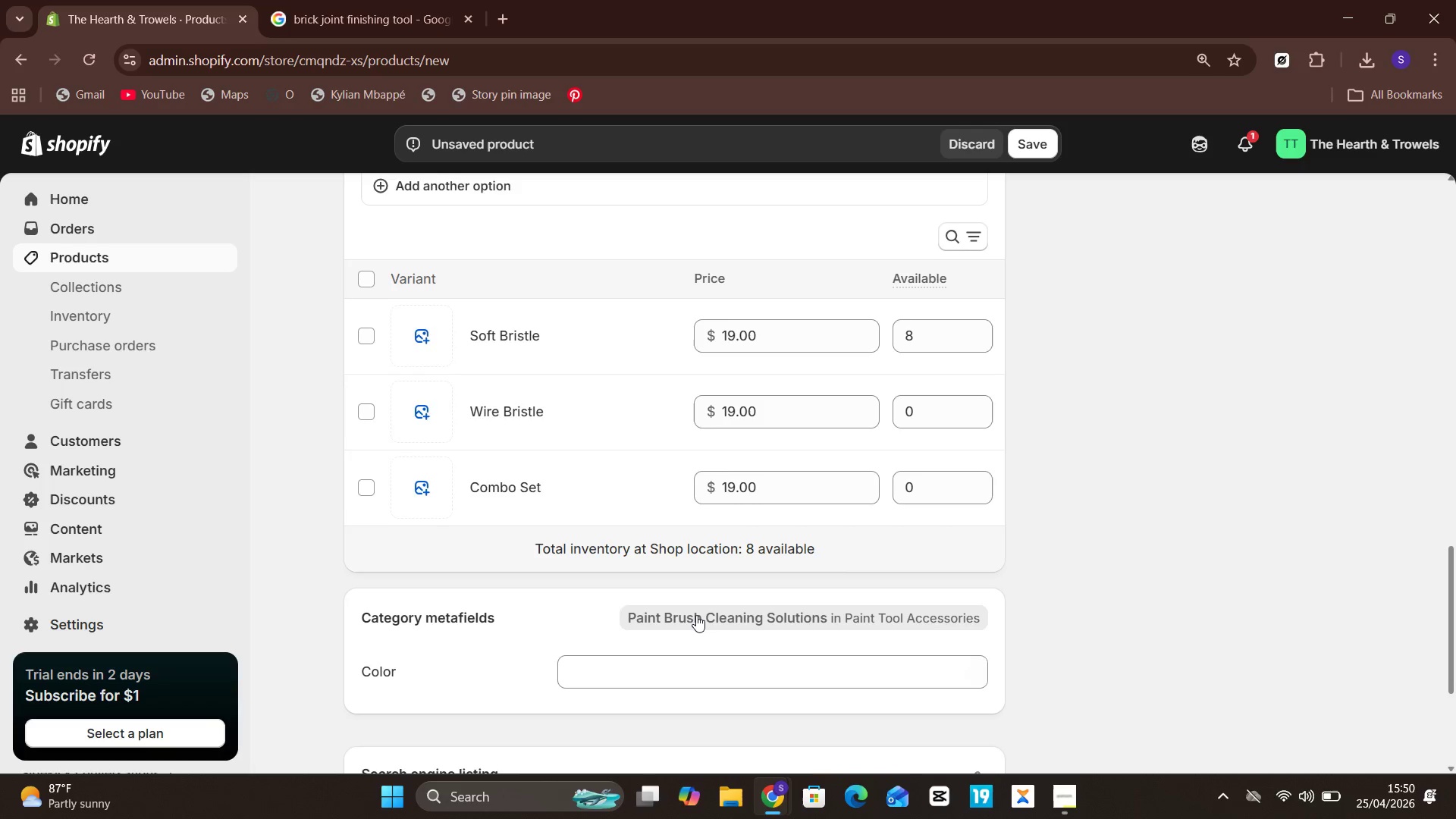 
wait(23.25)
 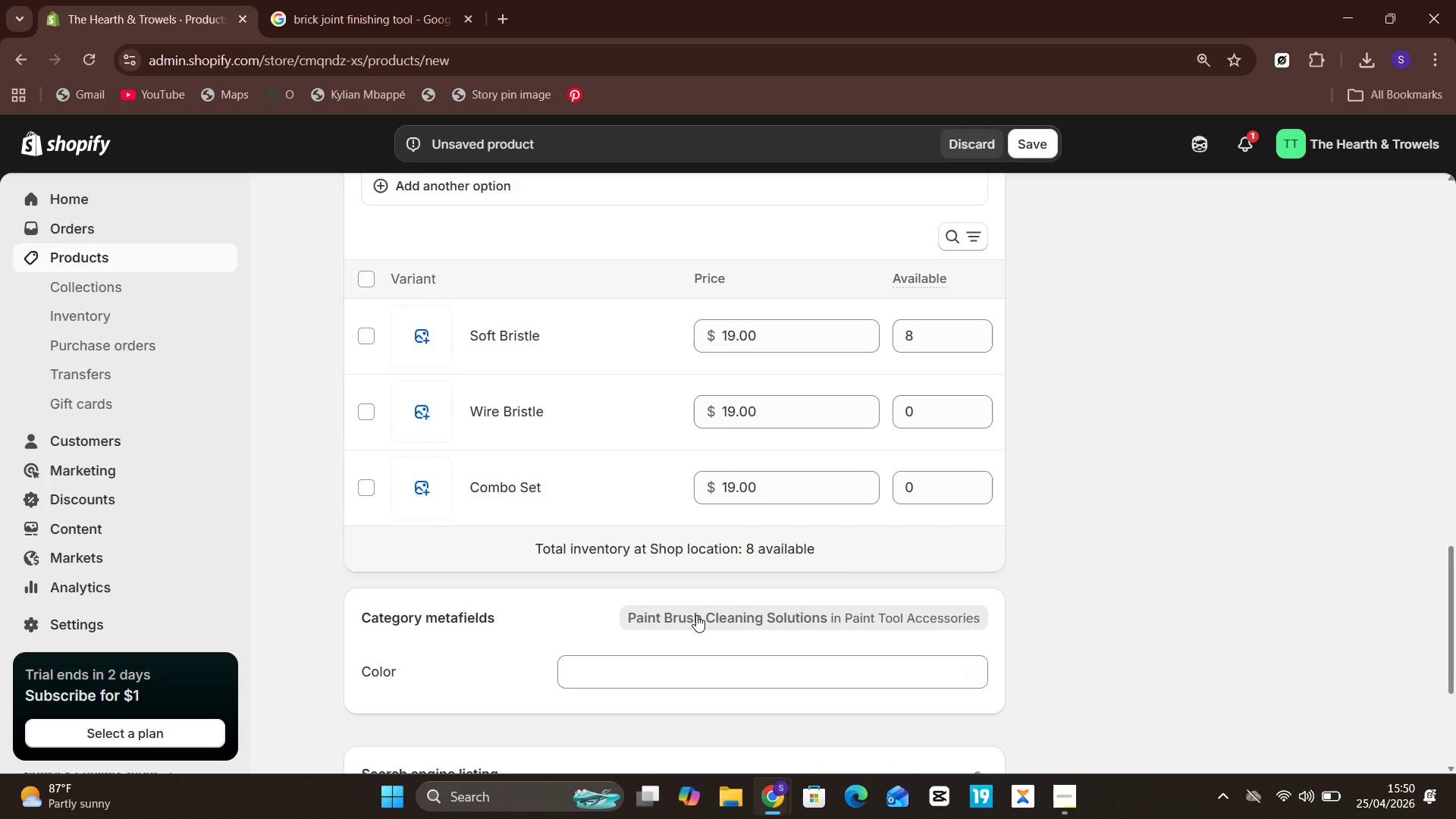 
left_click([981, 506])
 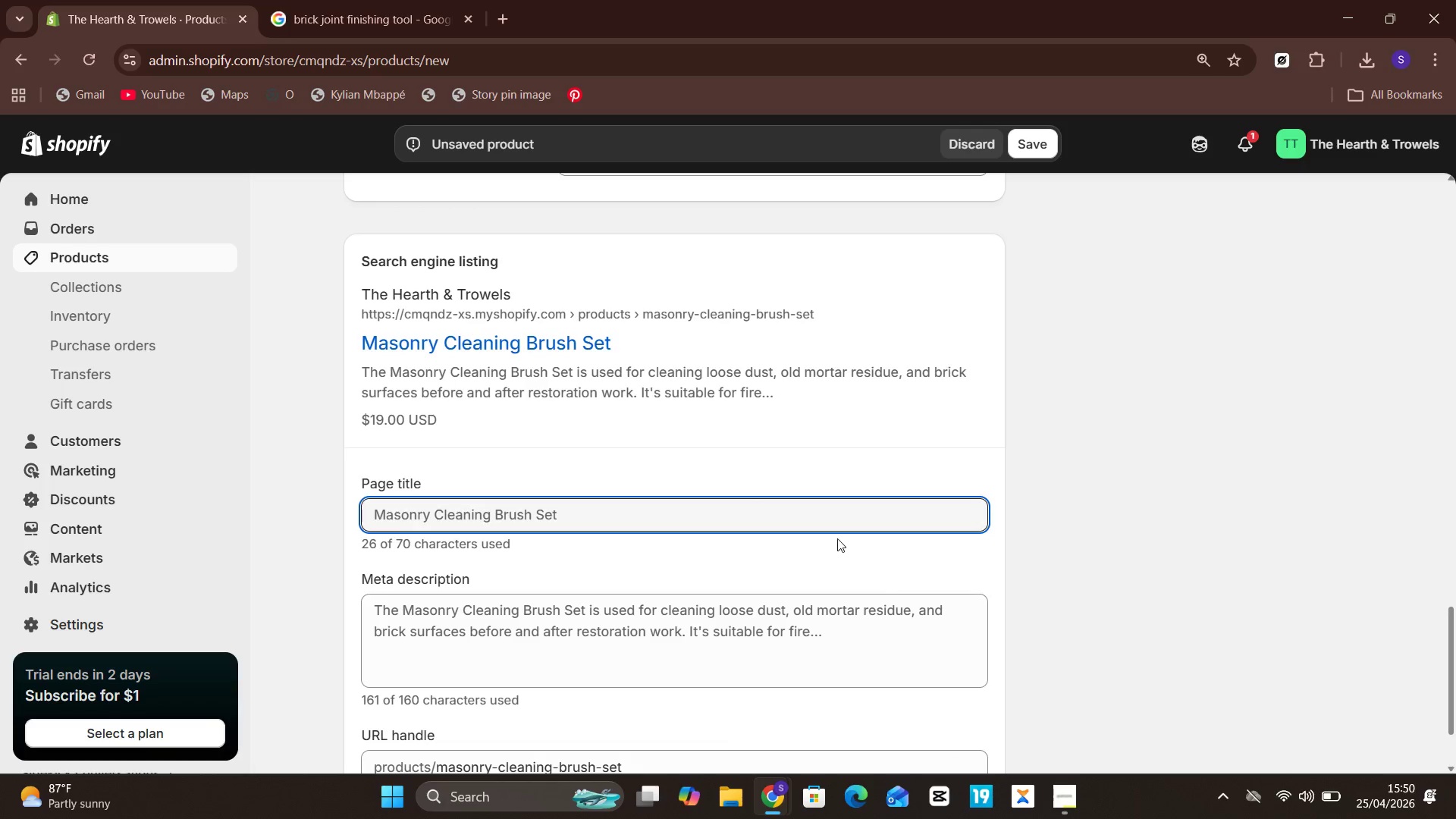 
left_click([850, 519])
 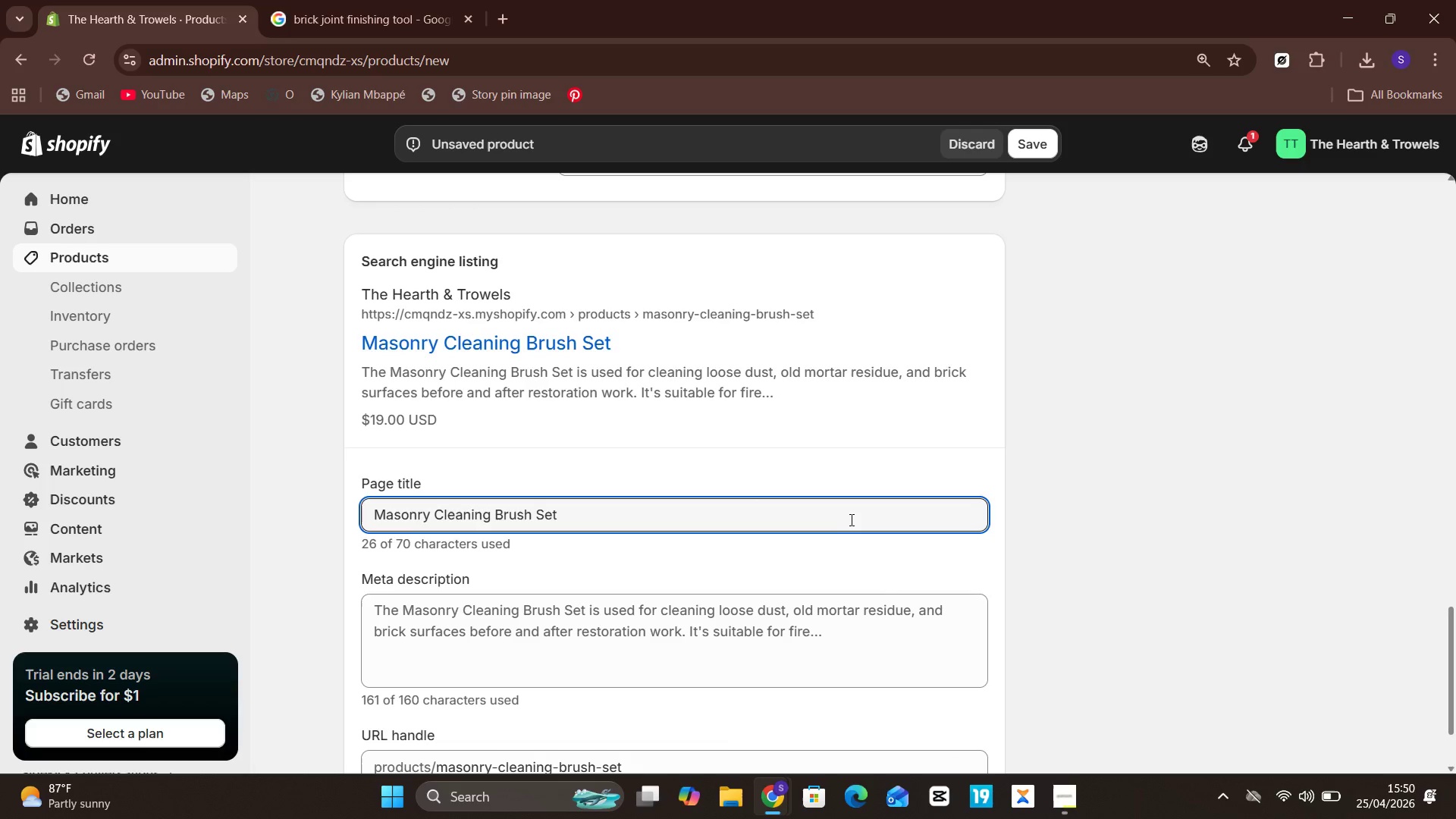 
left_click([750, 637])
 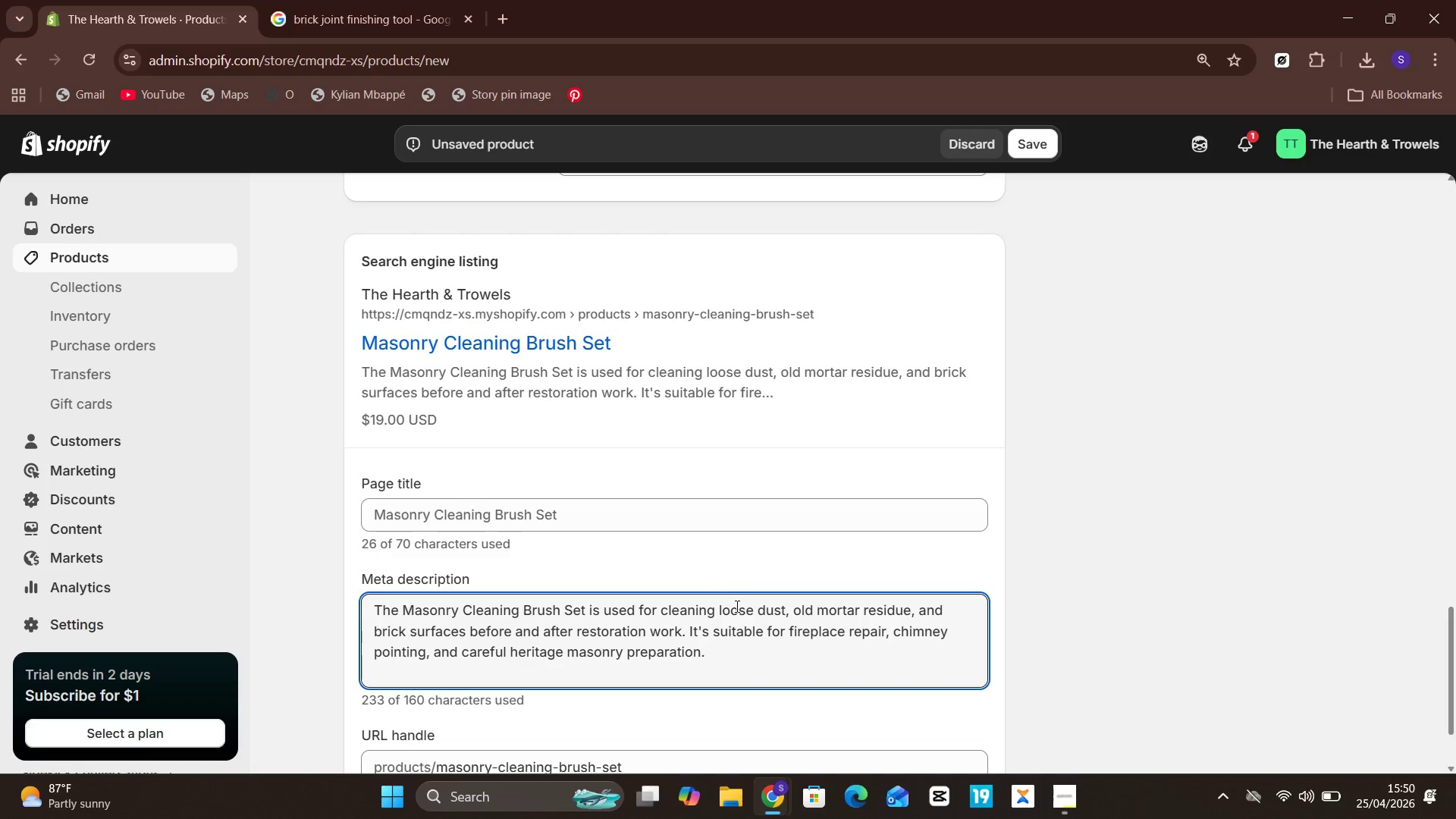 
left_click([710, 620])
 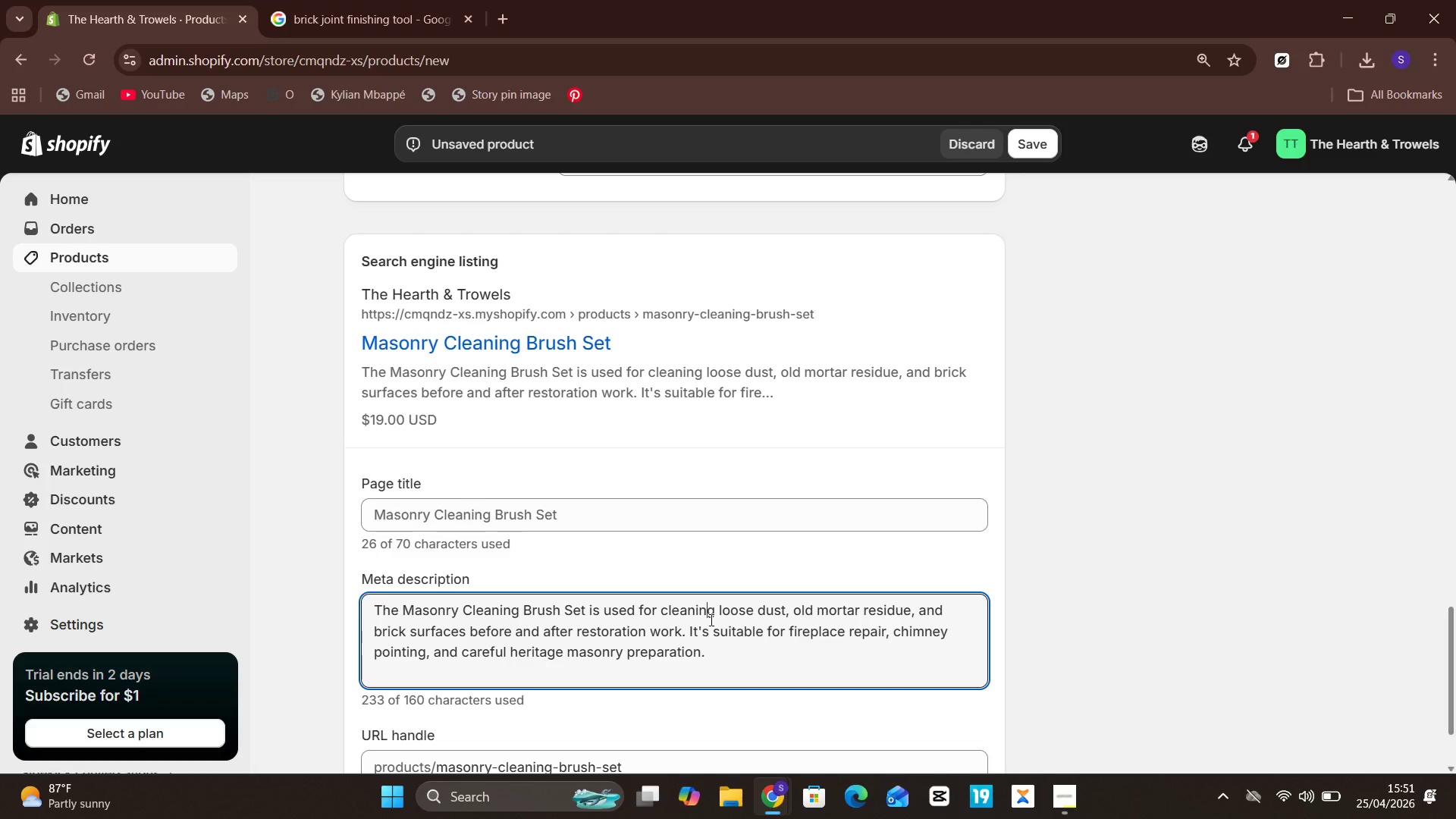 
key(Control+ControlLeft)
 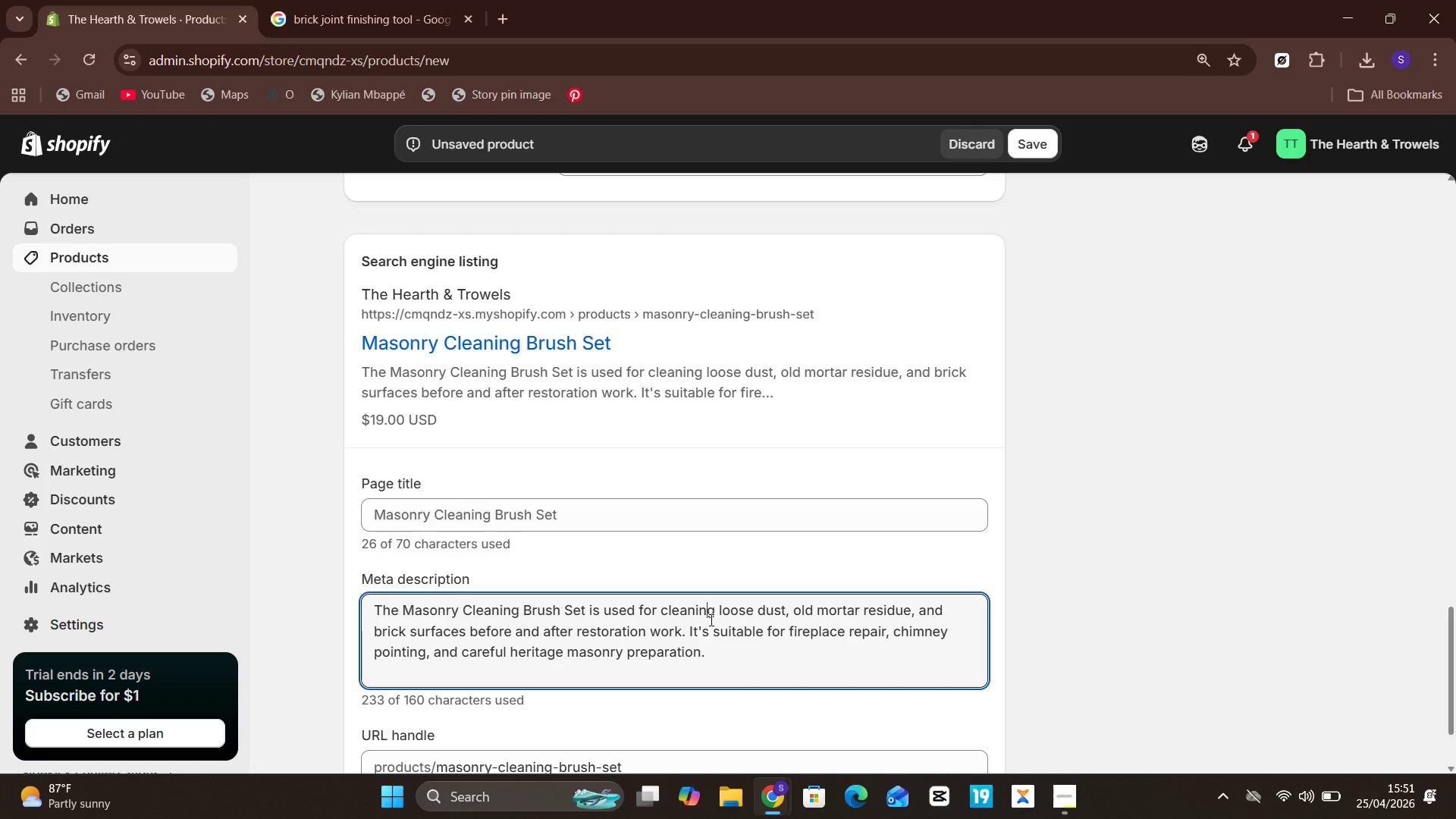 
key(Control+ControlLeft)
 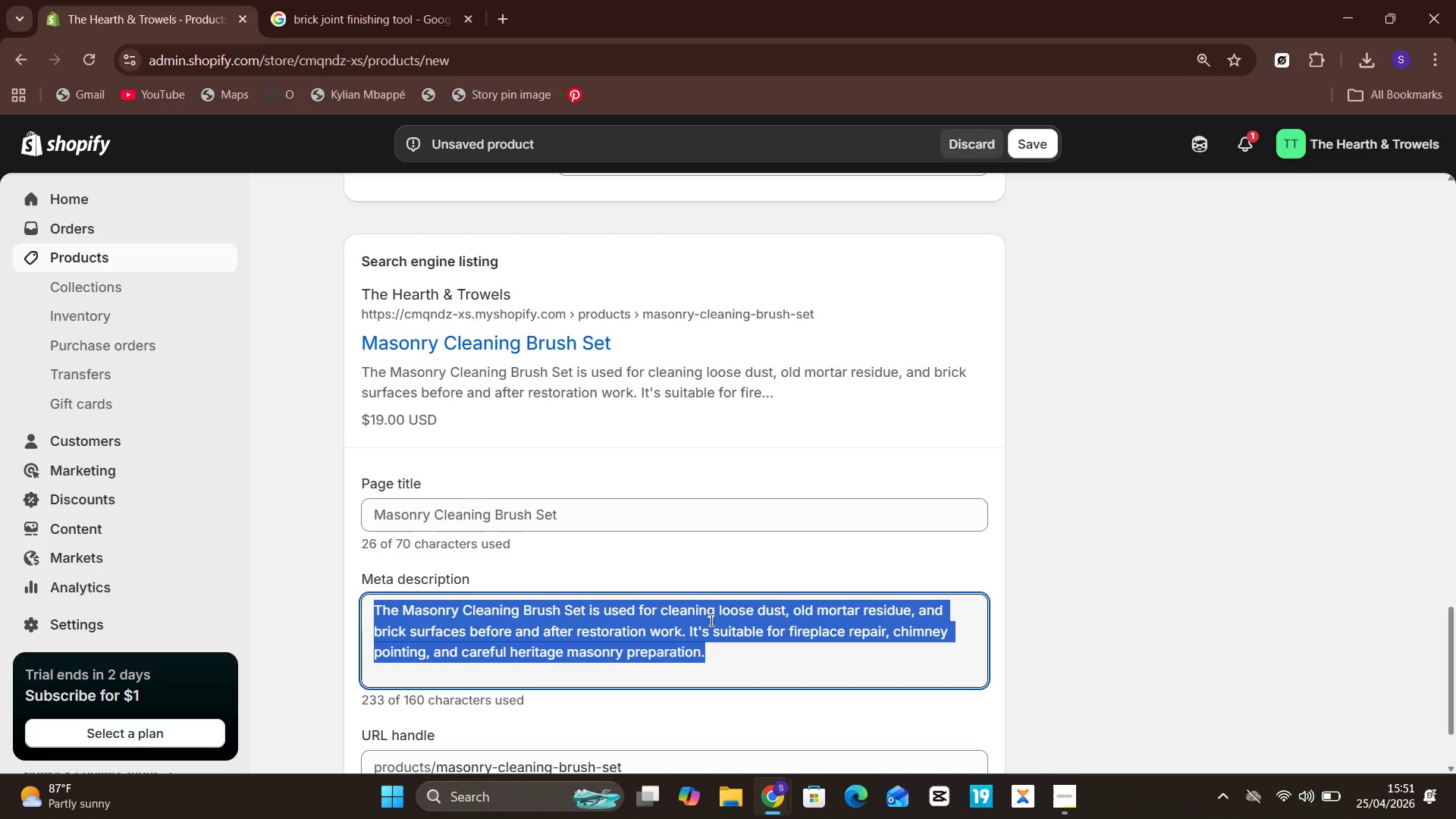 
key(Control+A)
 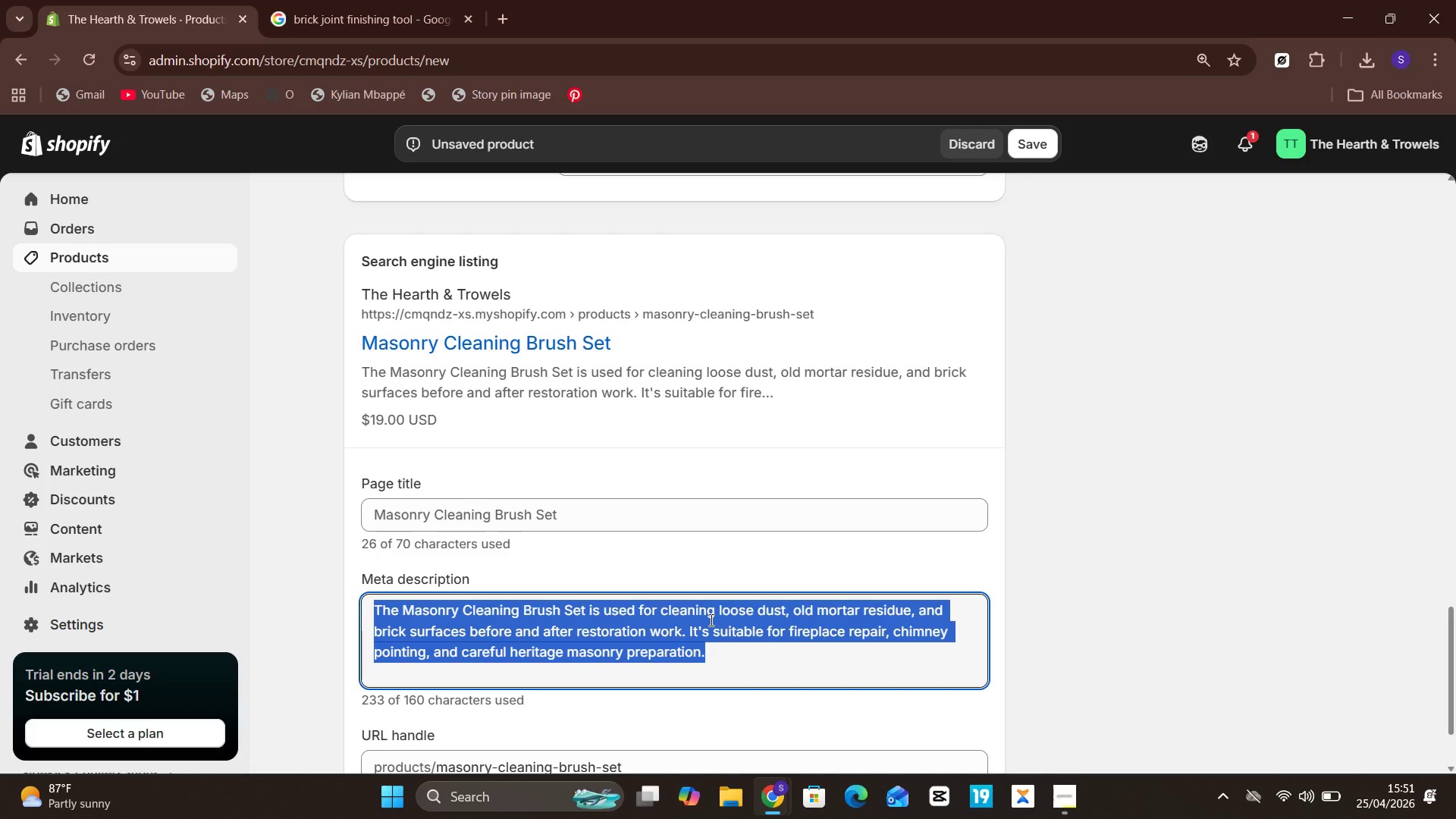 
key(CapsLock)
 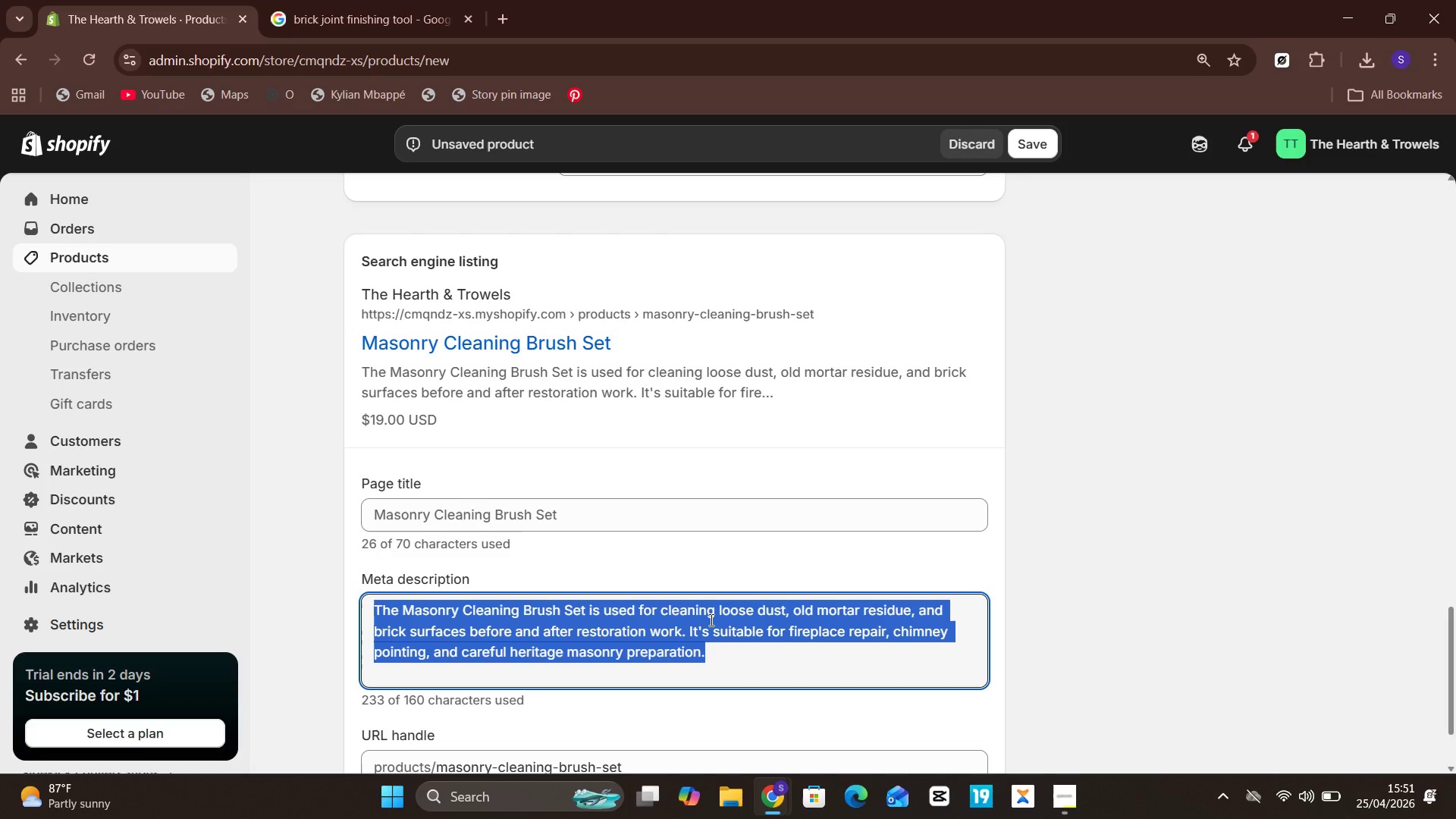 
key(M)
 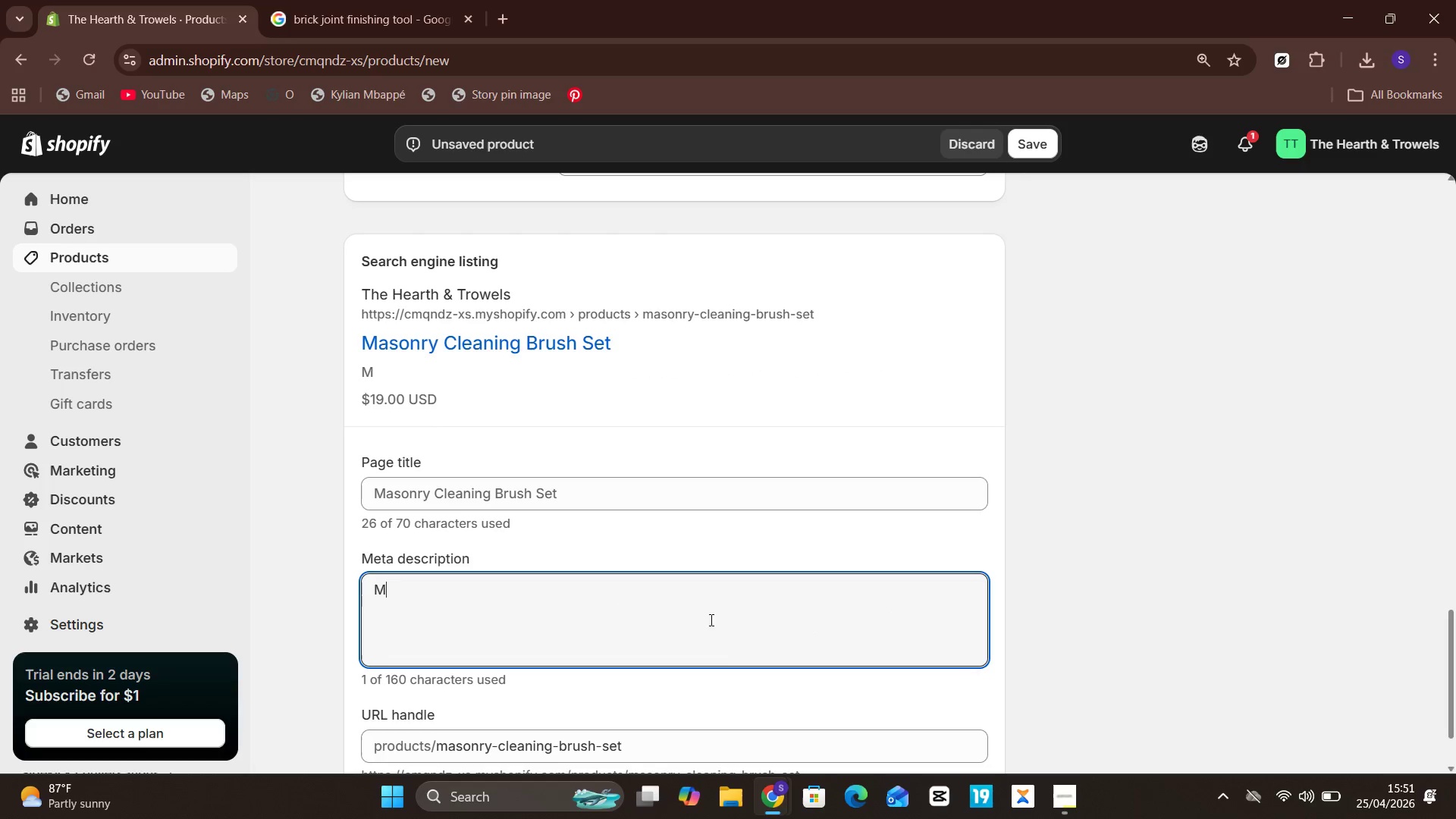 
key(CapsLock)
 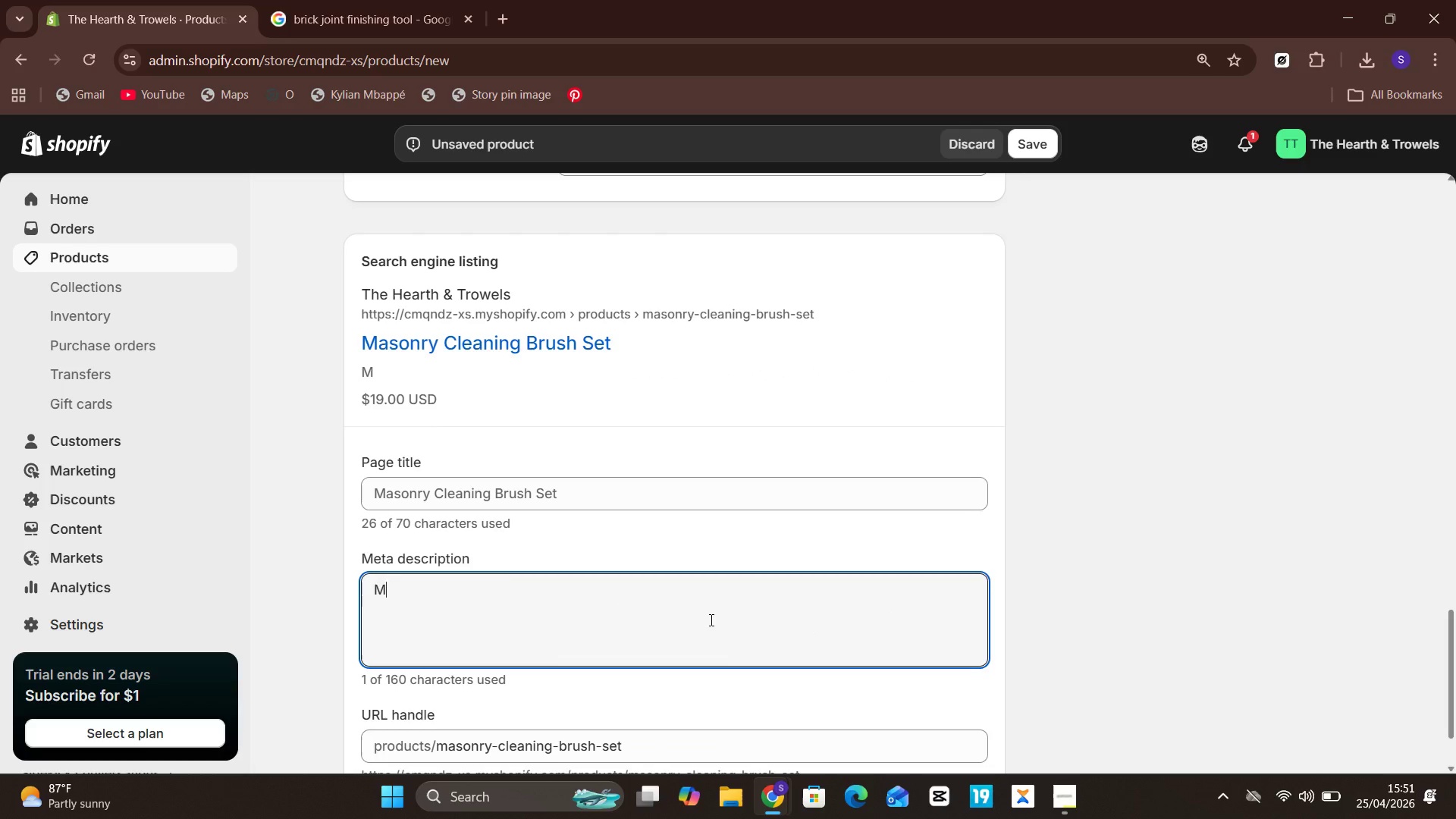 
key(A)
 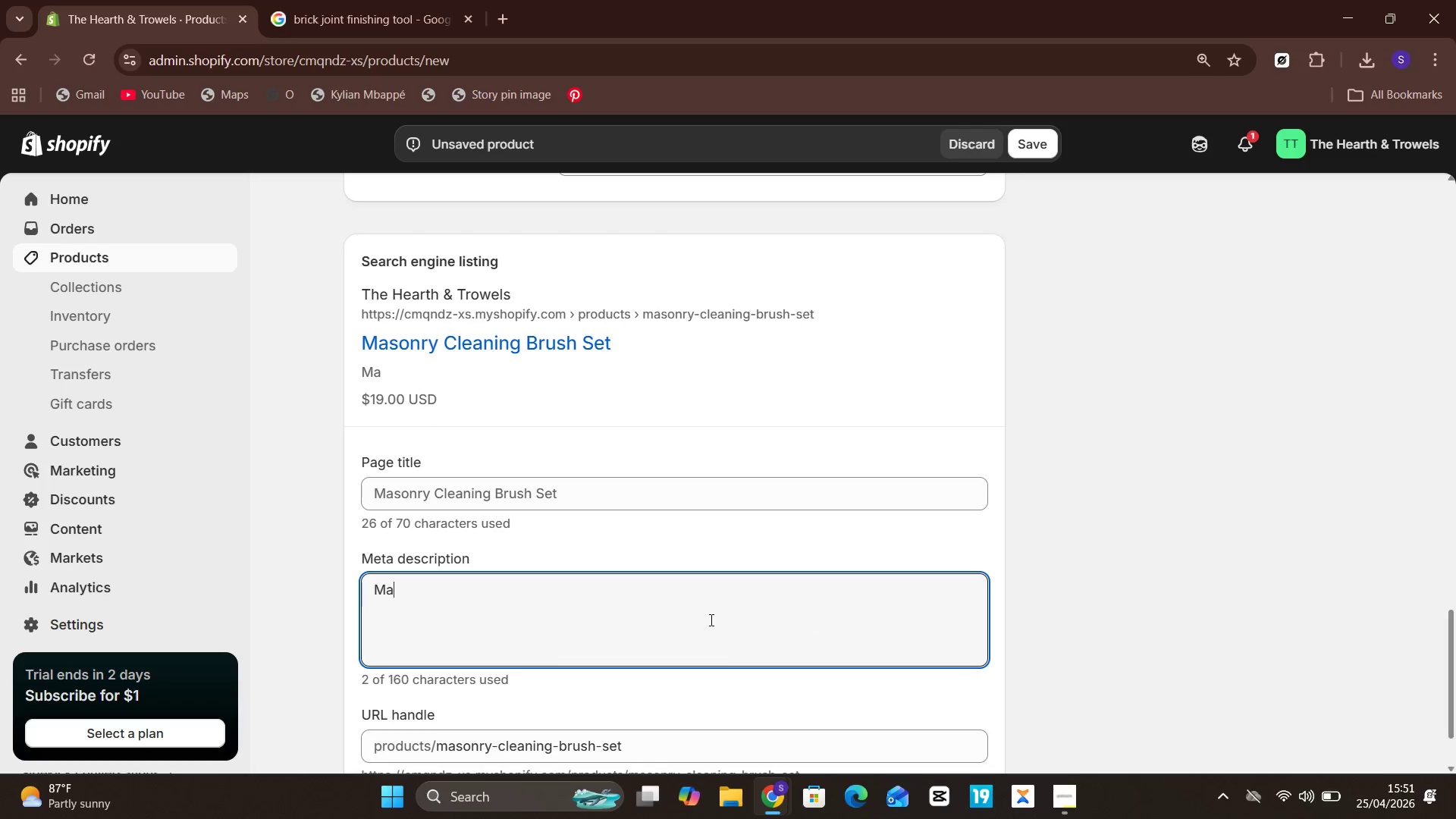 
wait(8.42)
 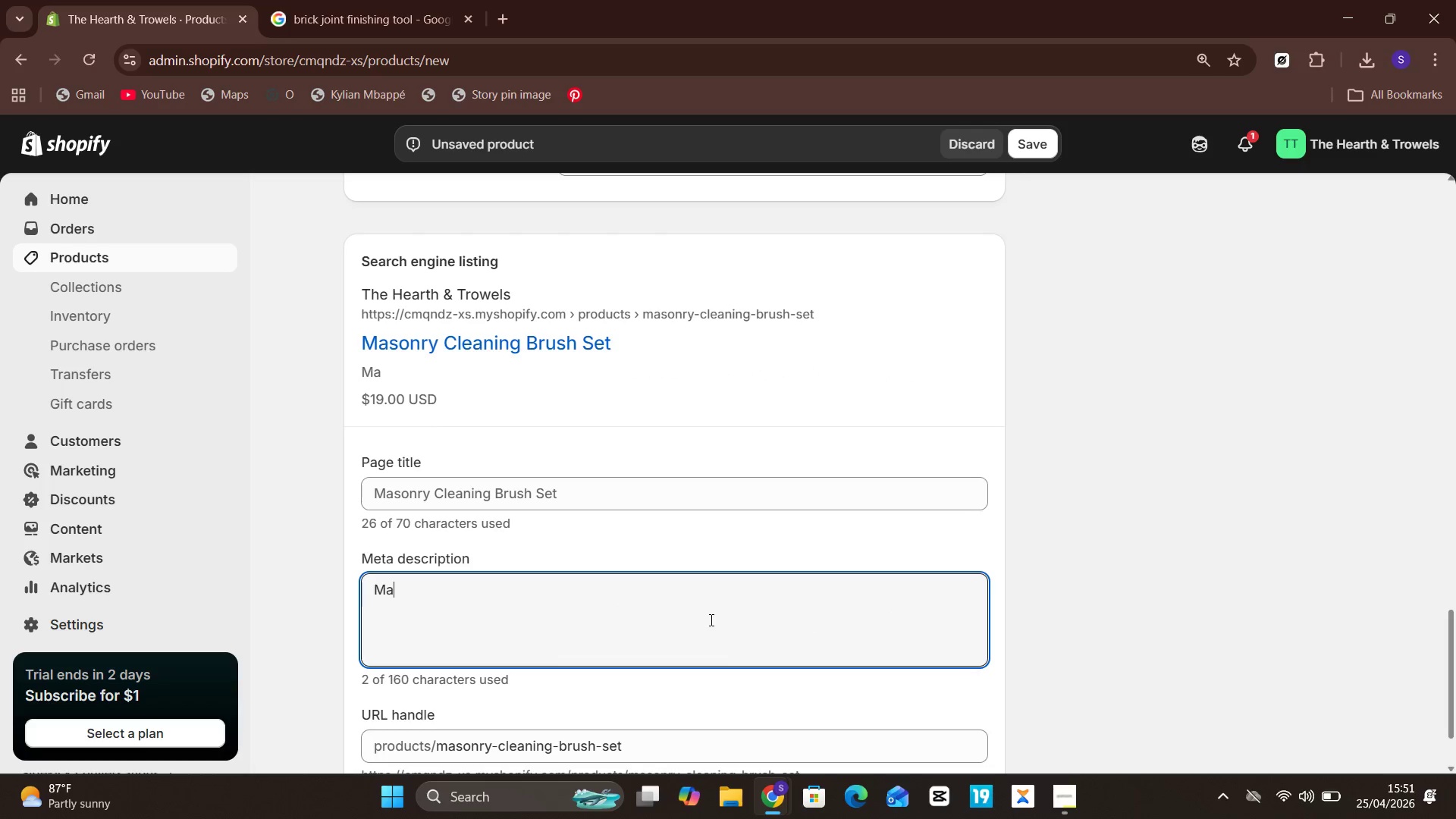 
key(CapsLock)
 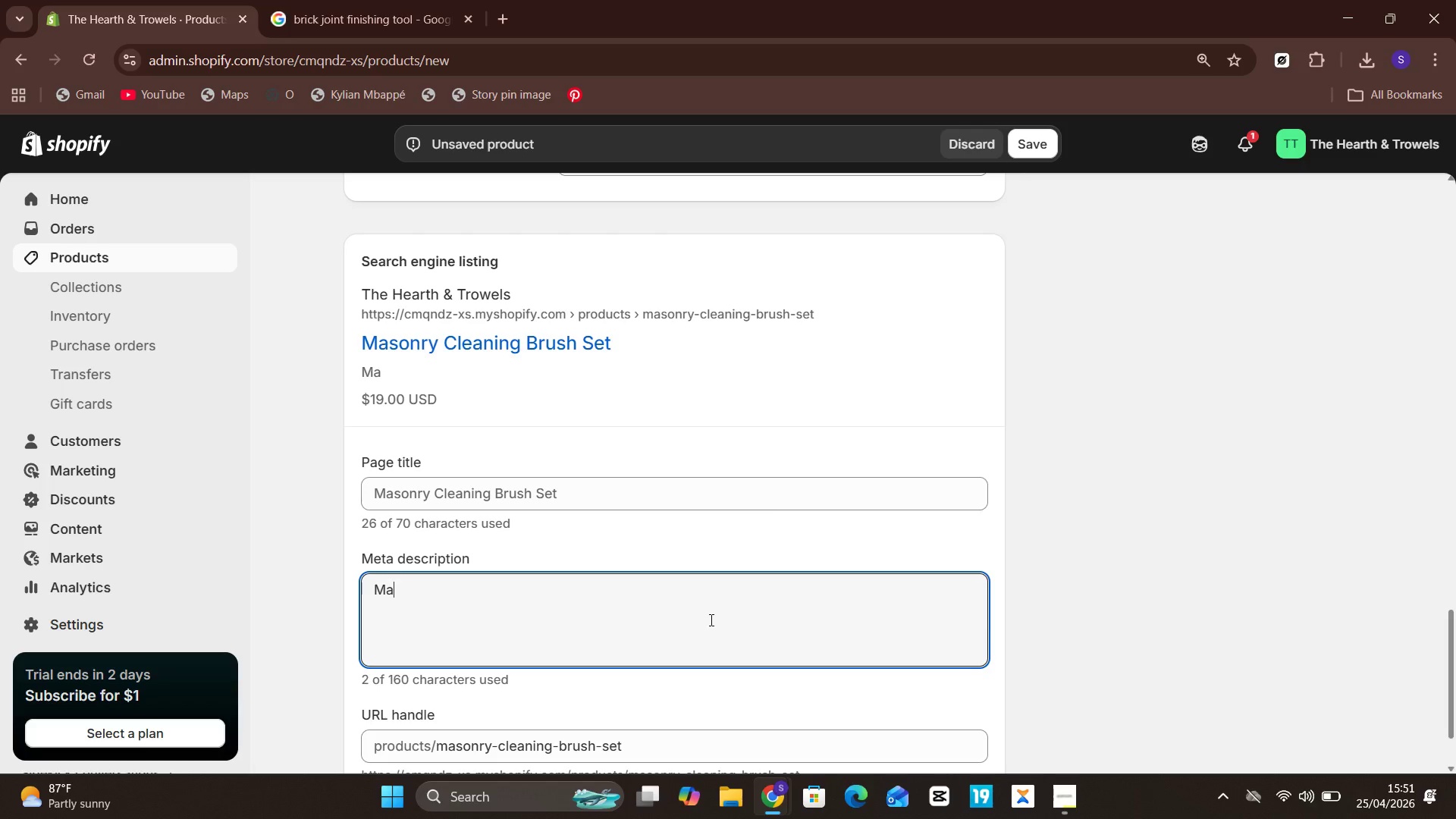 
type(S)
key(Backspace)
type(sonry brush set for cleaning historic brickwork, fireplace restoration)
 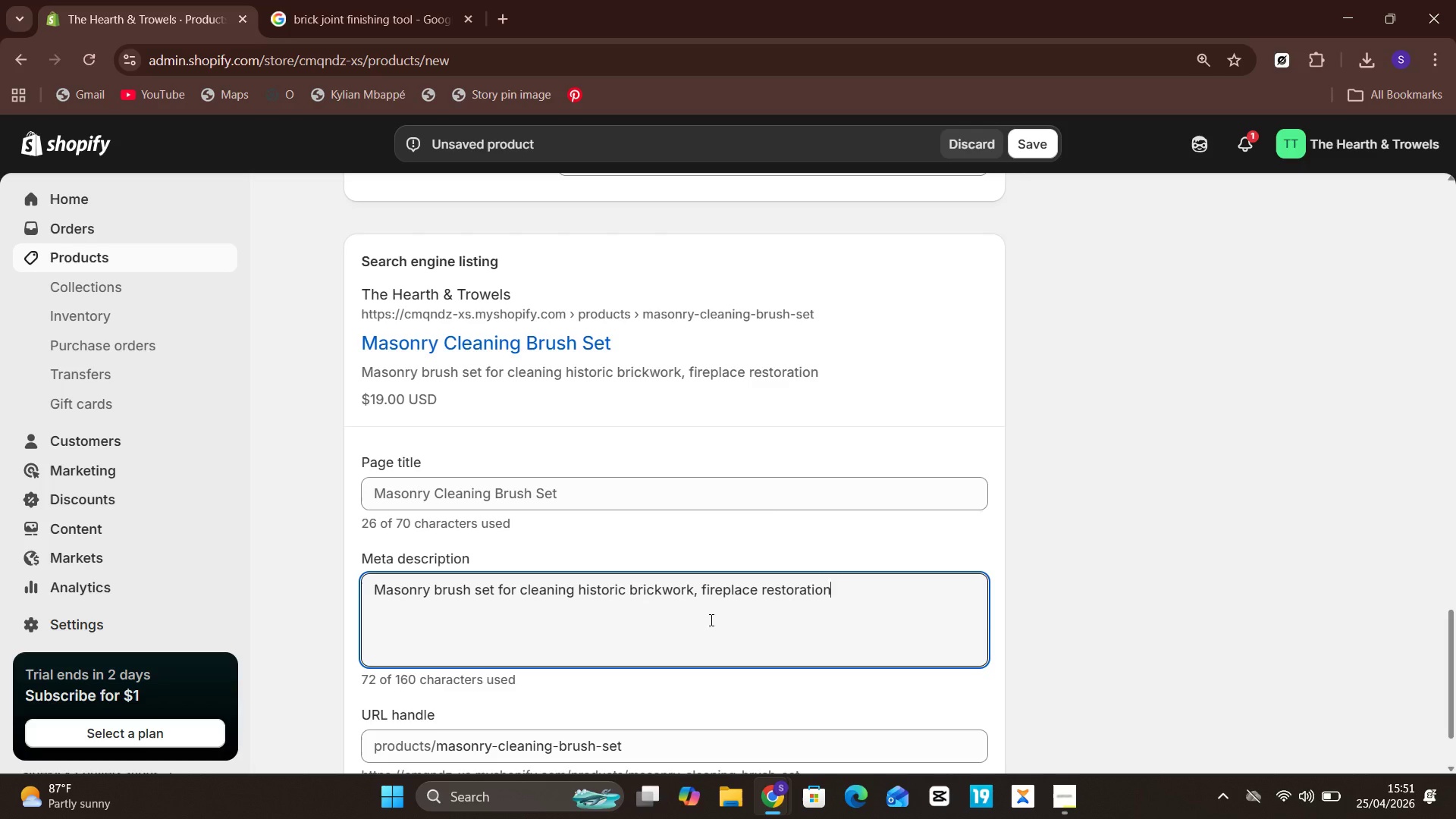 
type(, lime mortat)
key(Backspace)
type(r repair)
 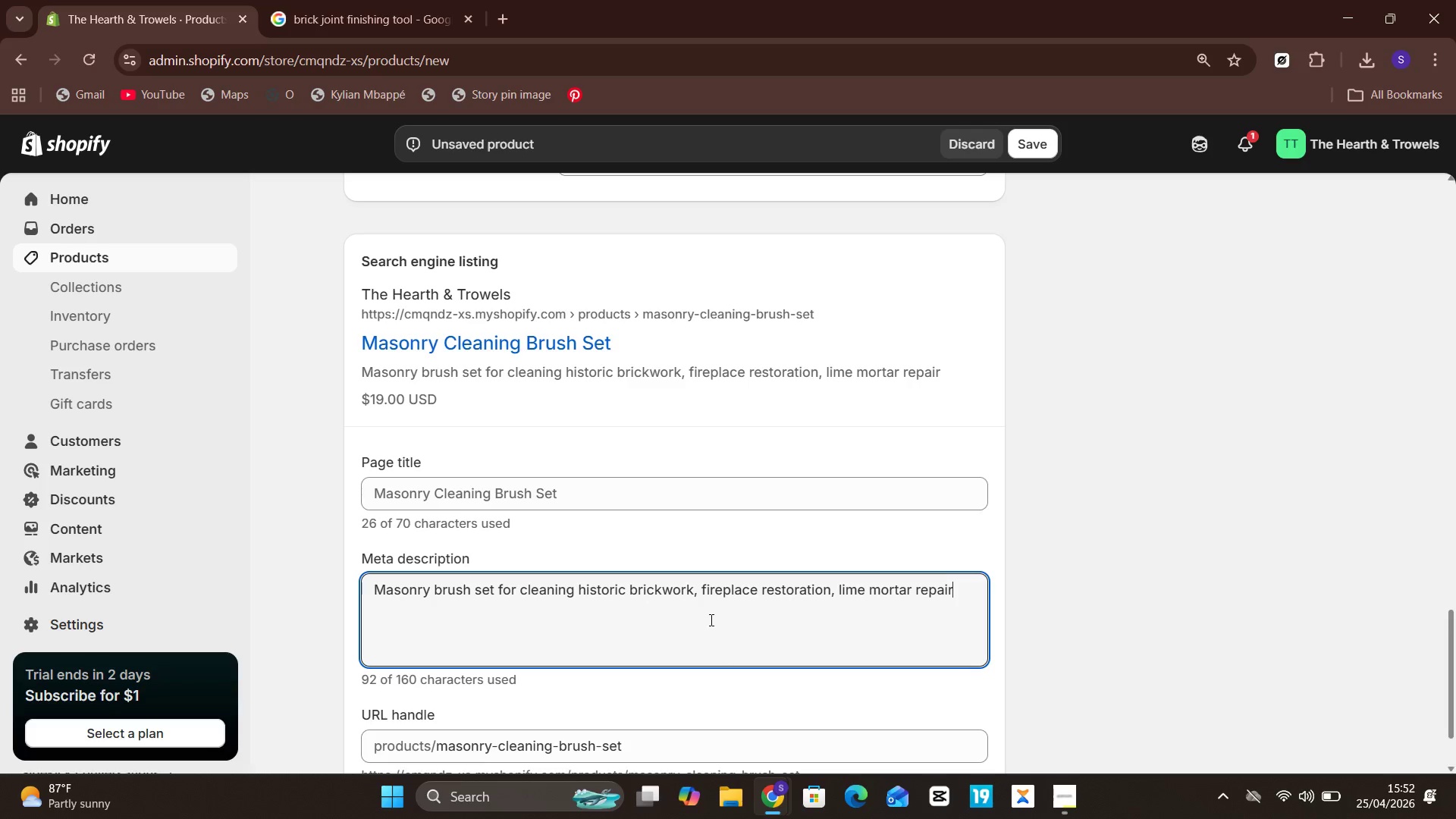 
wait(9.31)
 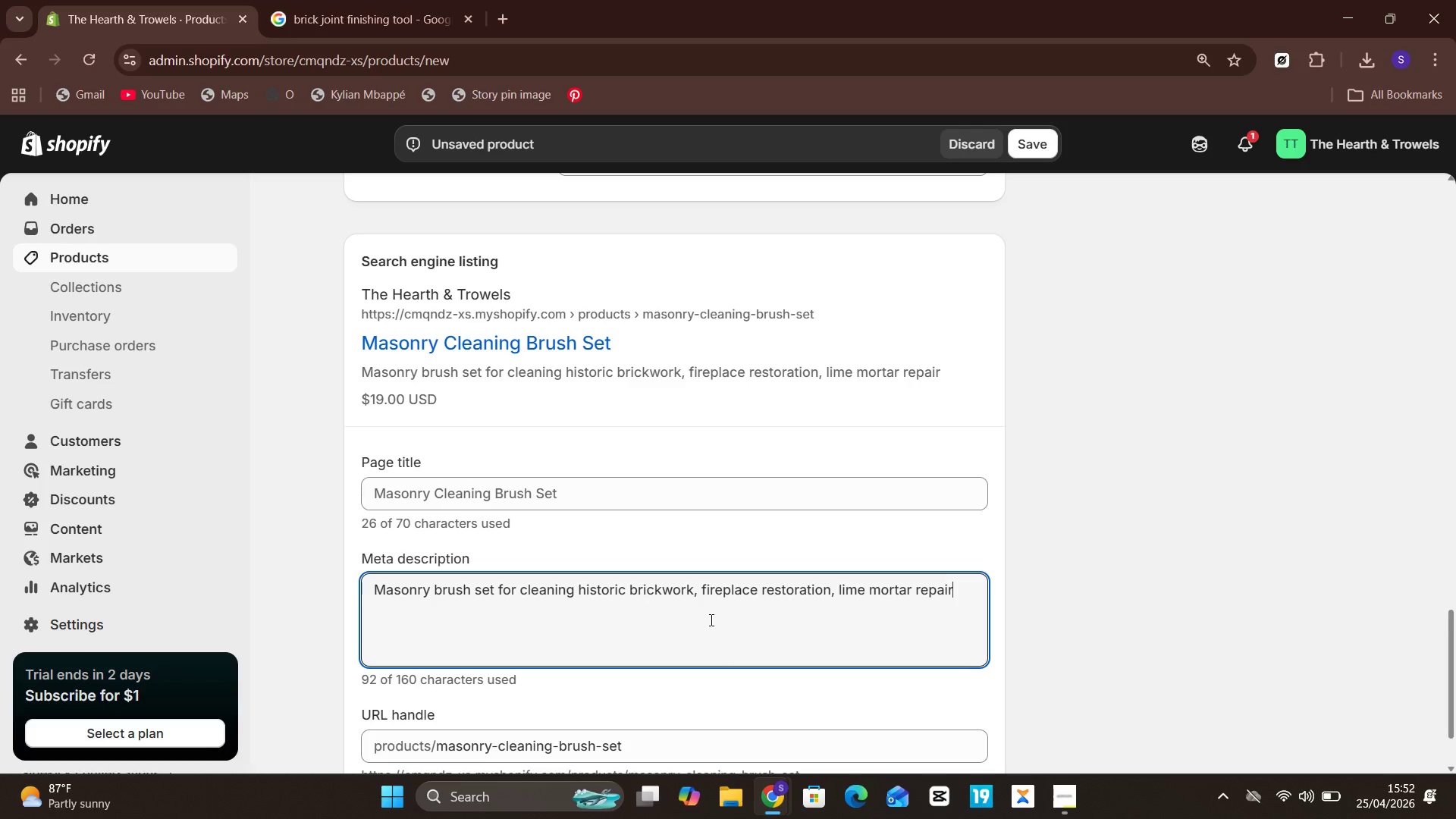 
type(, and chimney)
 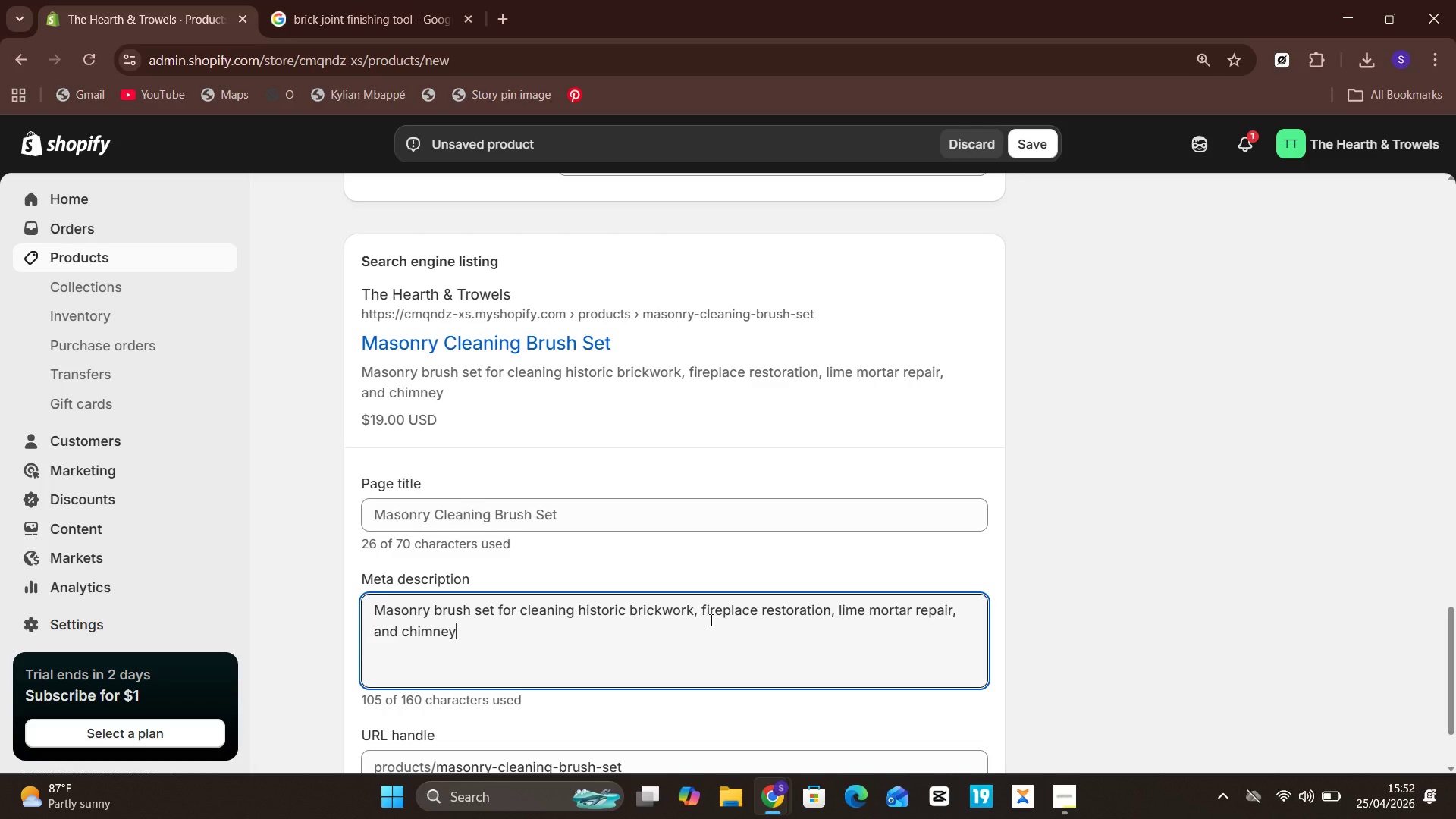 
wait(8.45)
 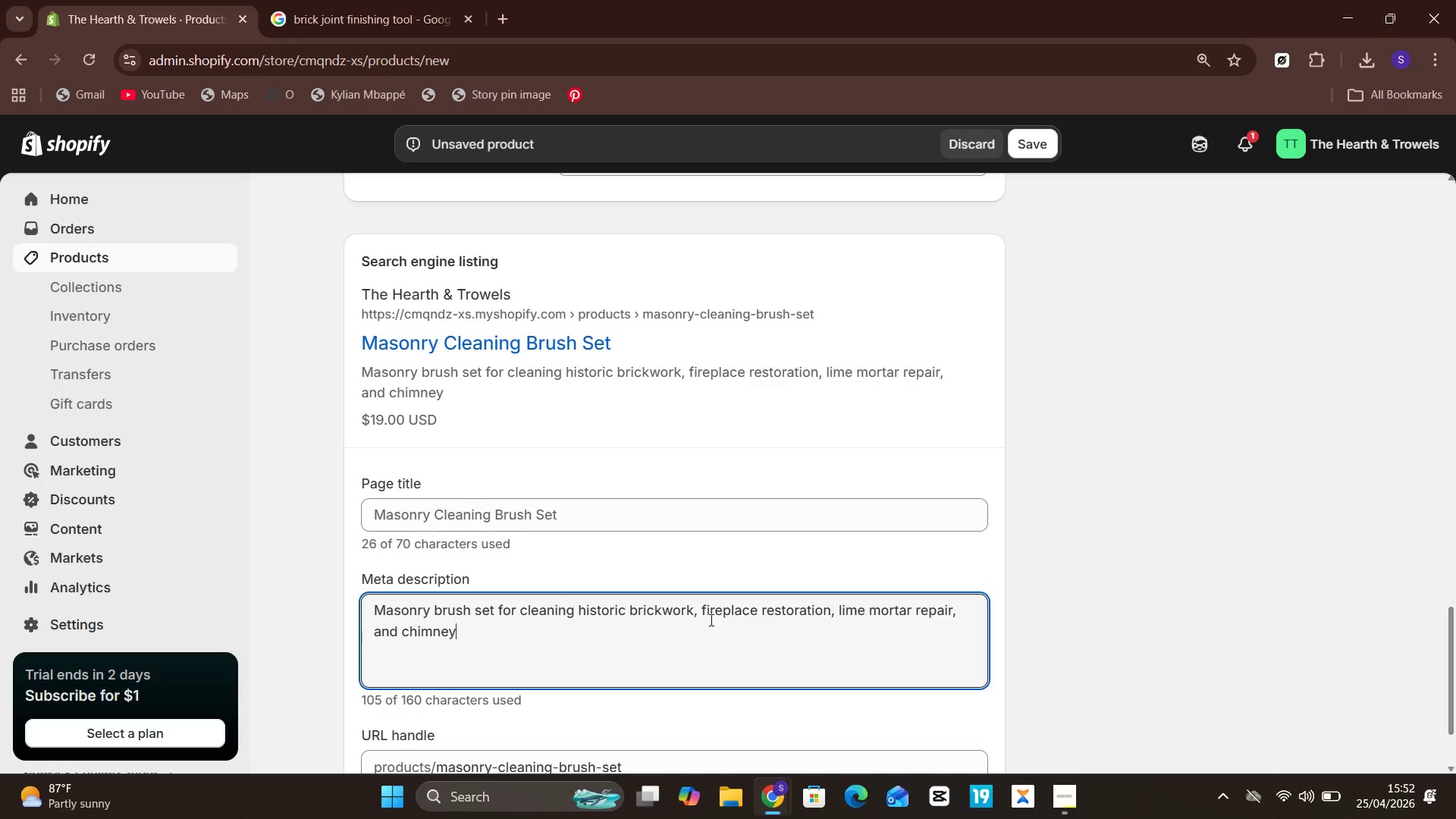 
type( pointing )
 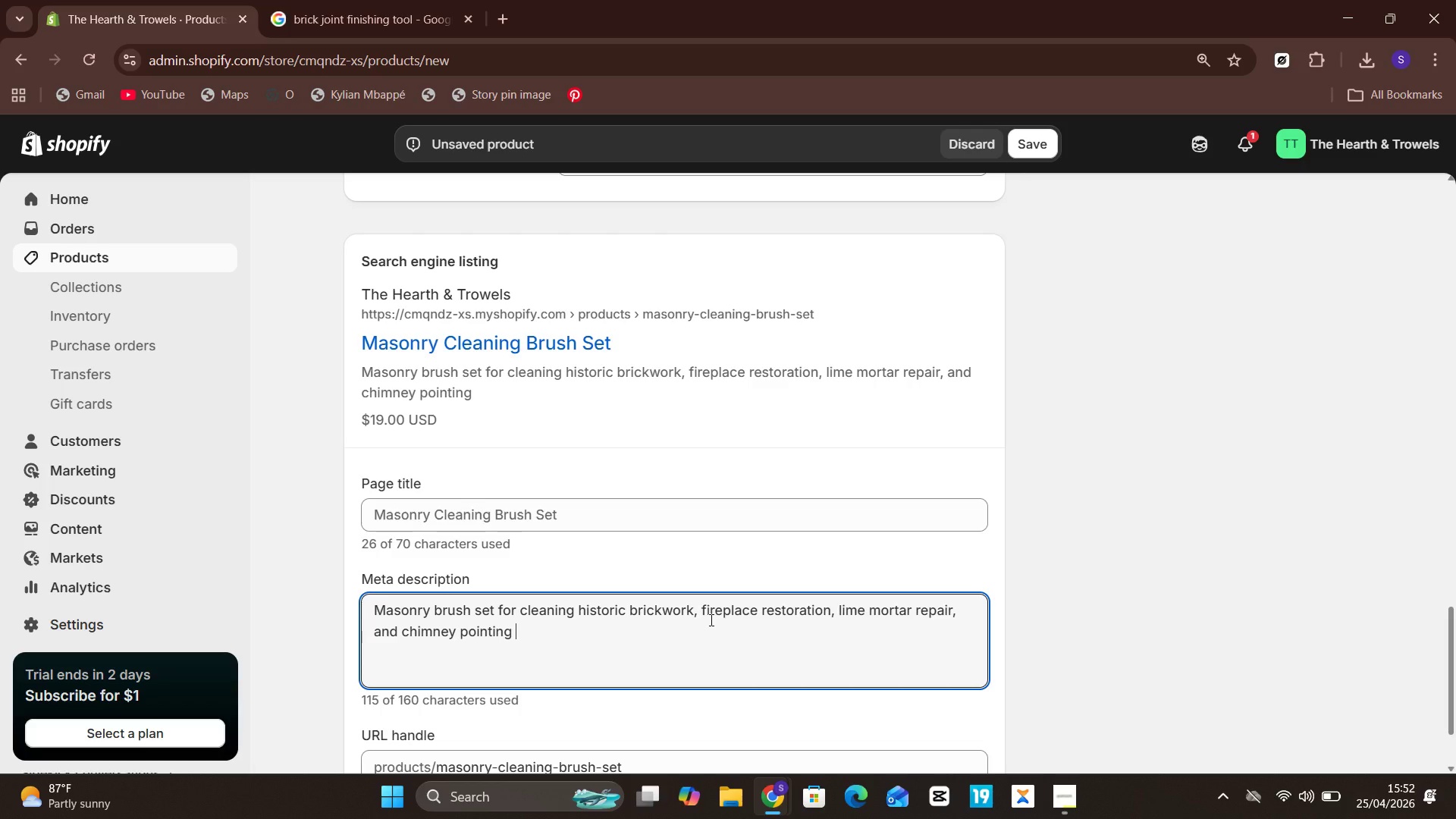 
type(preparation)
 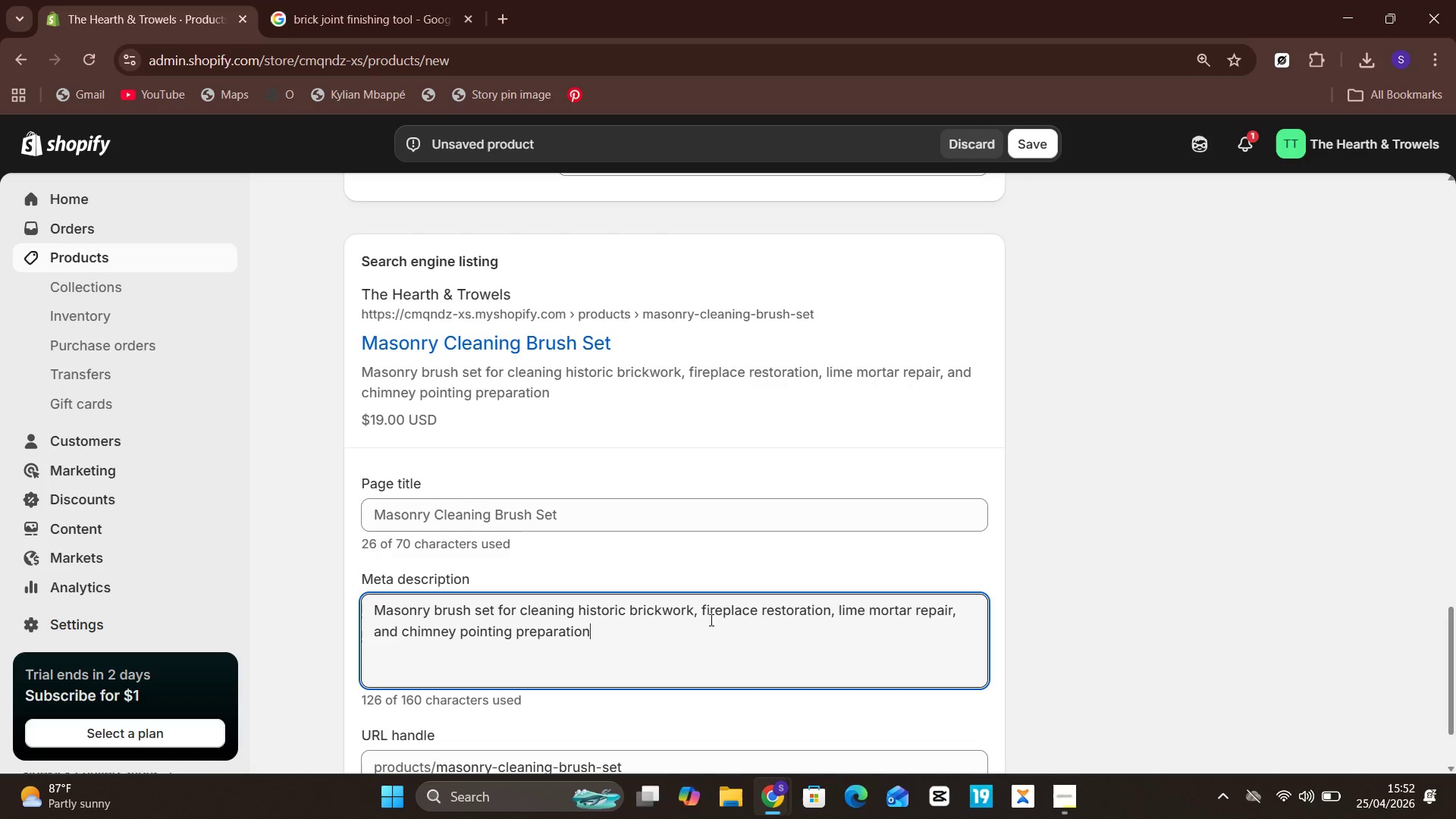 
wait(9.28)
 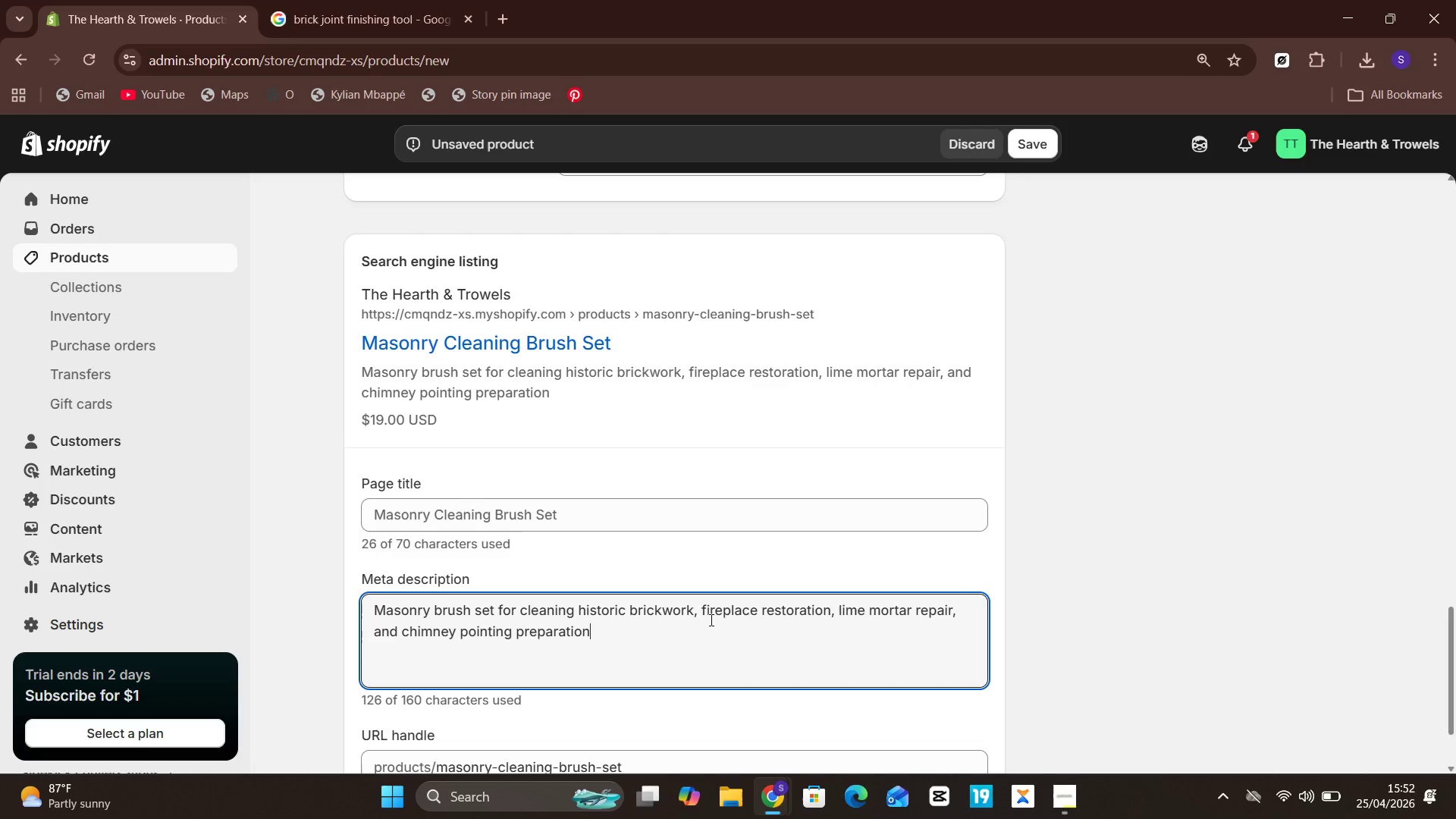 
key(Period)
 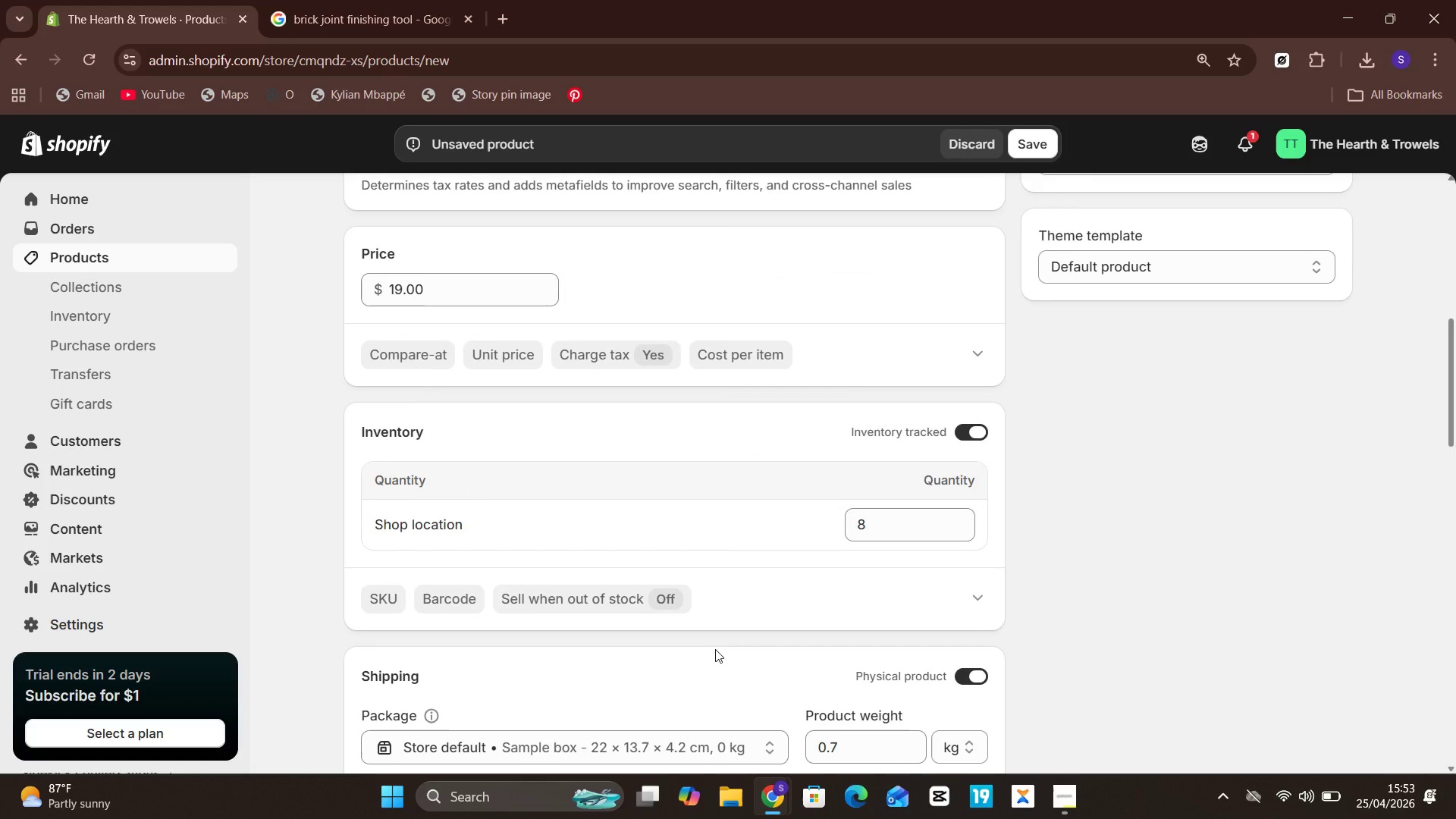 
wait(18.17)
 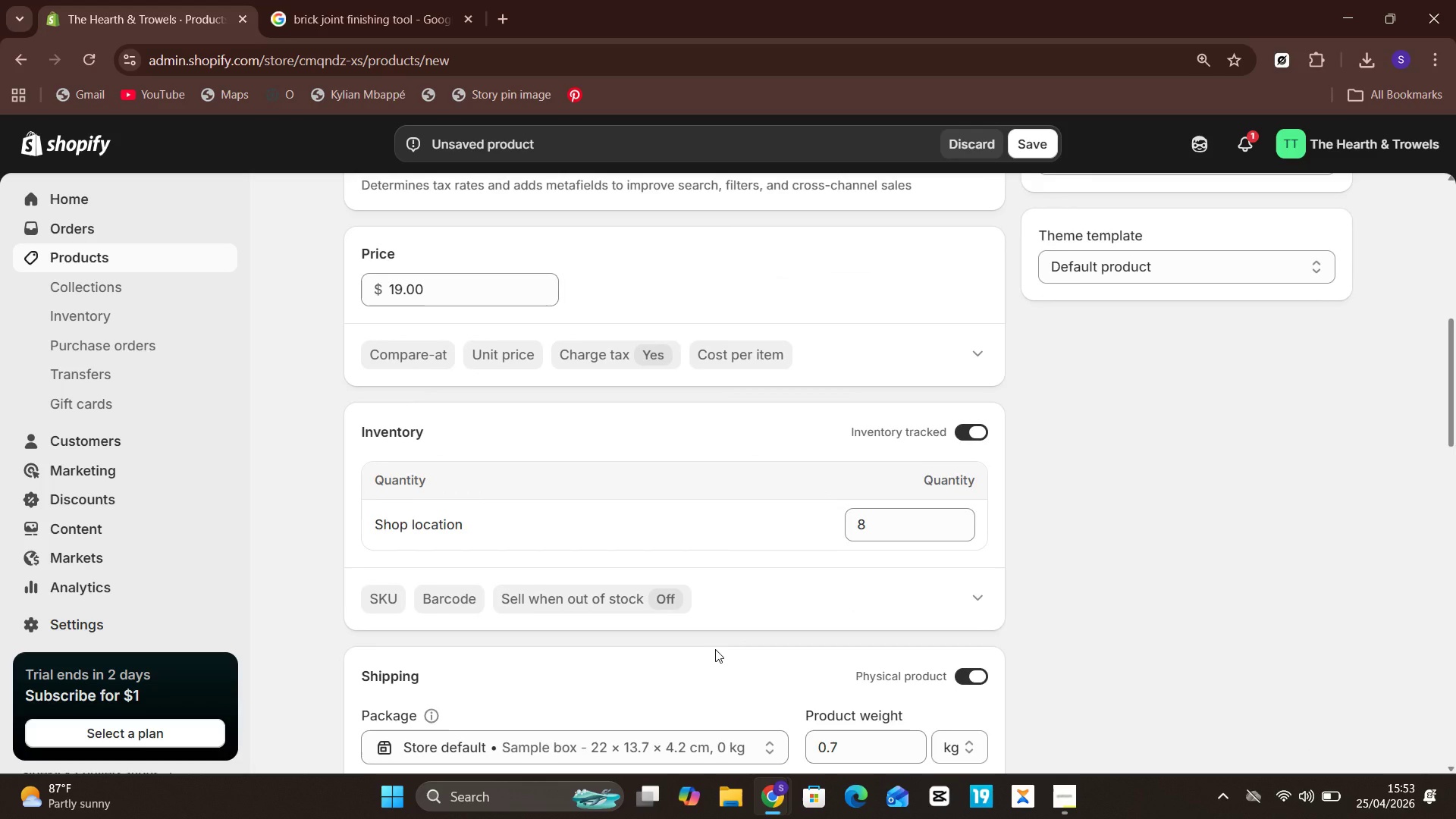 
left_click([398, 0])
 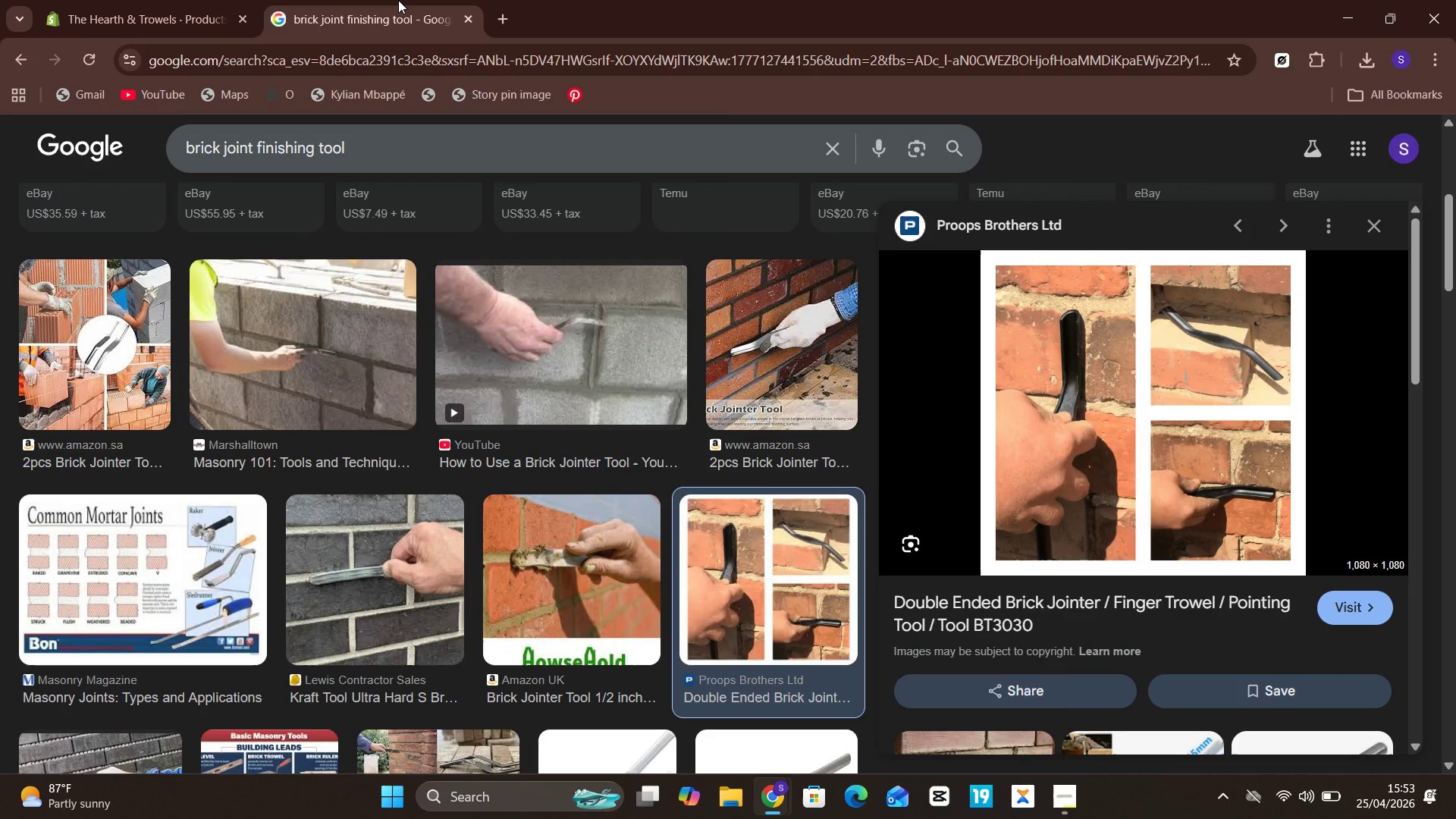 
wait(6.14)
 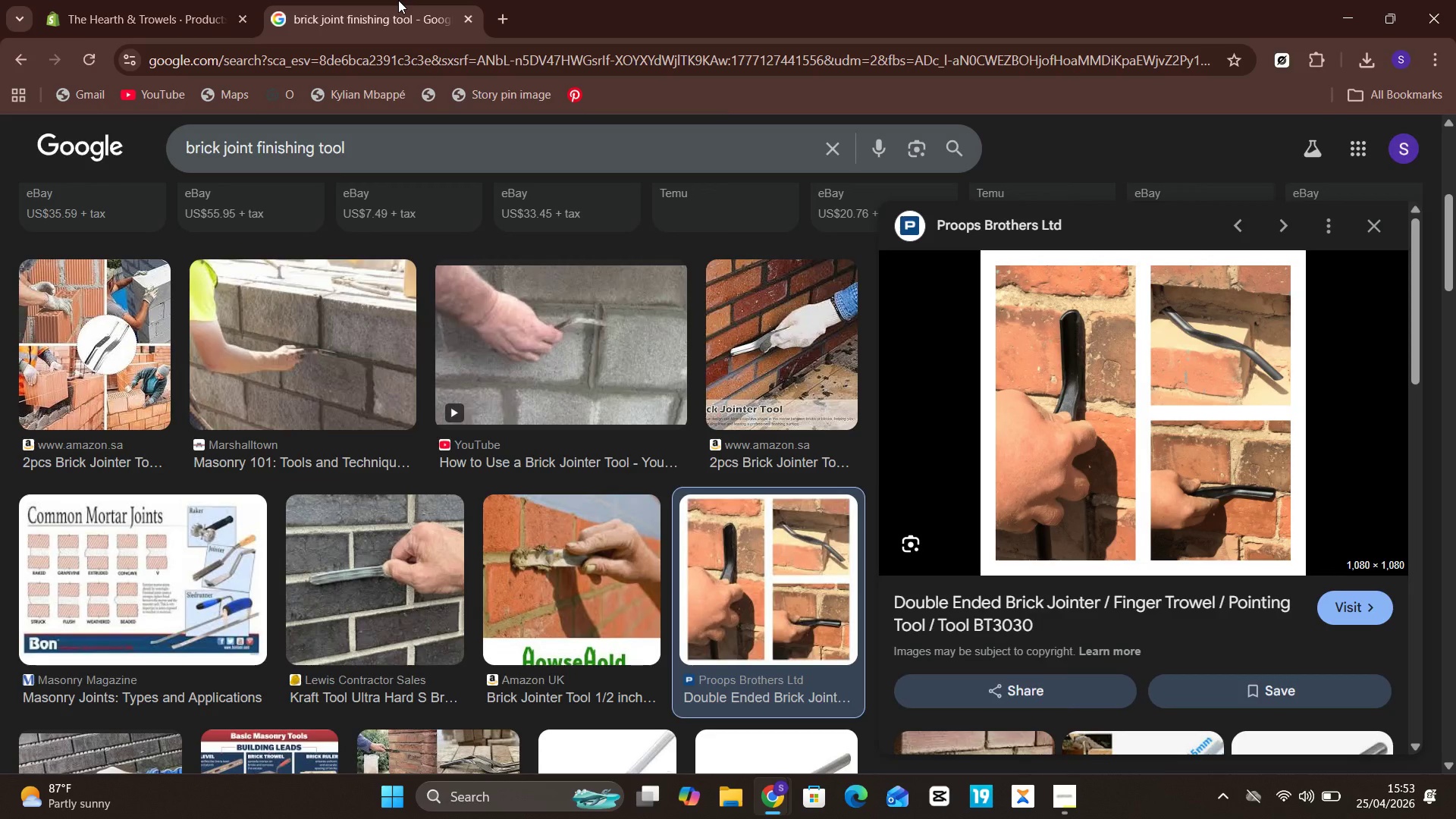 
left_click([396, 143])
 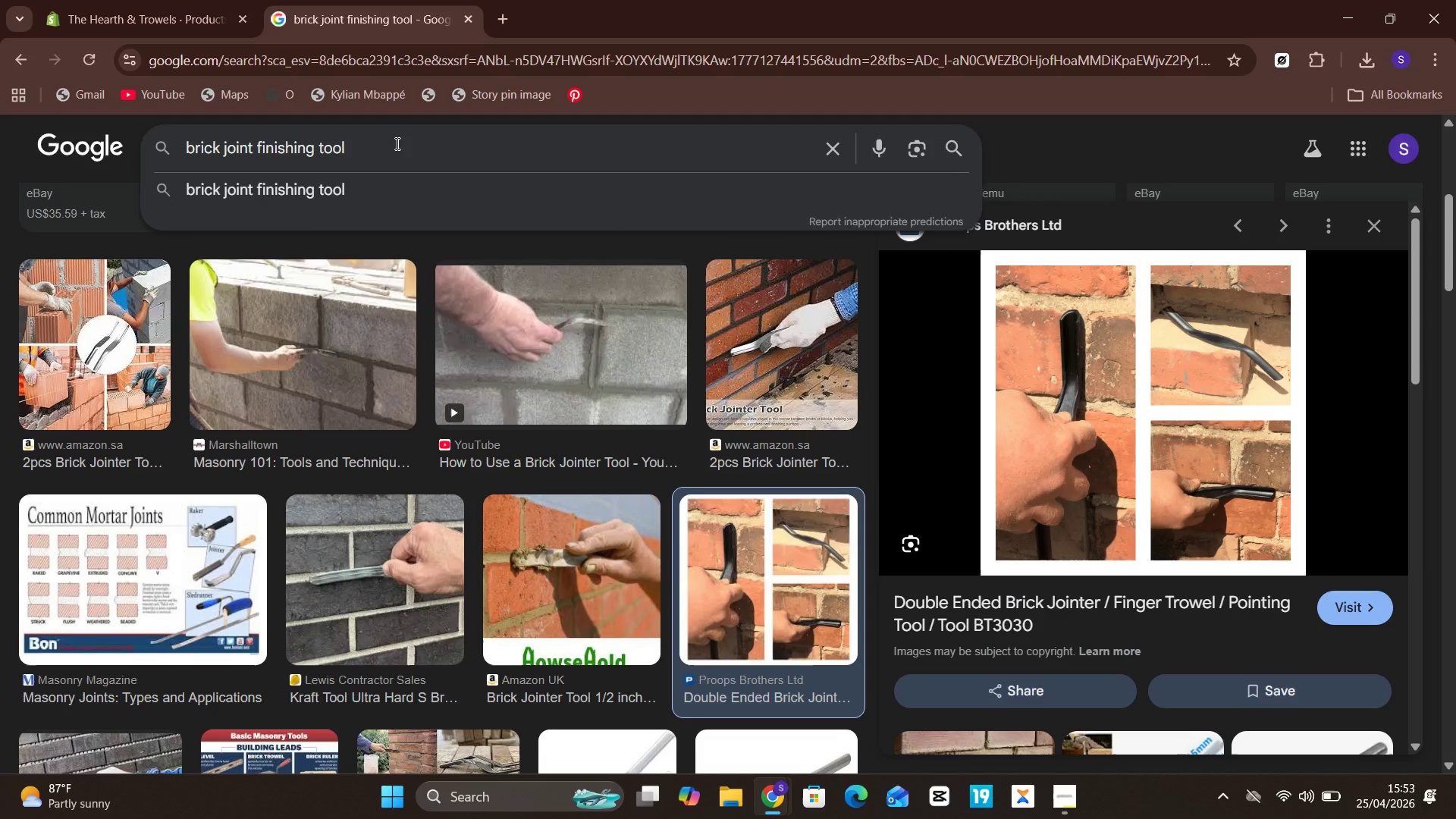 
key(Control+A)
 